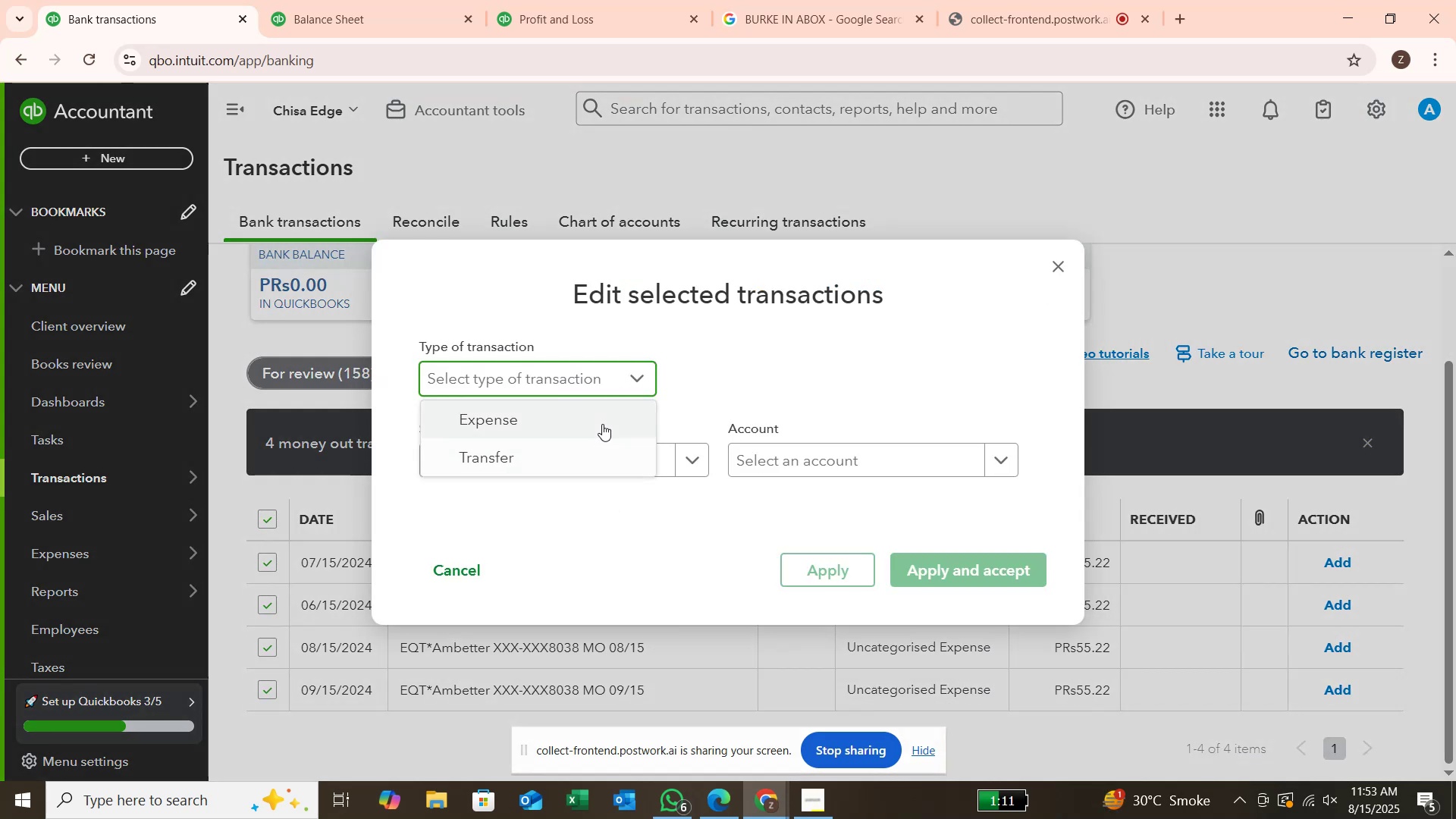 
left_click([602, 420])
 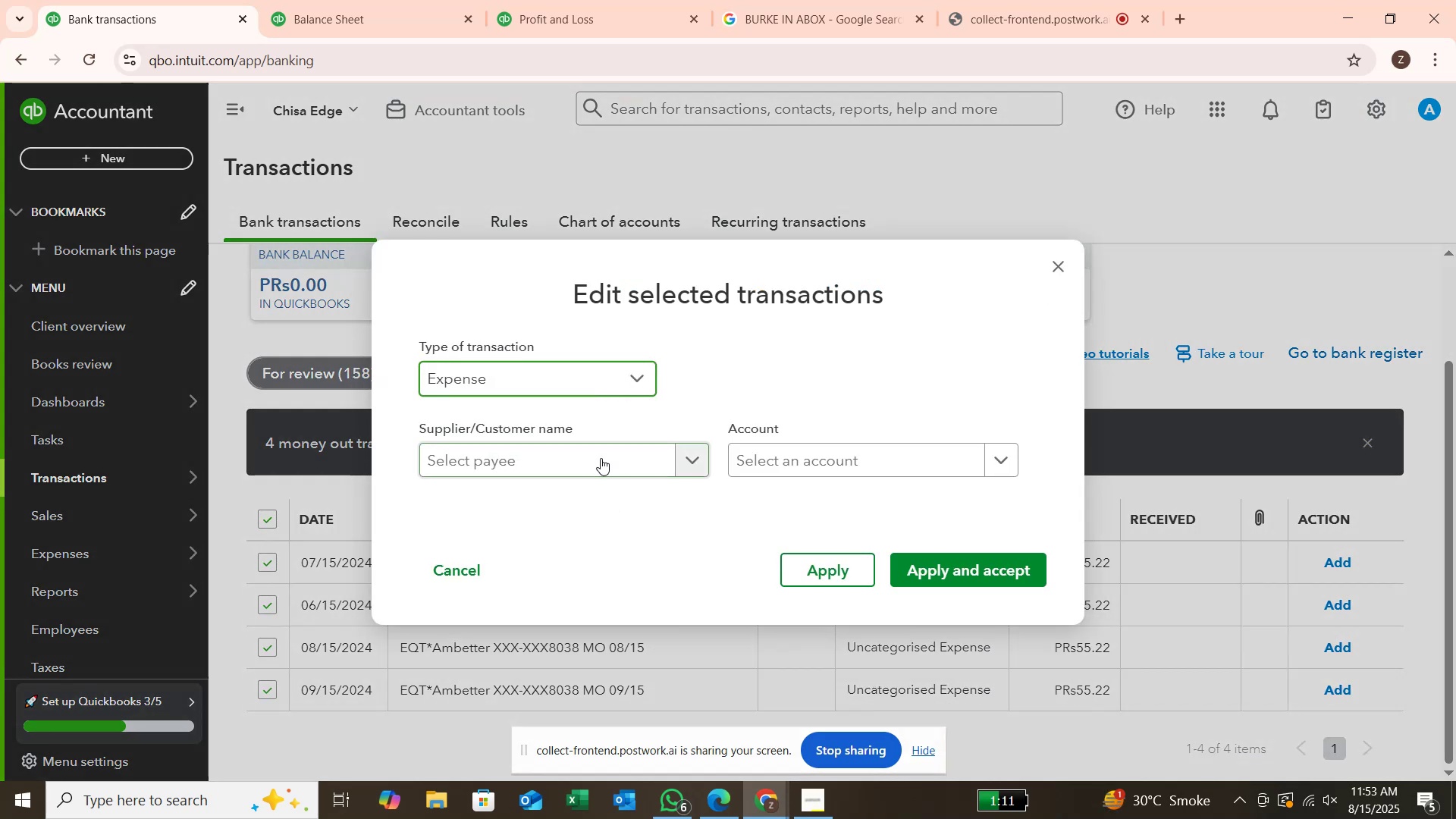 
left_click([601, 459])
 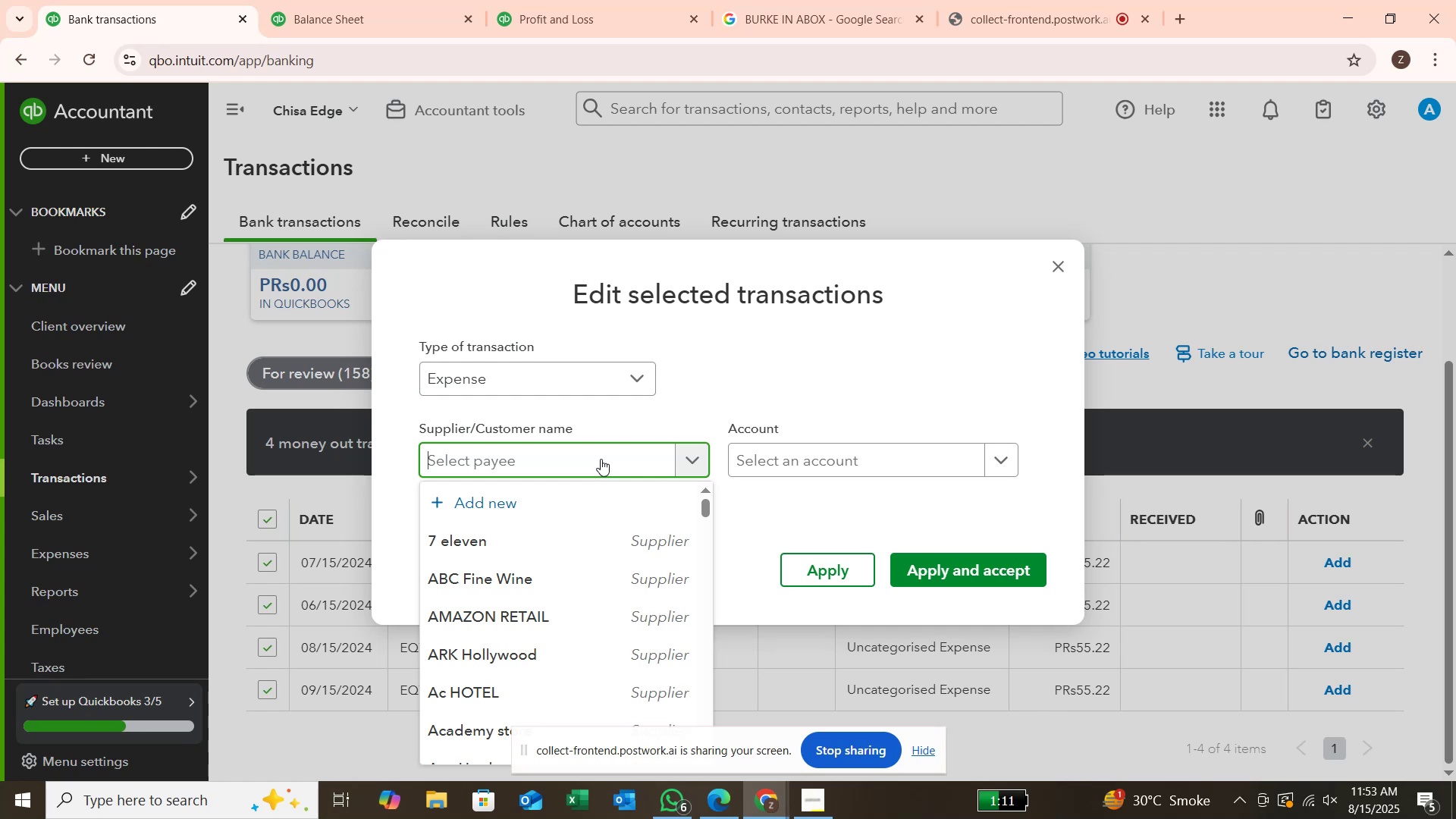 
type(e)
key(Backspace)
type(EQT )
 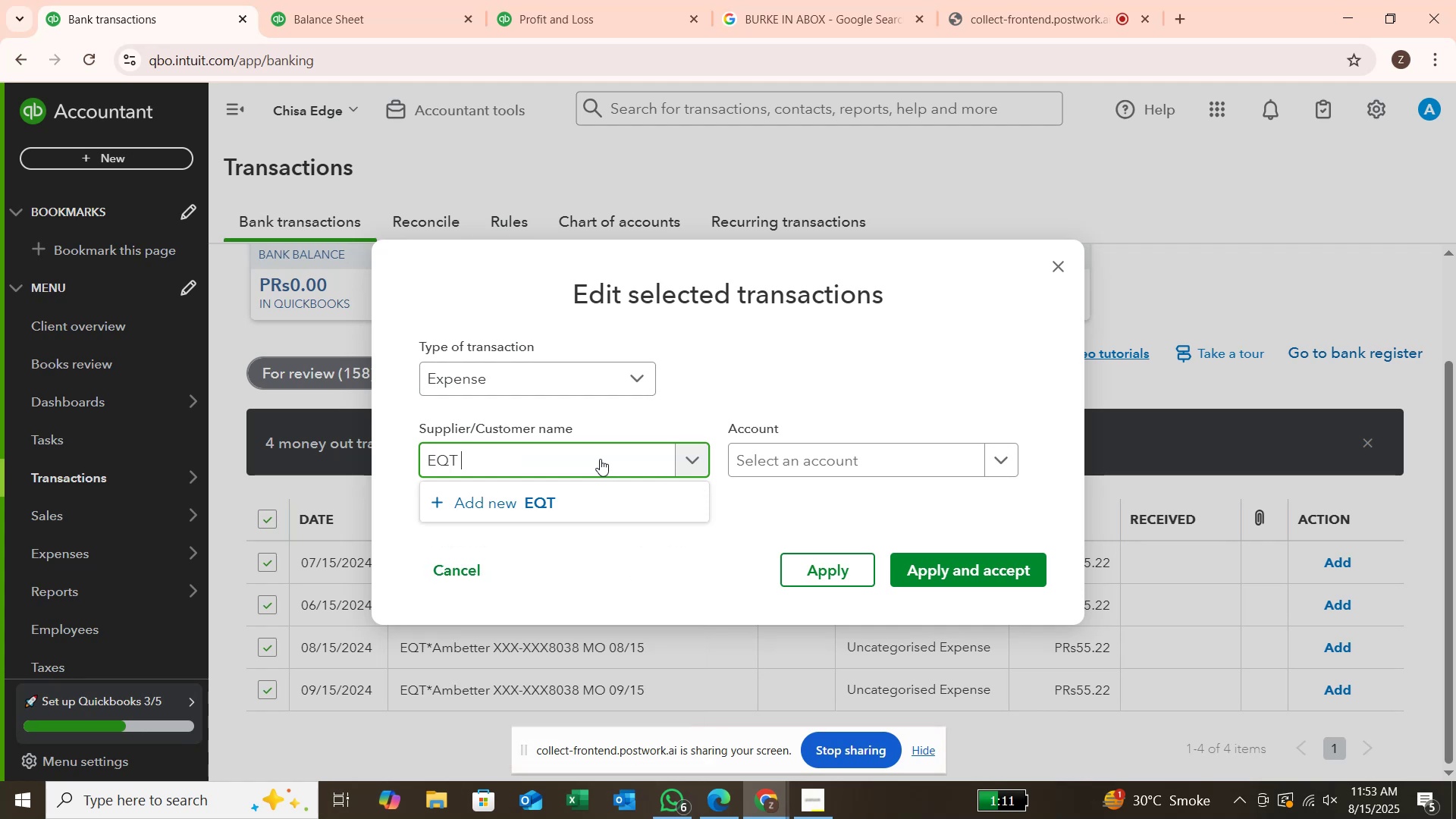 
key(Enter)
 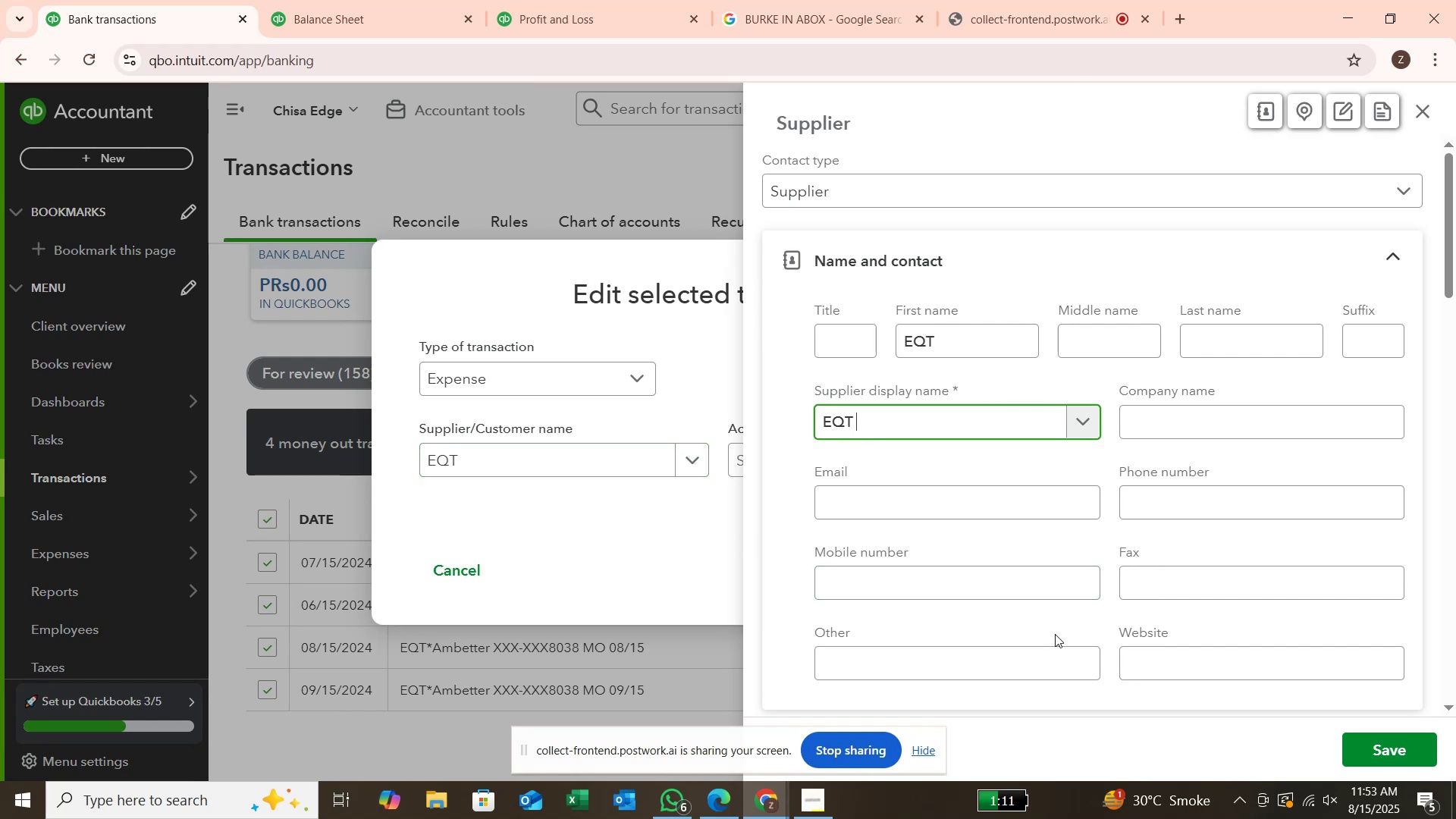 
left_click([1362, 737])
 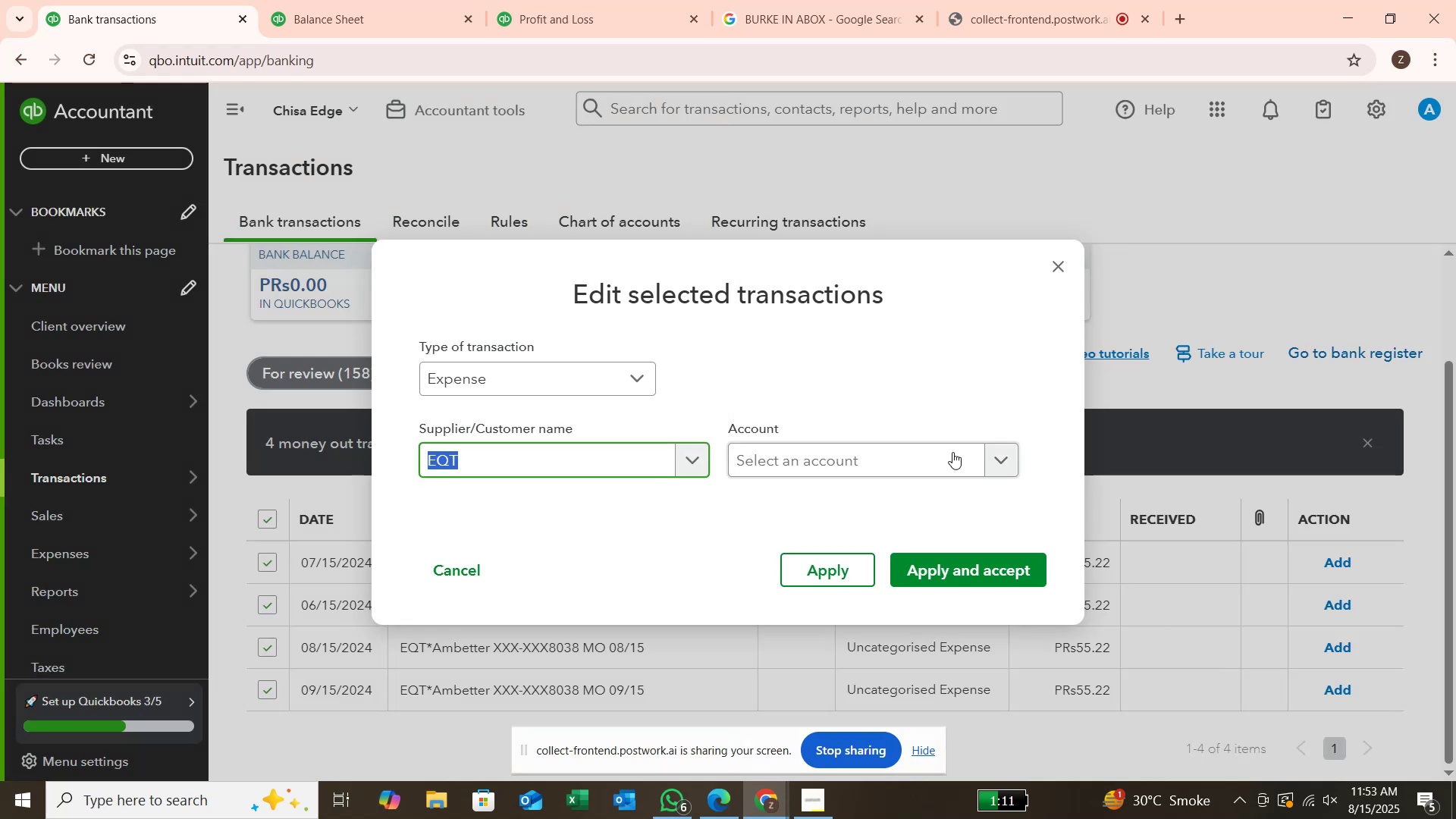 
left_click([952, 452])
 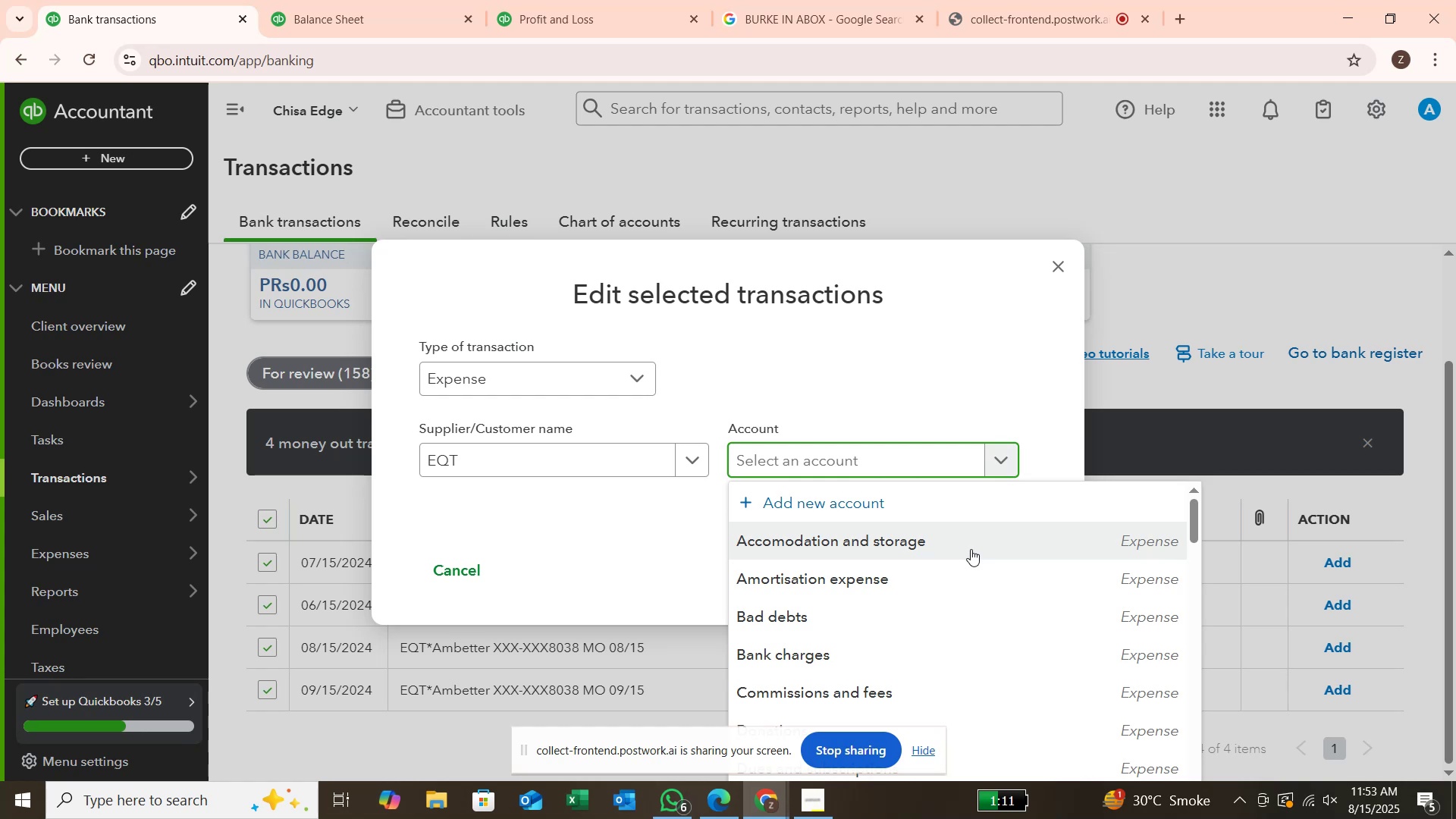 
wait(6.75)
 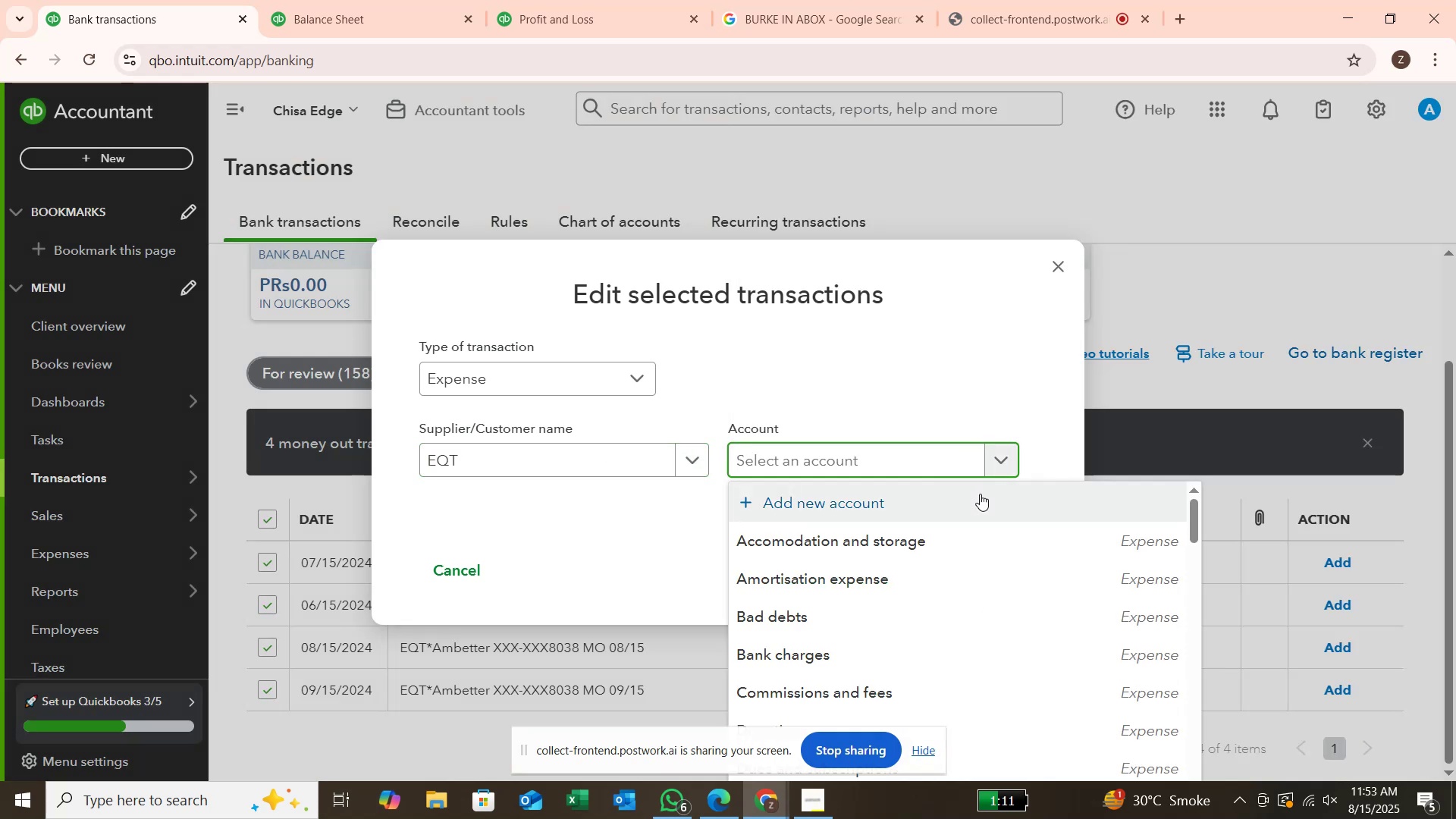 
type(SUBS)
 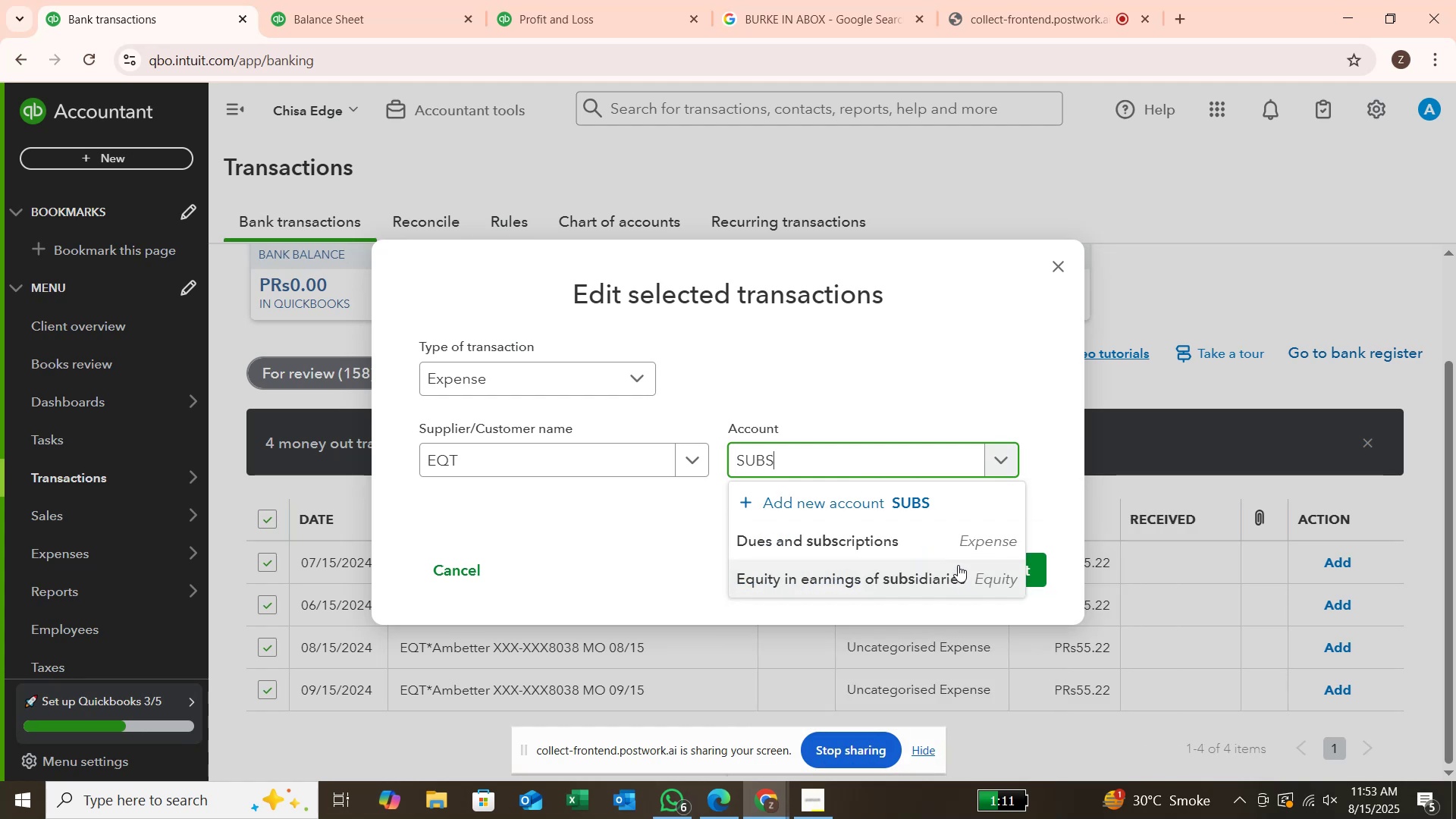 
left_click([955, 538])
 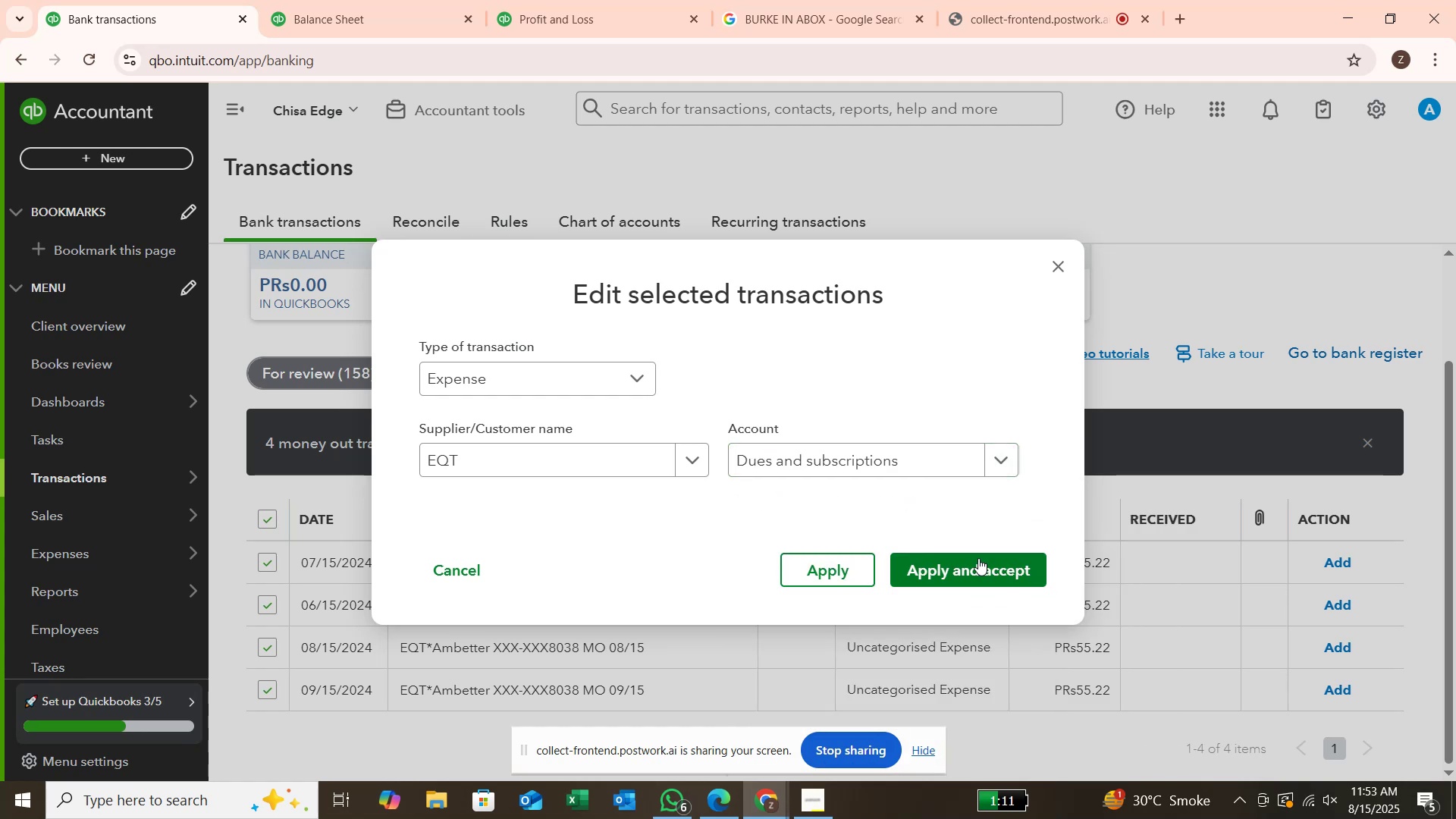 
left_click([980, 560])
 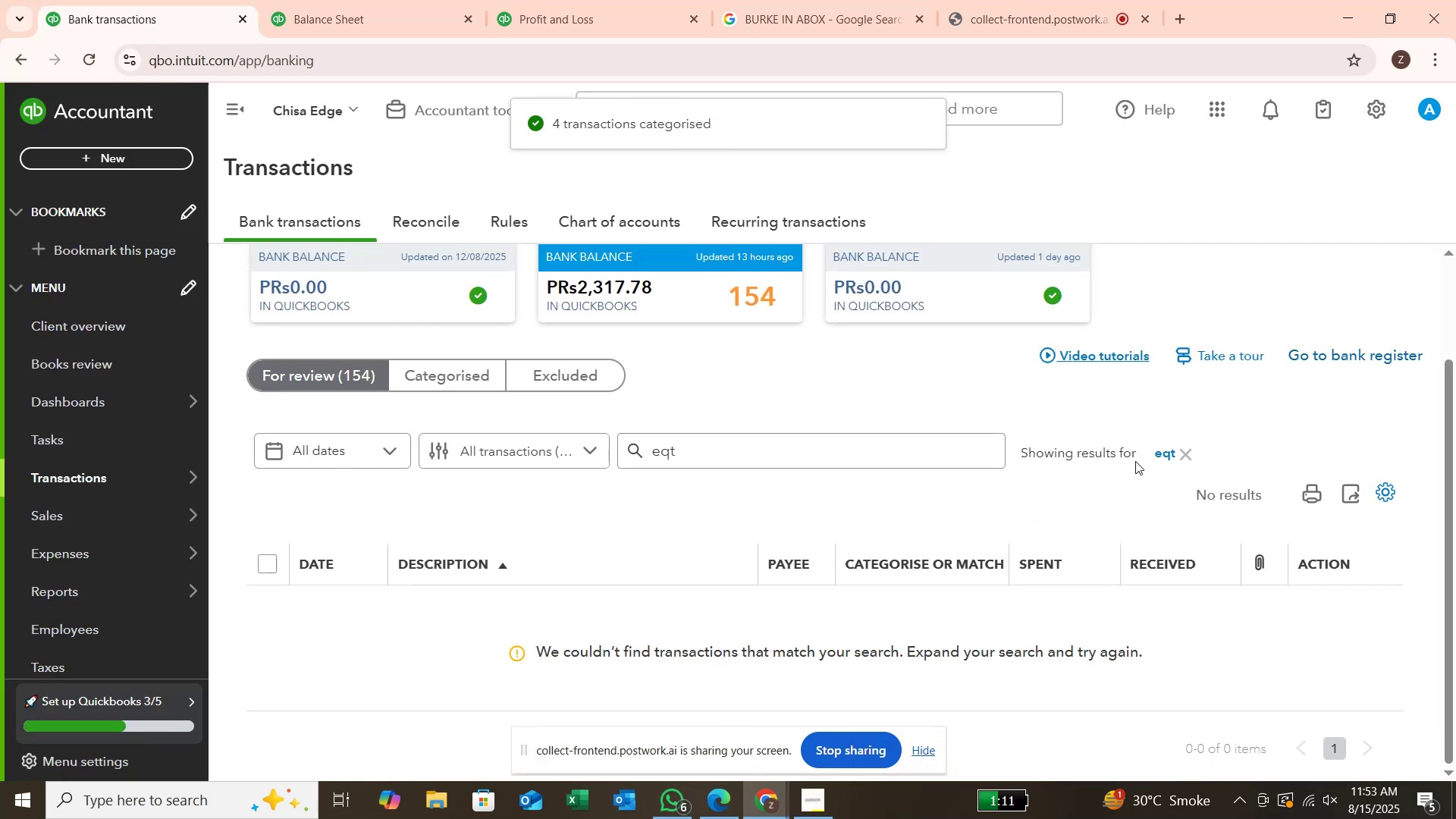 
left_click([1187, 452])
 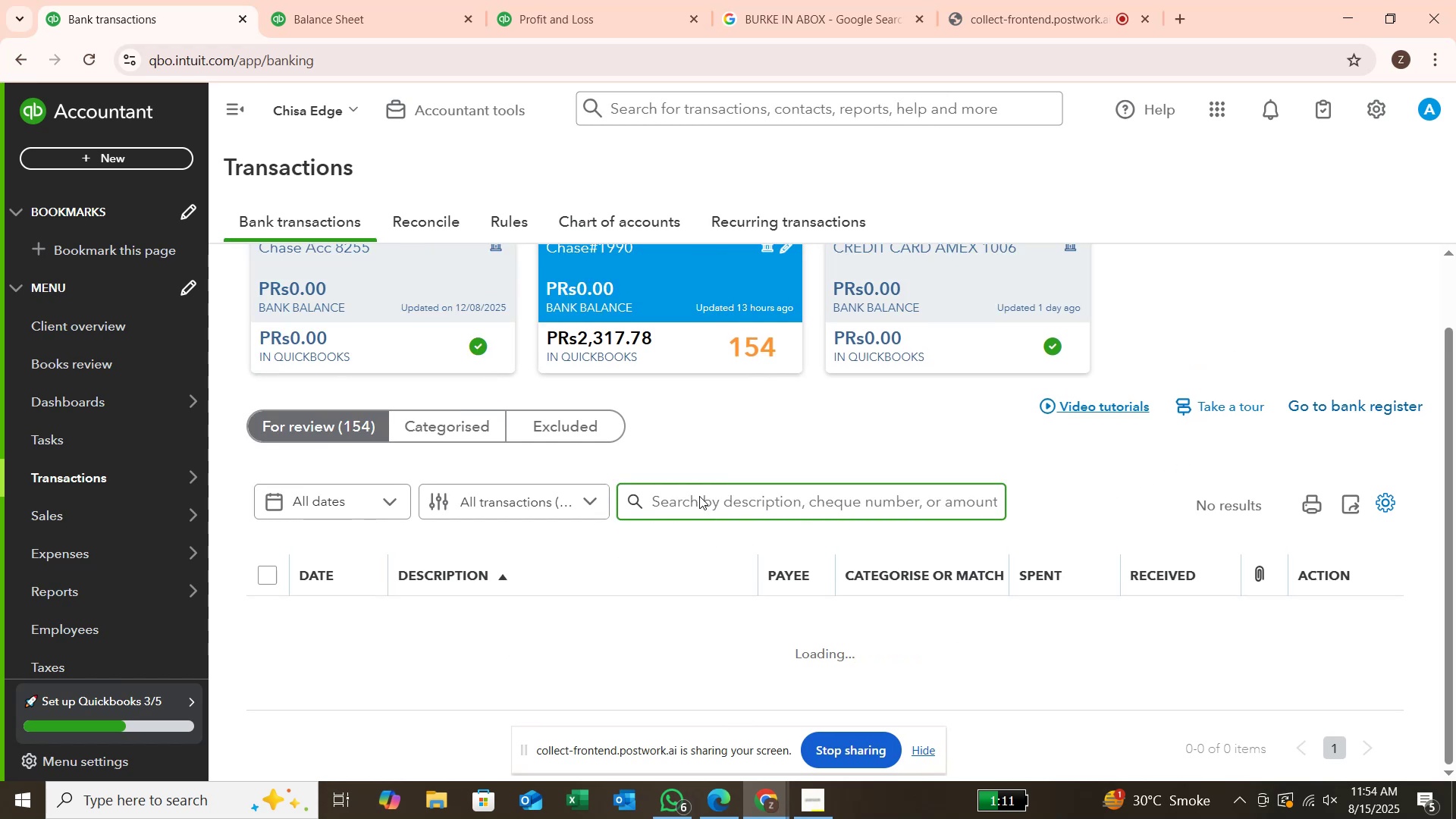 
scroll: coordinate [694, 536], scroll_direction: down, amount: 4.0
 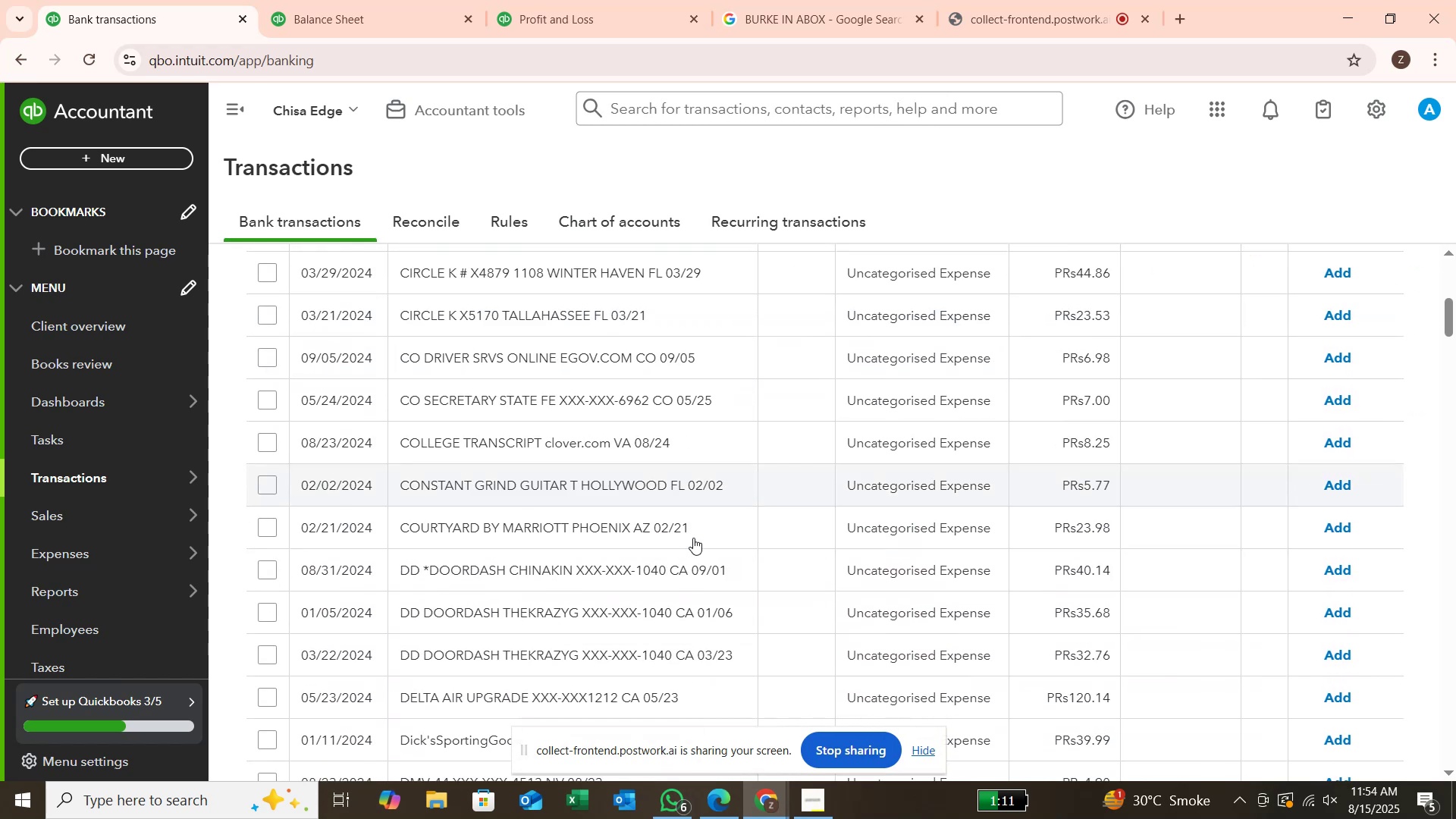 
scroll: coordinate [693, 538], scroll_direction: up, amount: 2.0
 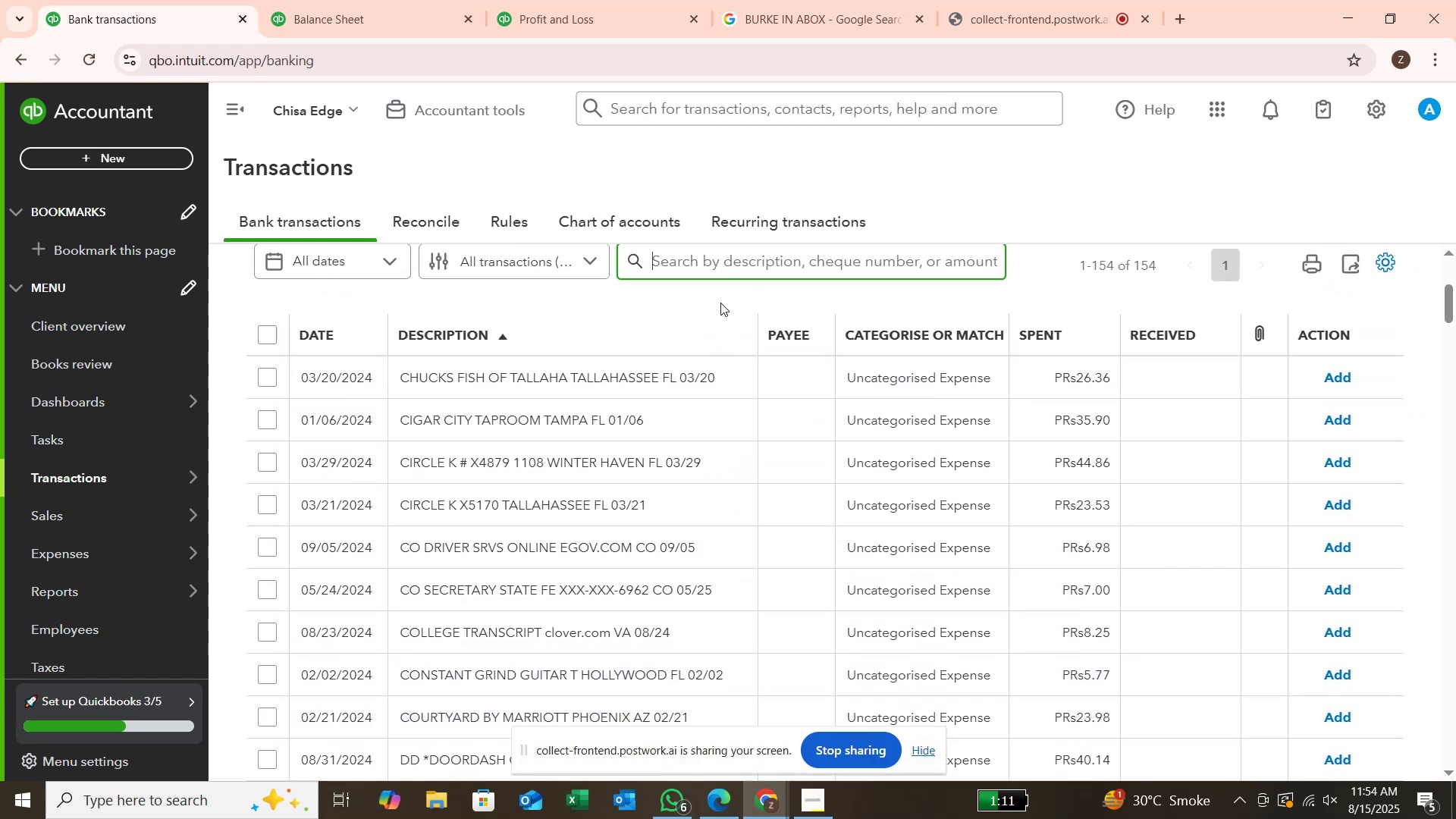 
left_click([722, 264])
 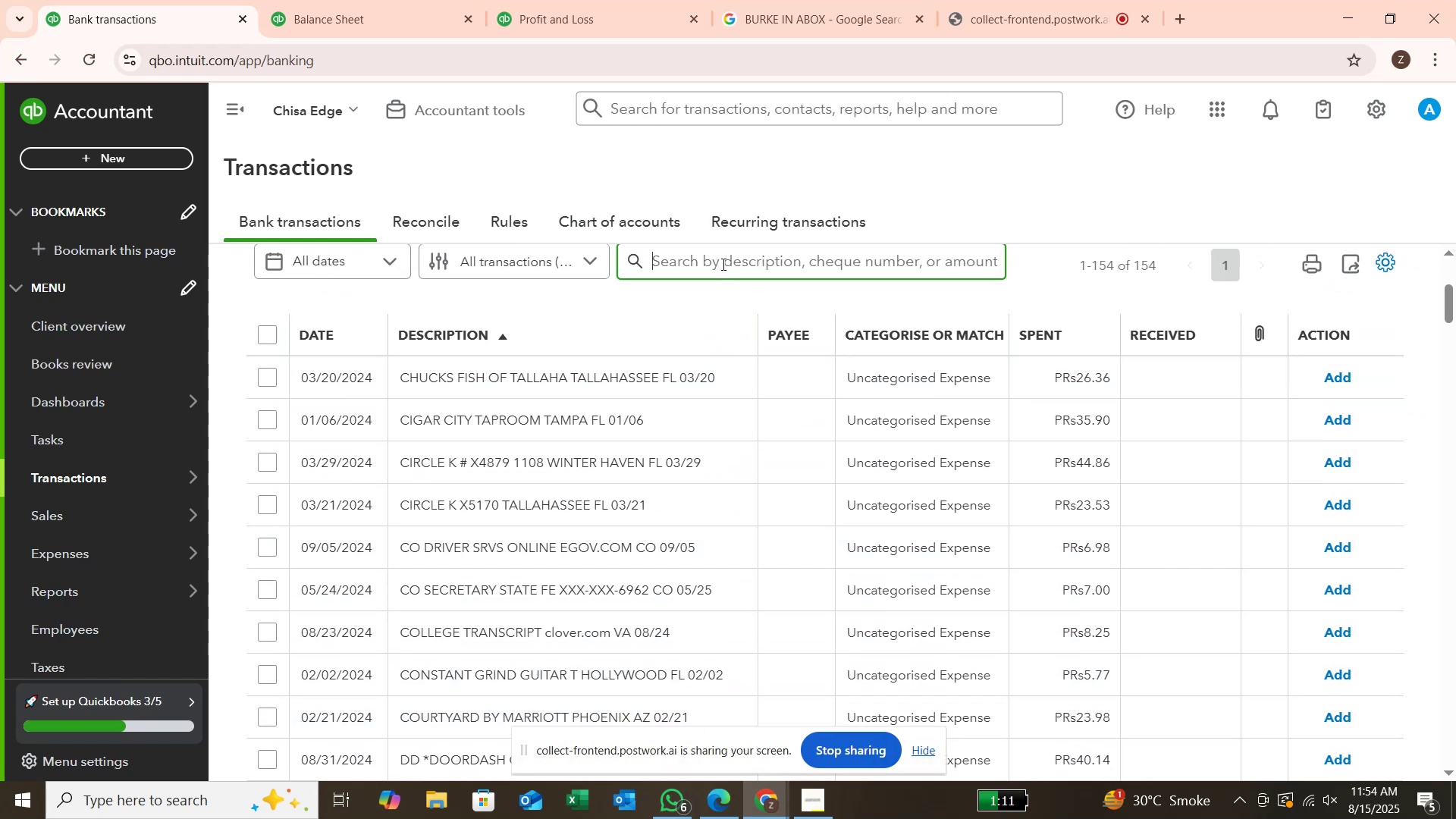 
type(CIR)
 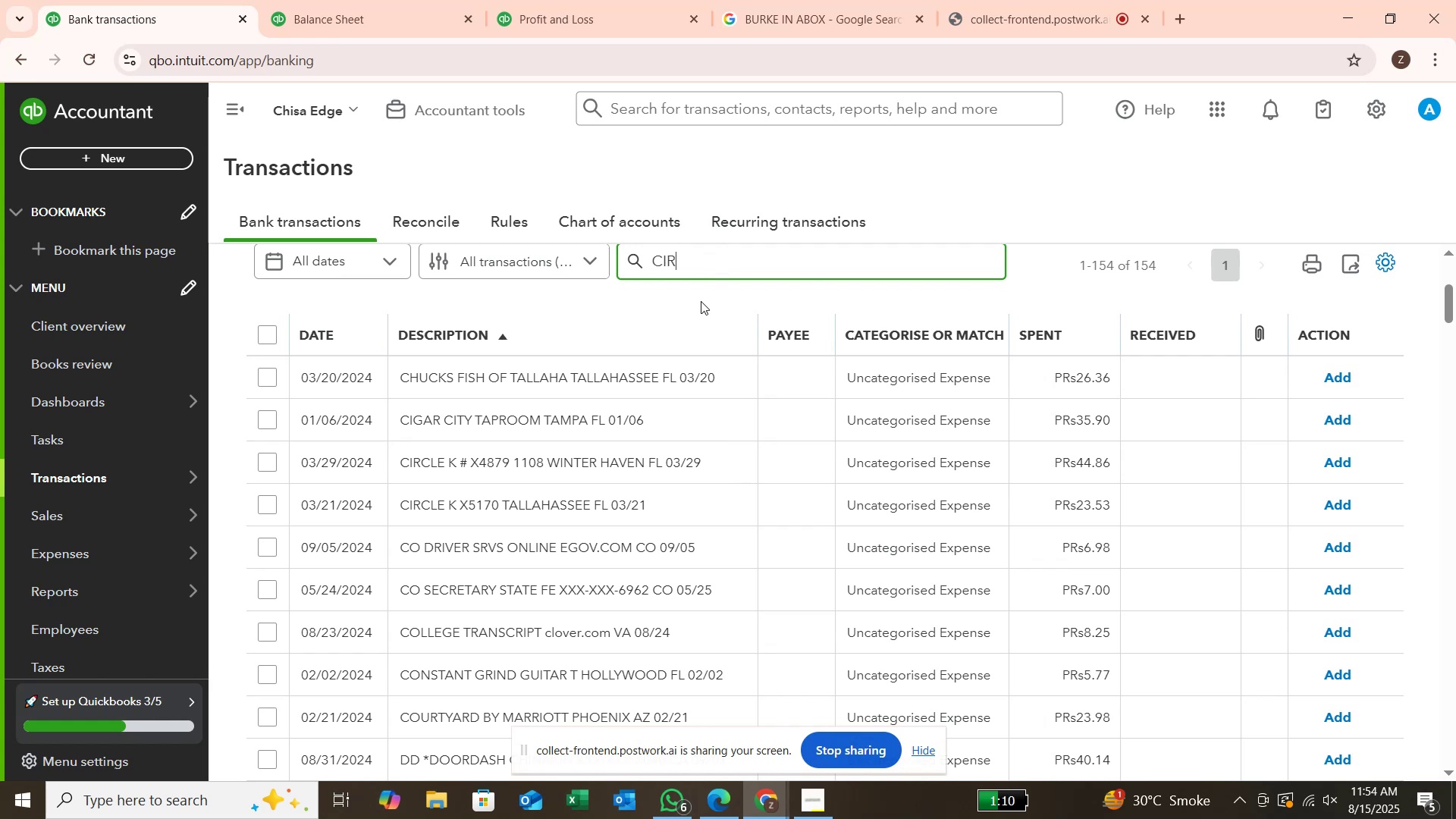 
wait(5.24)
 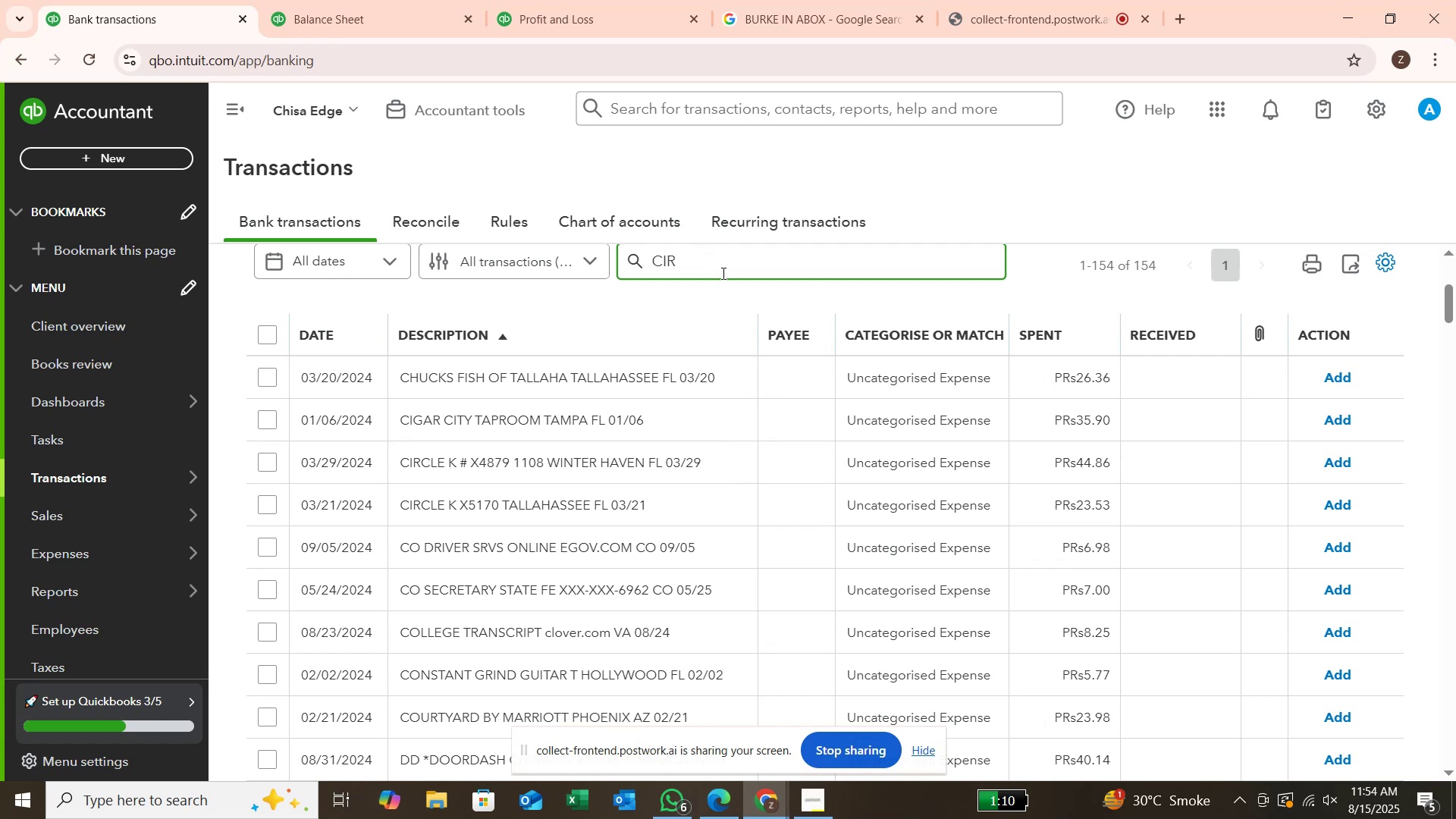 
type(CLE)
 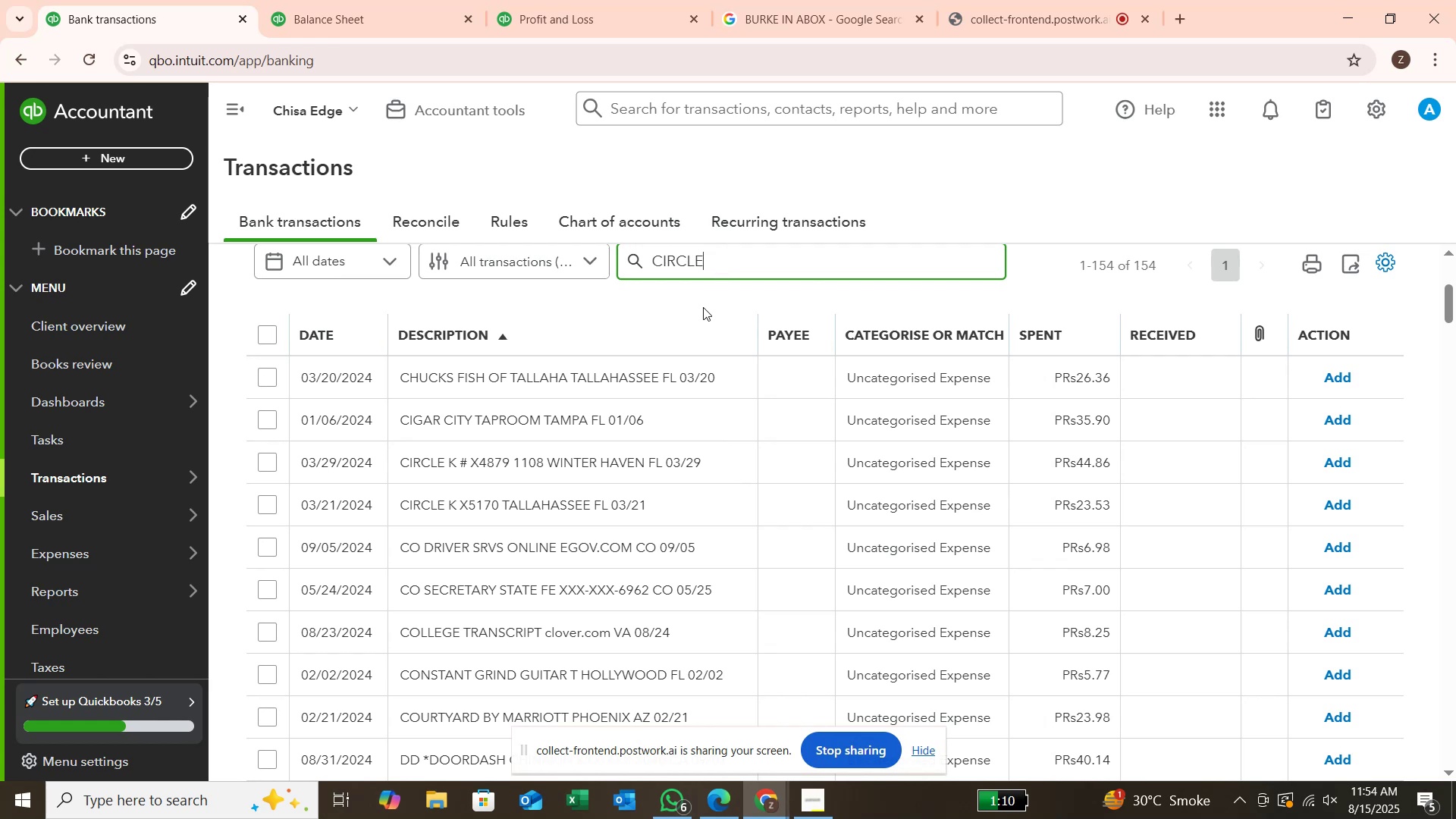 
key(Enter)
 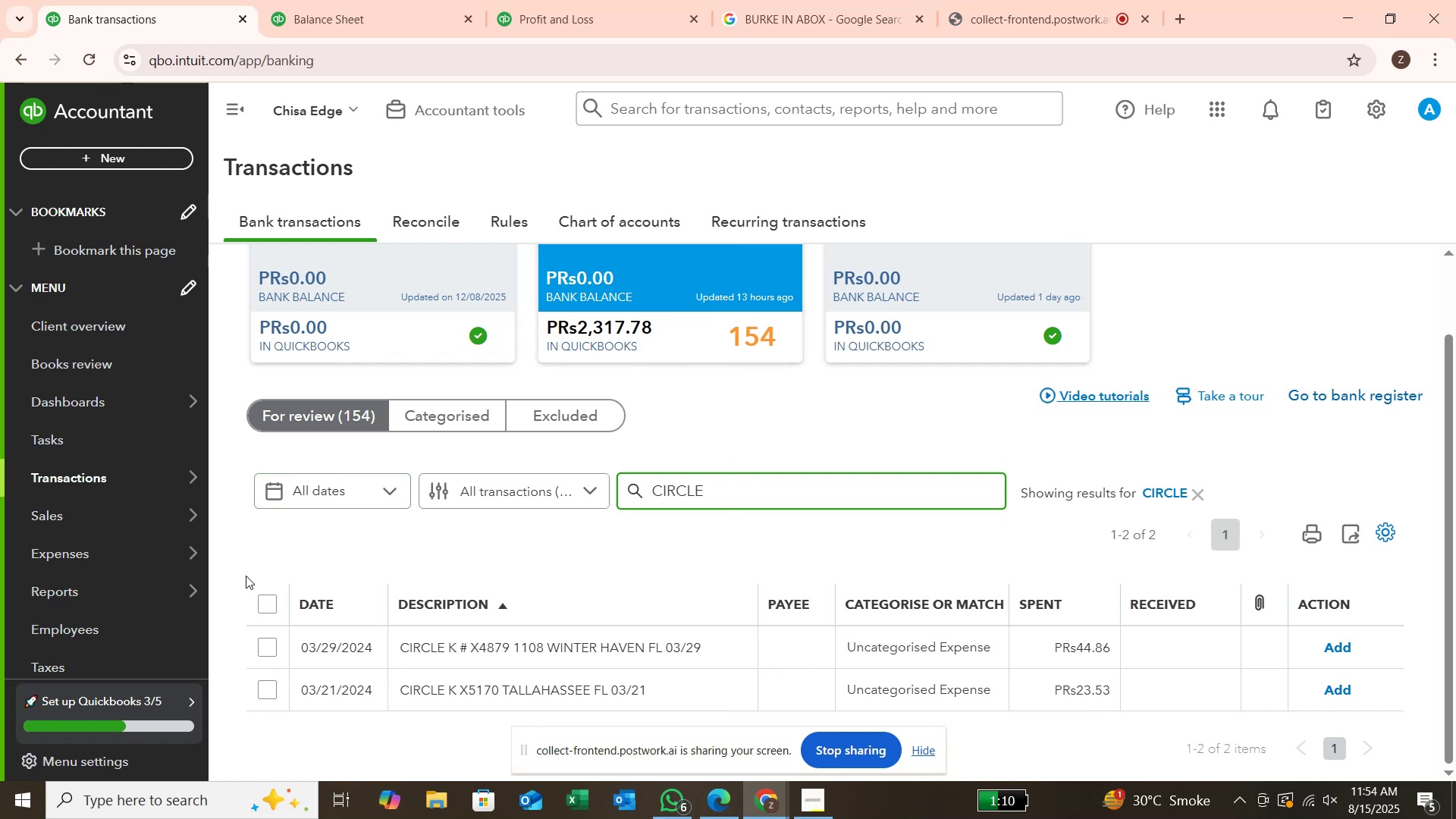 
wait(5.19)
 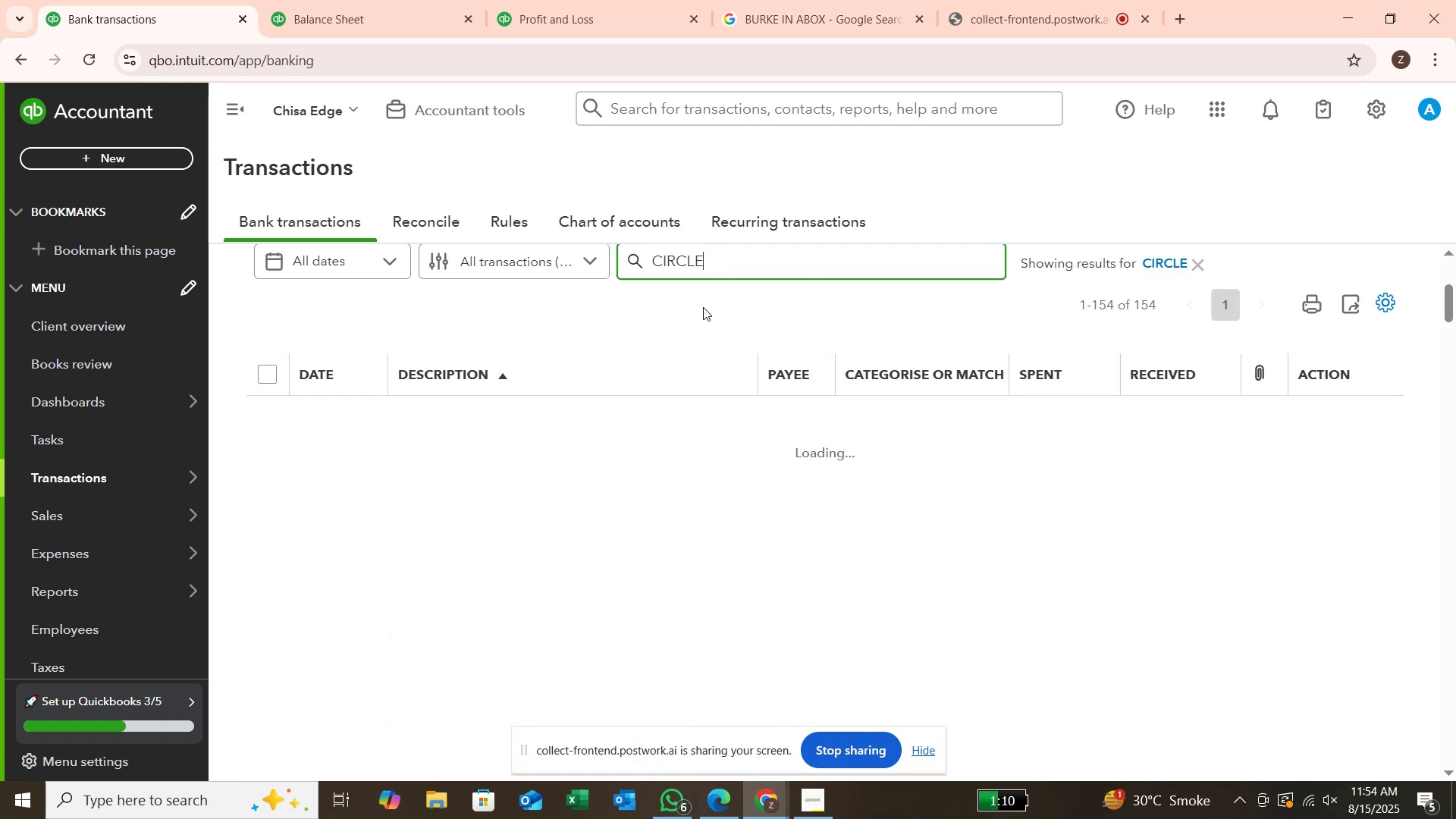 
left_click([263, 608])
 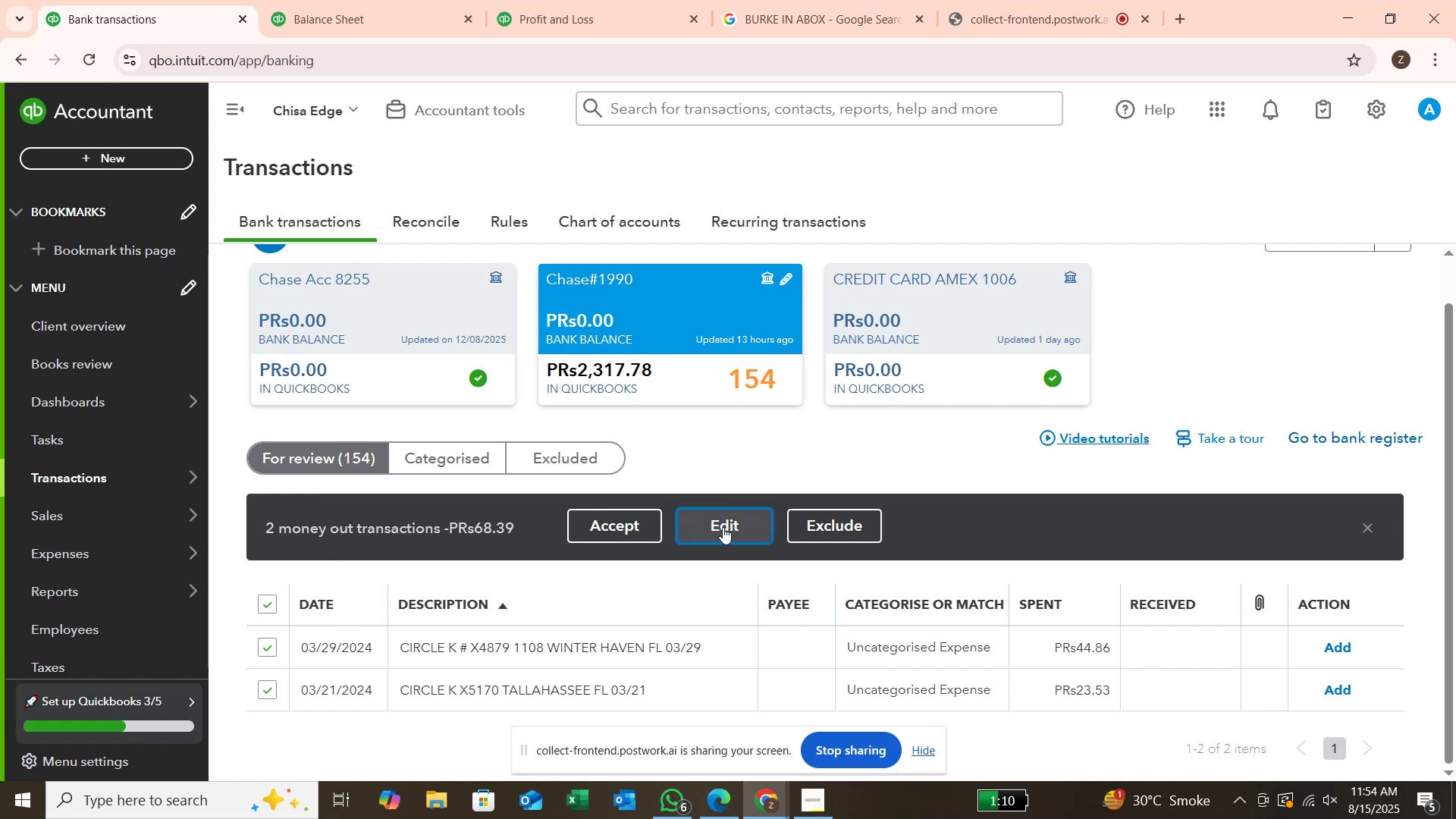 
wait(12.51)
 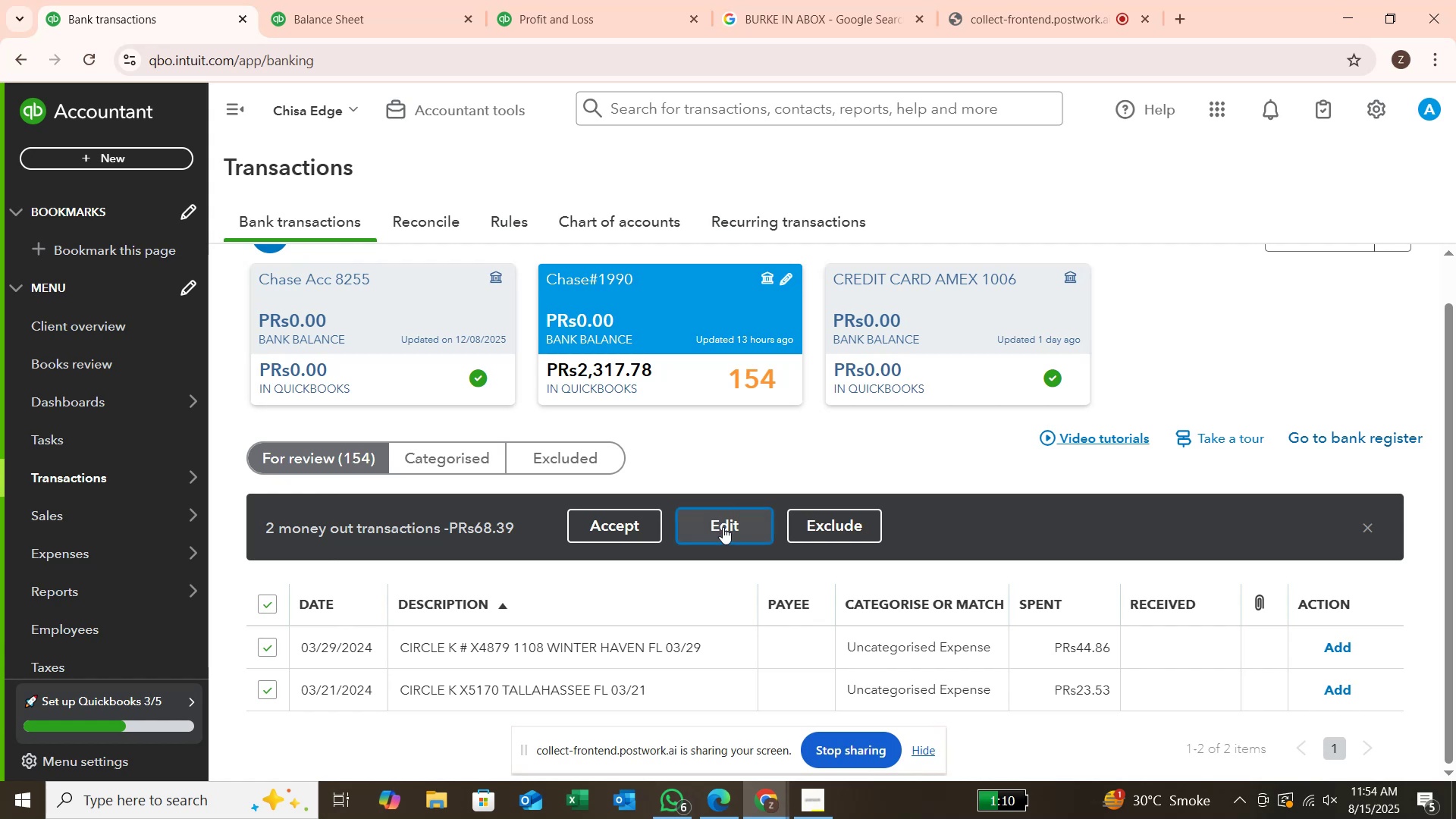 
left_click([631, 387])
 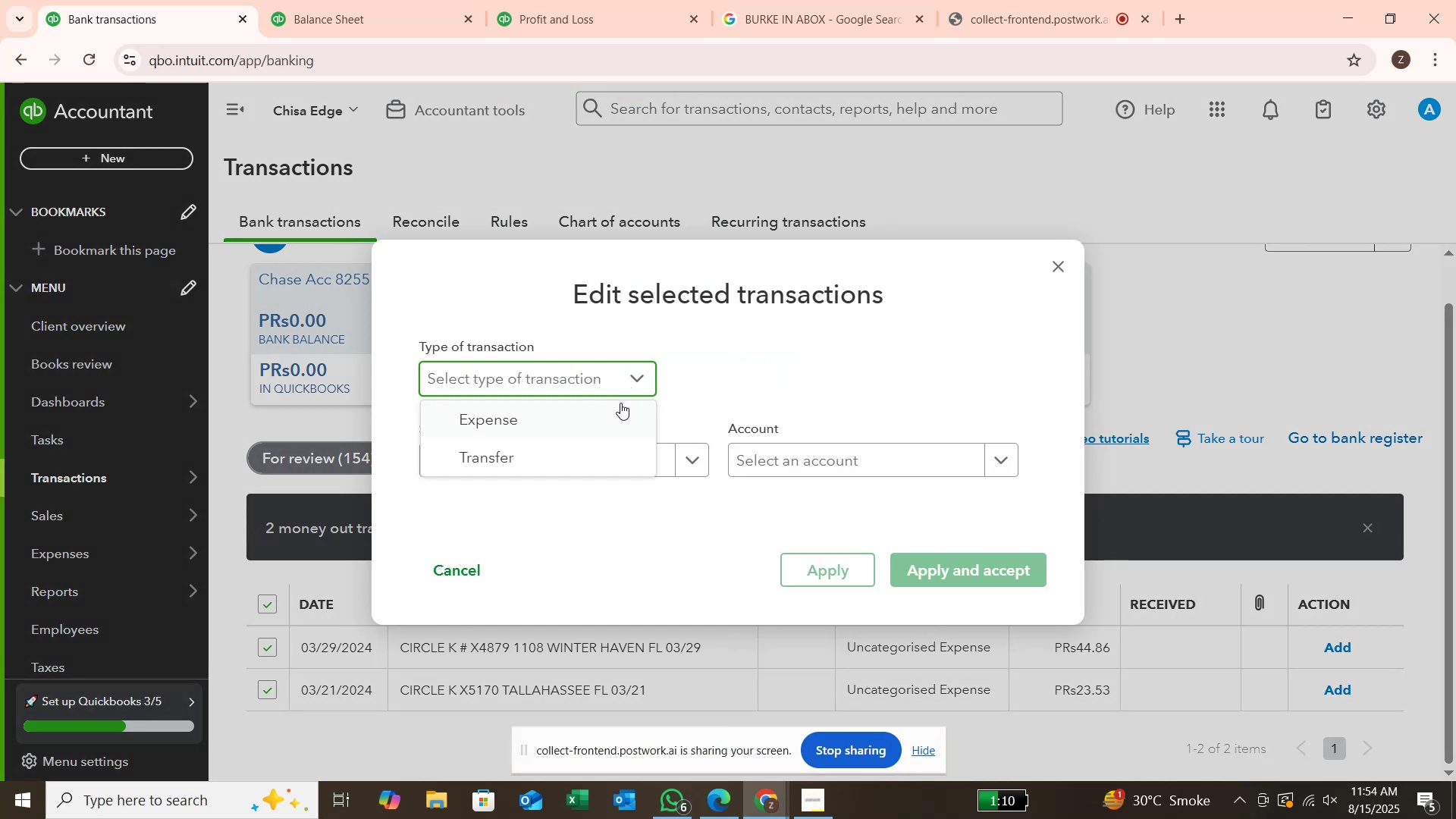 
left_click([620, 403])
 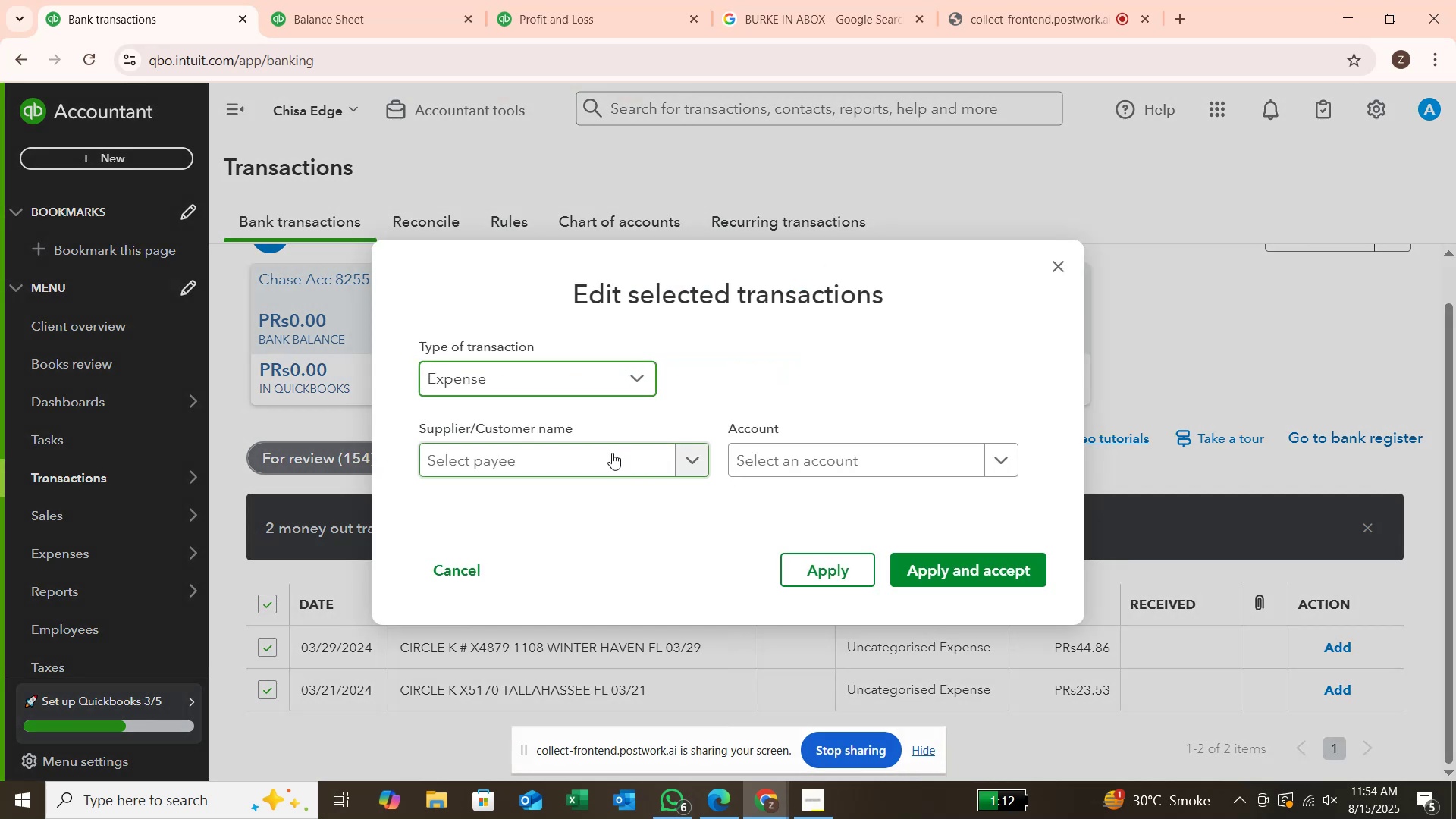 
left_click([612, 453])
 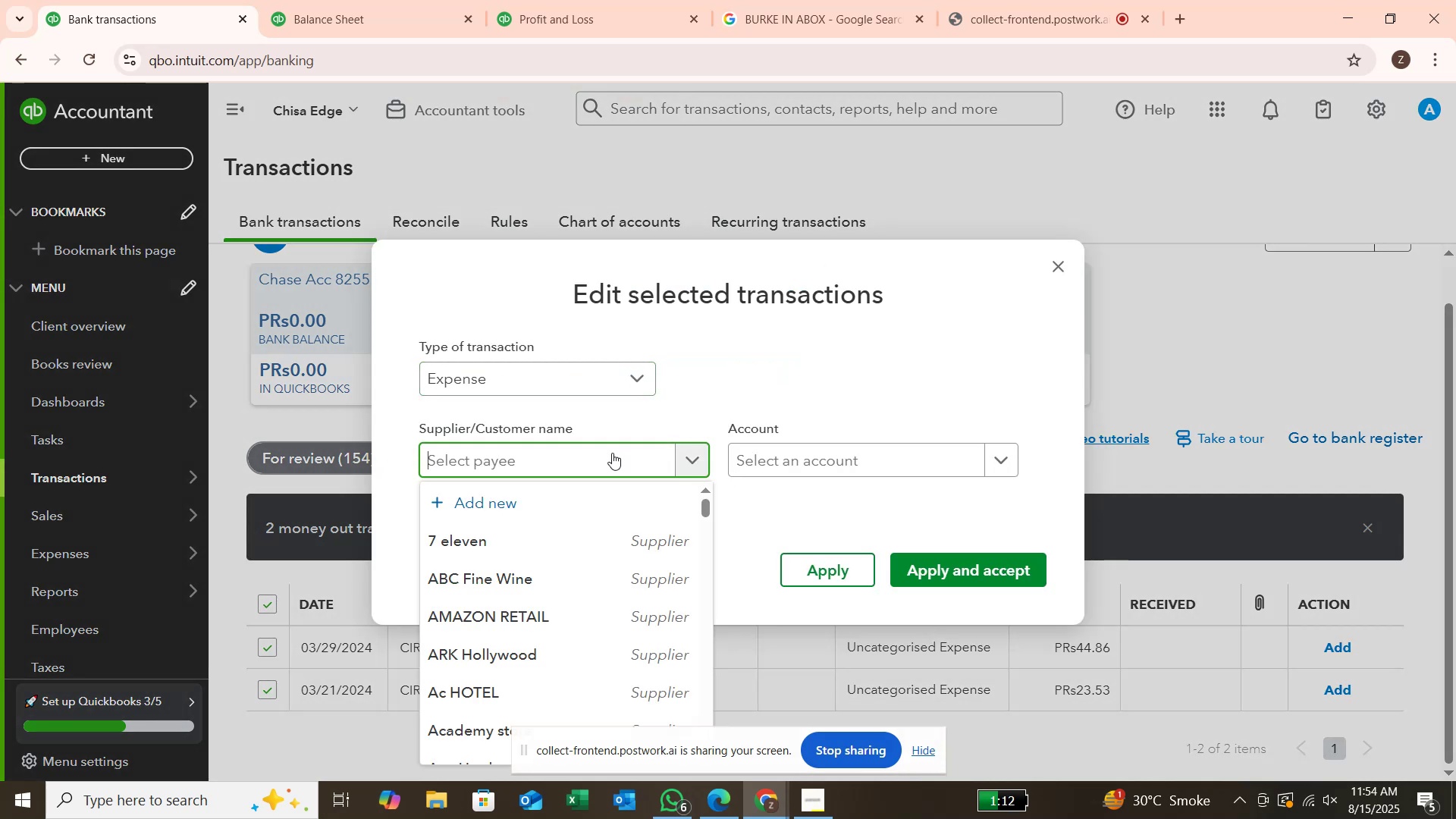 
type(CIR)
key(Backspace)
key(Backspace)
key(Backspace)
type(cIRCLE)
 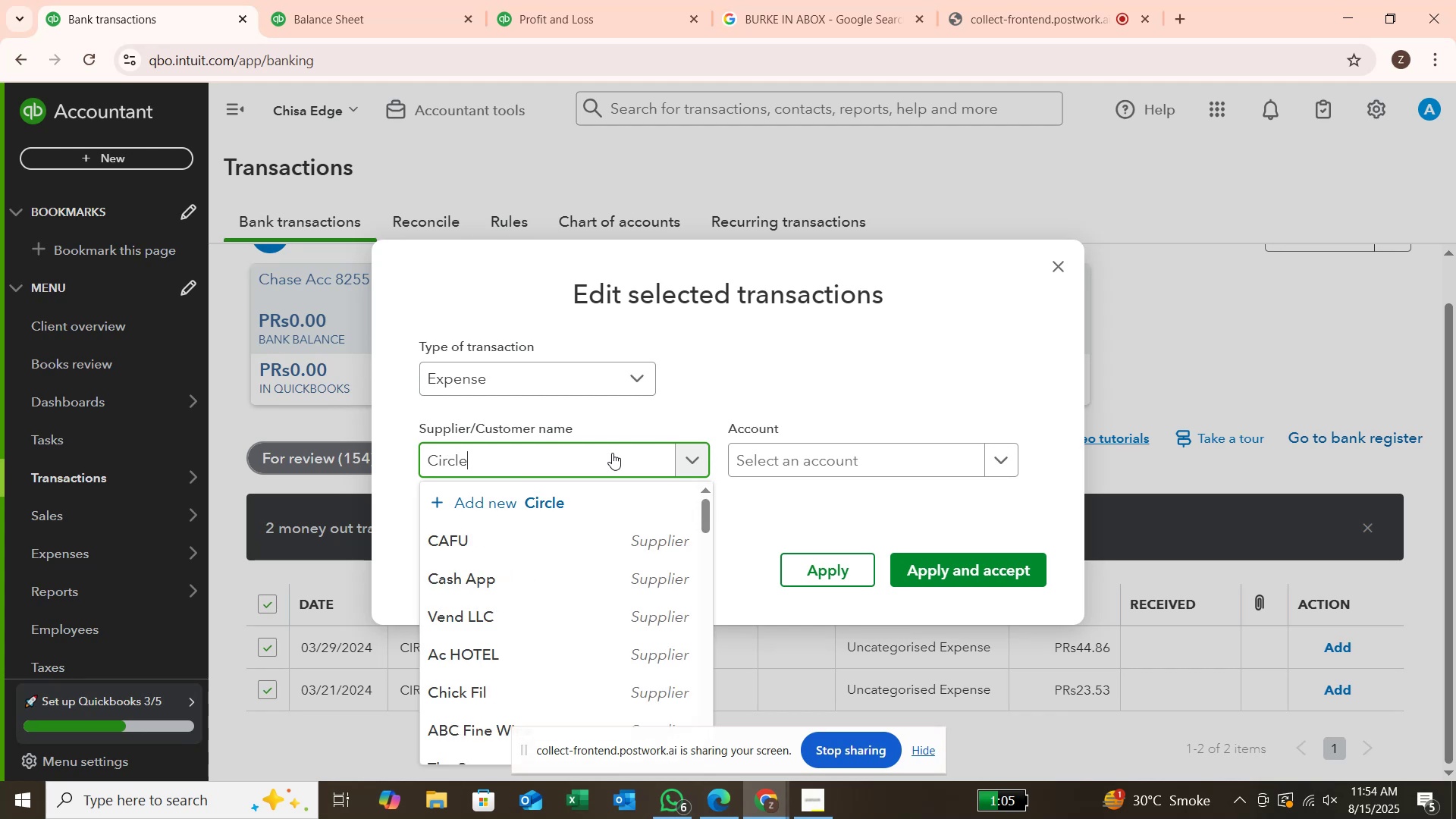 
key(Enter)
 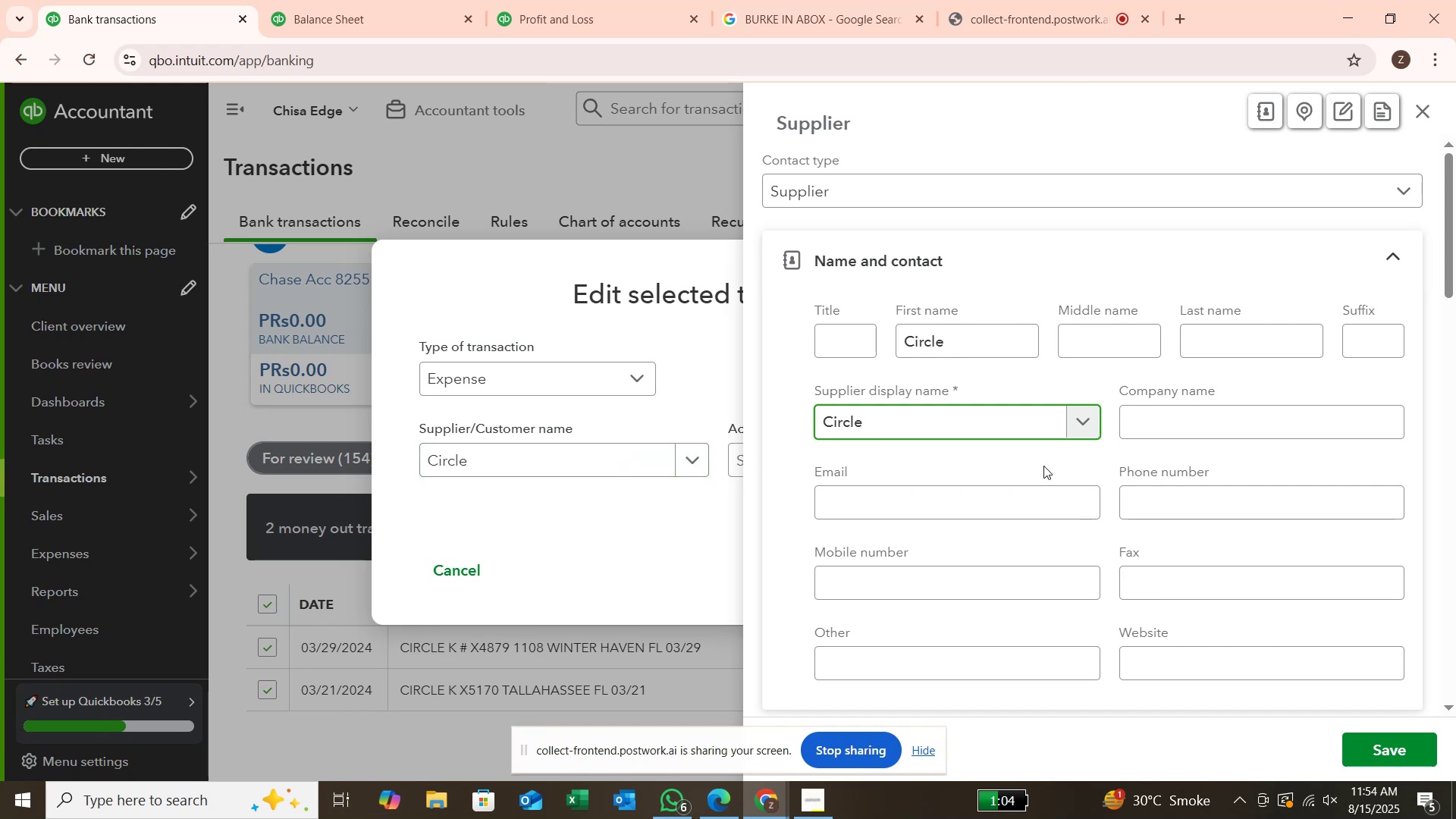 
wait(6.71)
 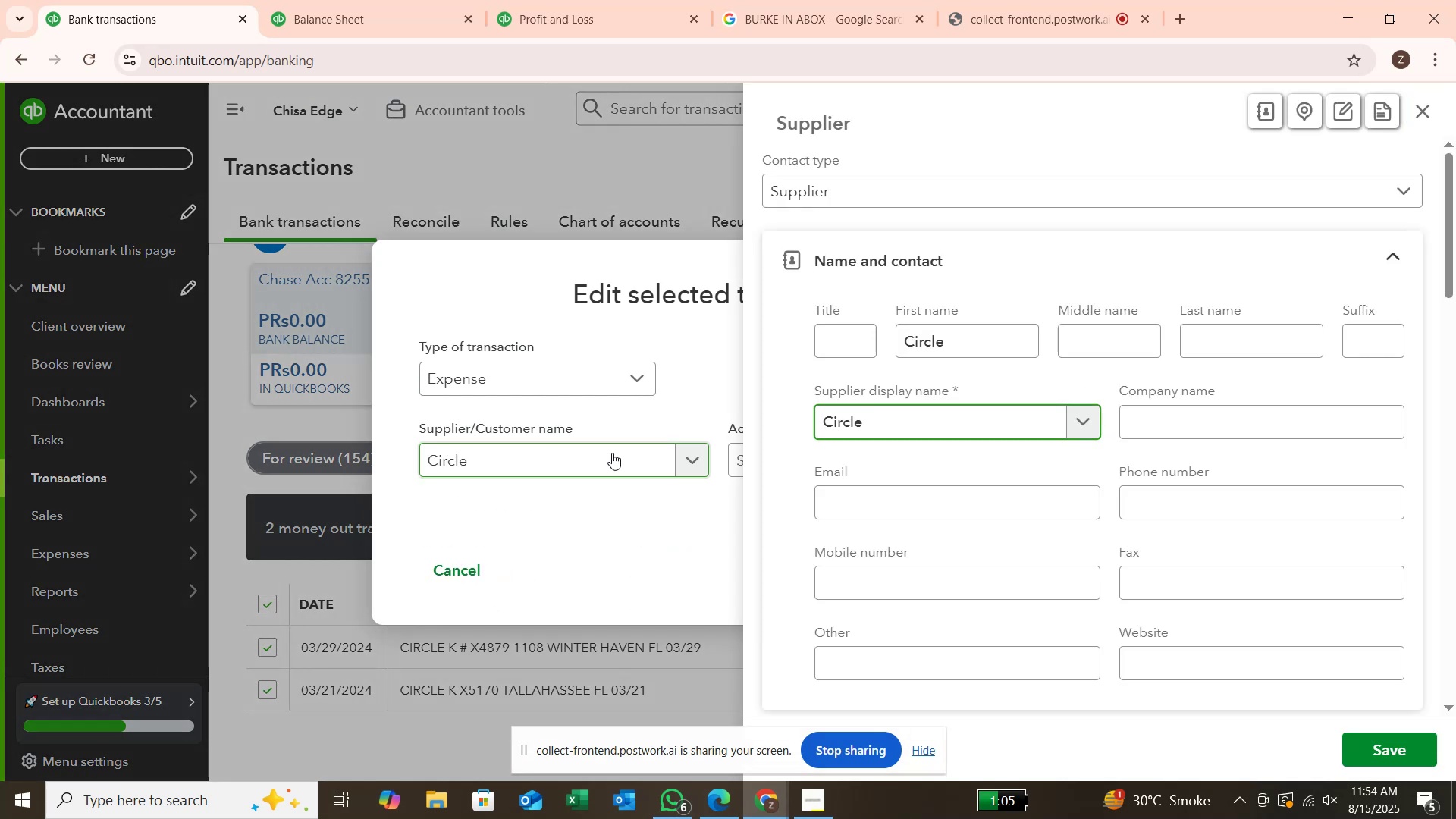 
left_click([1396, 767])
 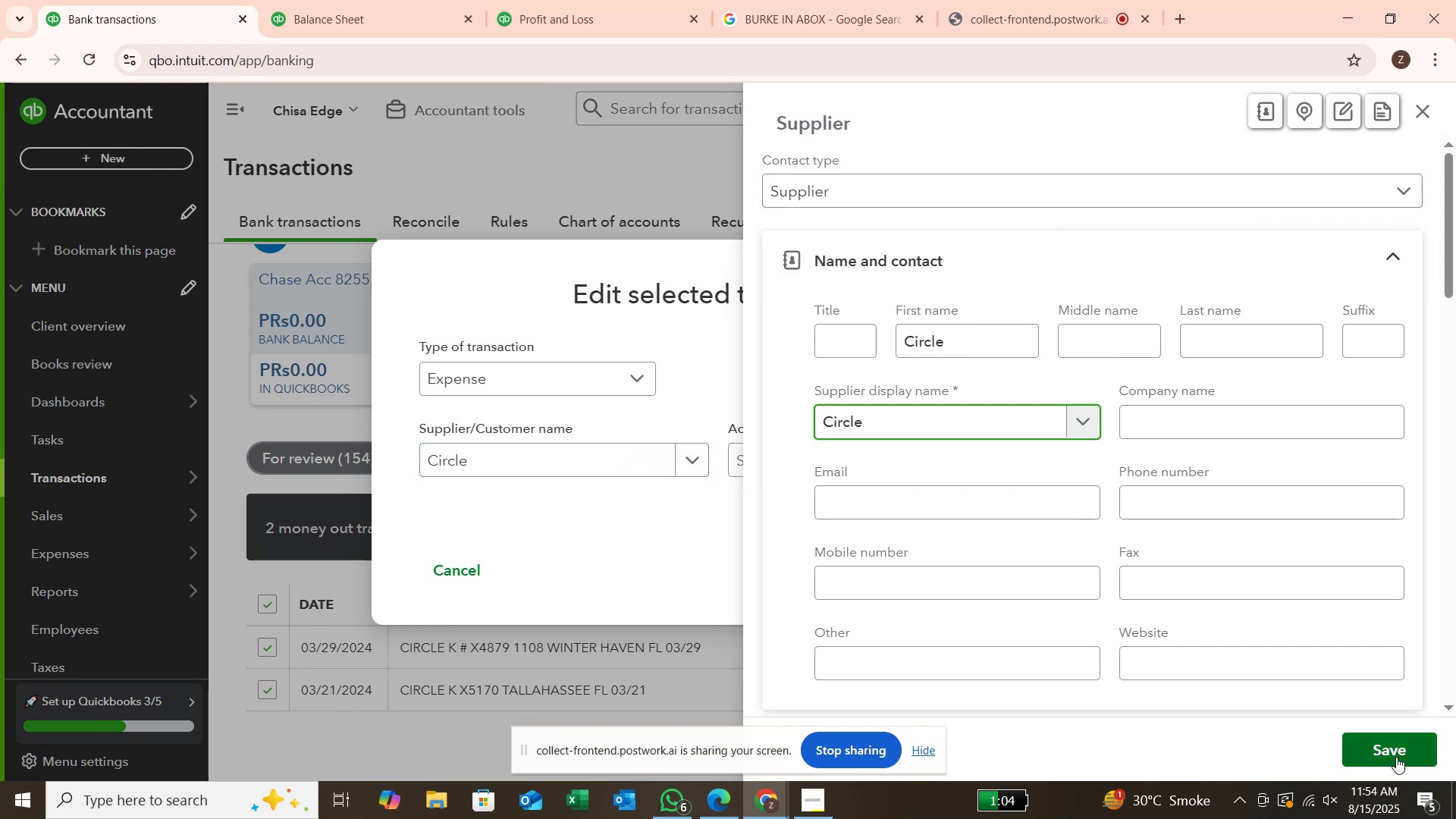 
left_click([1396, 757])
 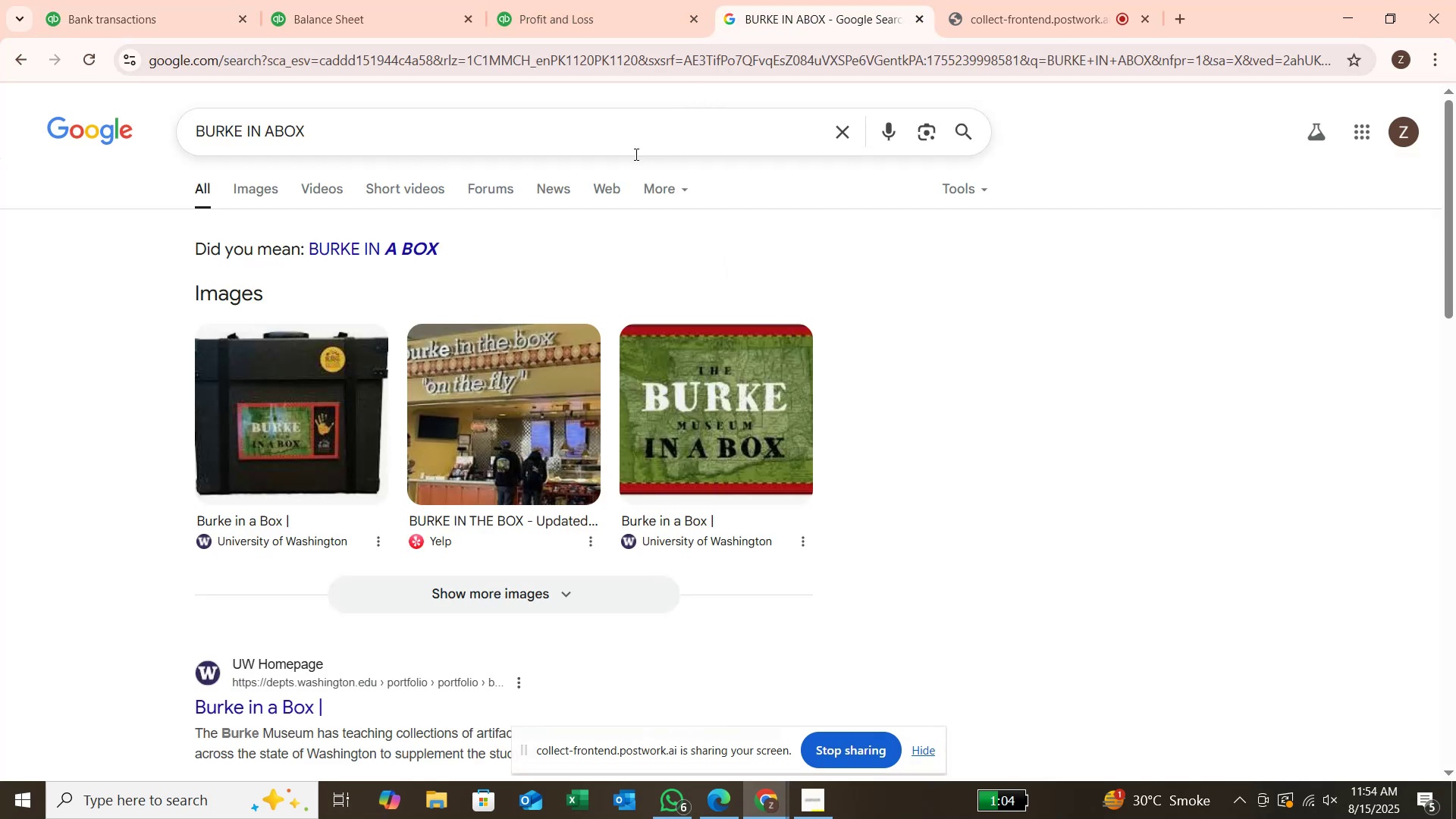 
left_click([849, 138])
 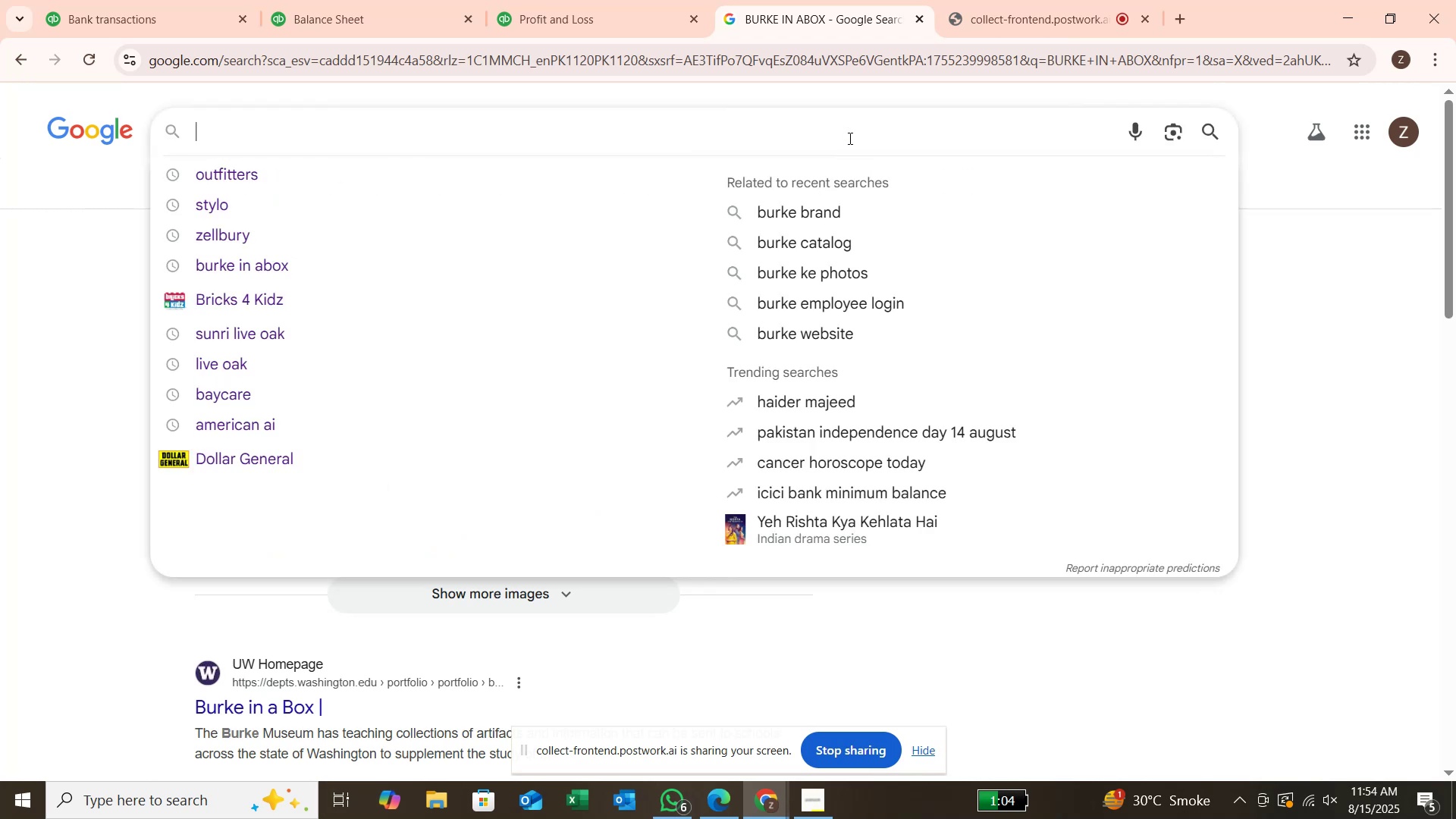 
type(Co)
key(Backspace)
type(ircle )
 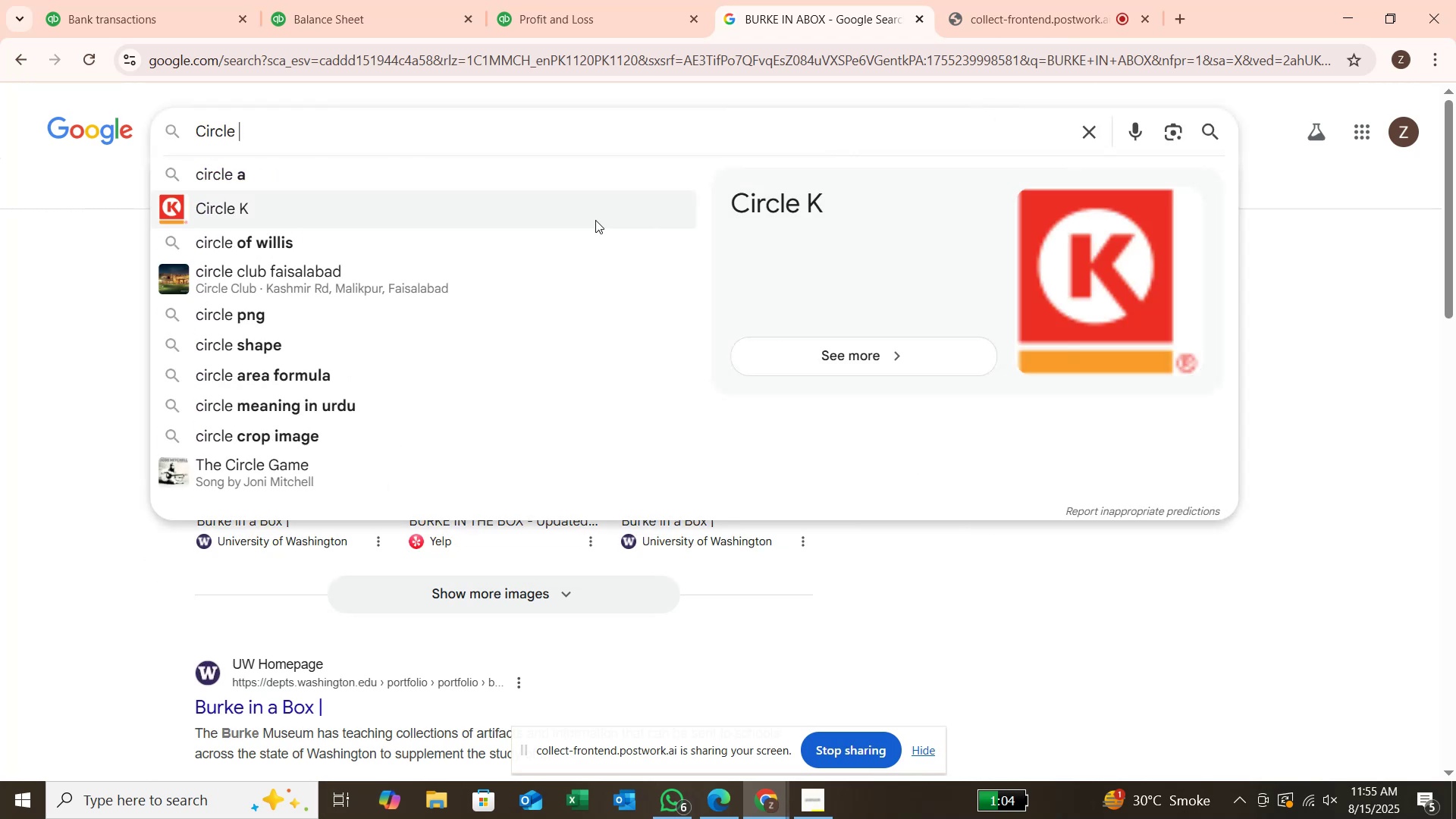 
left_click([232, 215])
 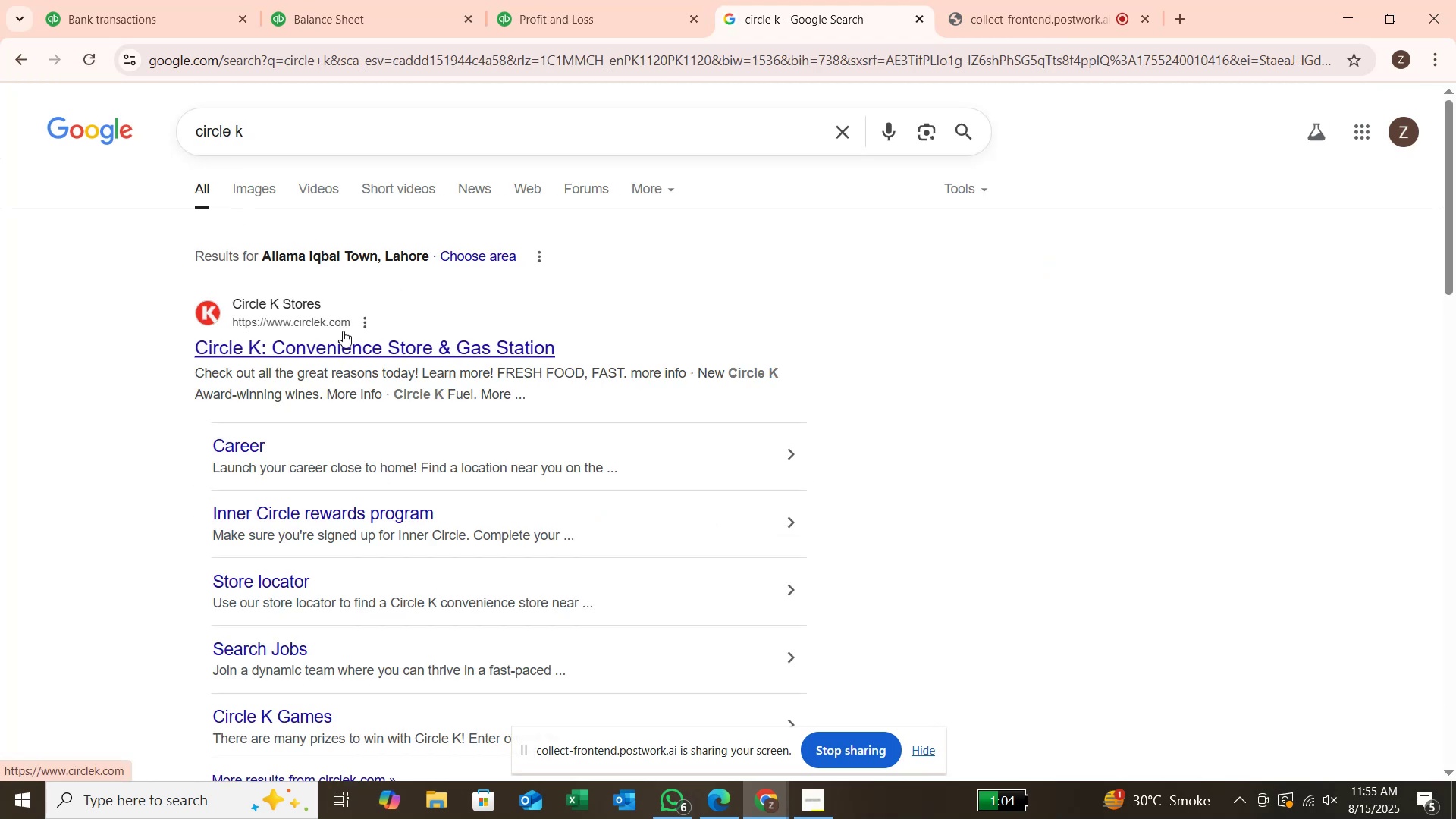 
left_click([115, 30])
 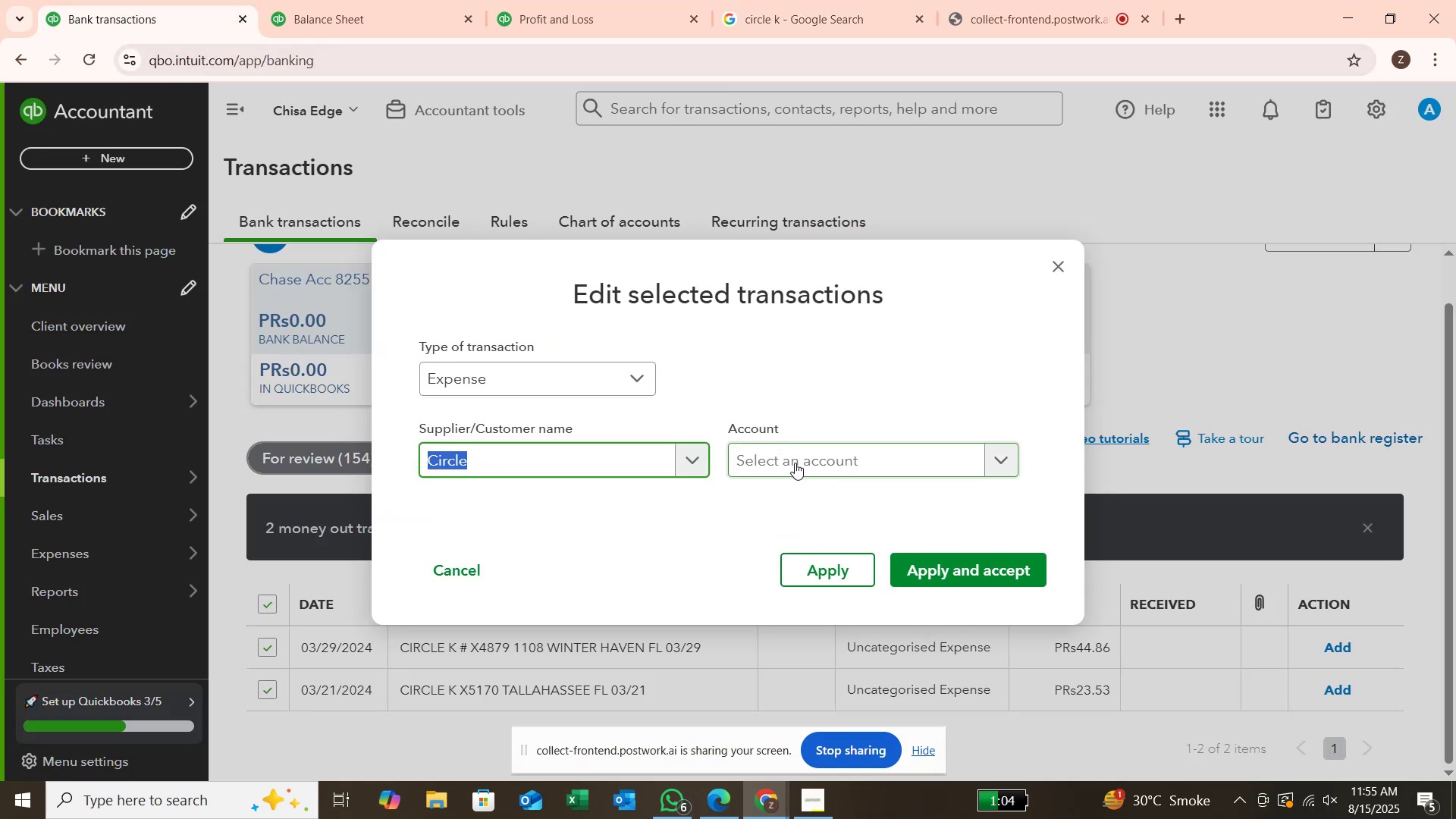 
left_click([795, 463])
 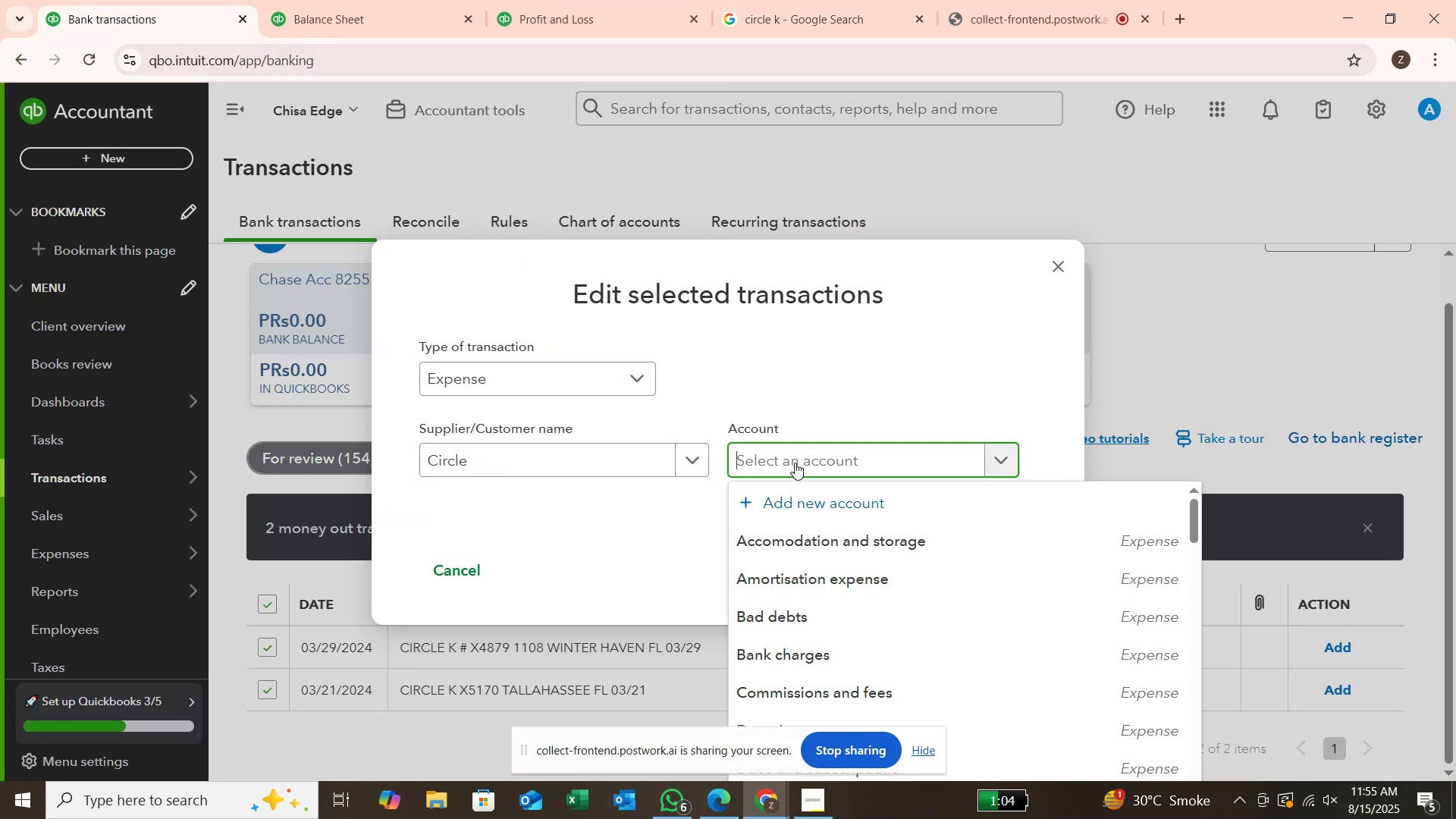 
type(supp)
 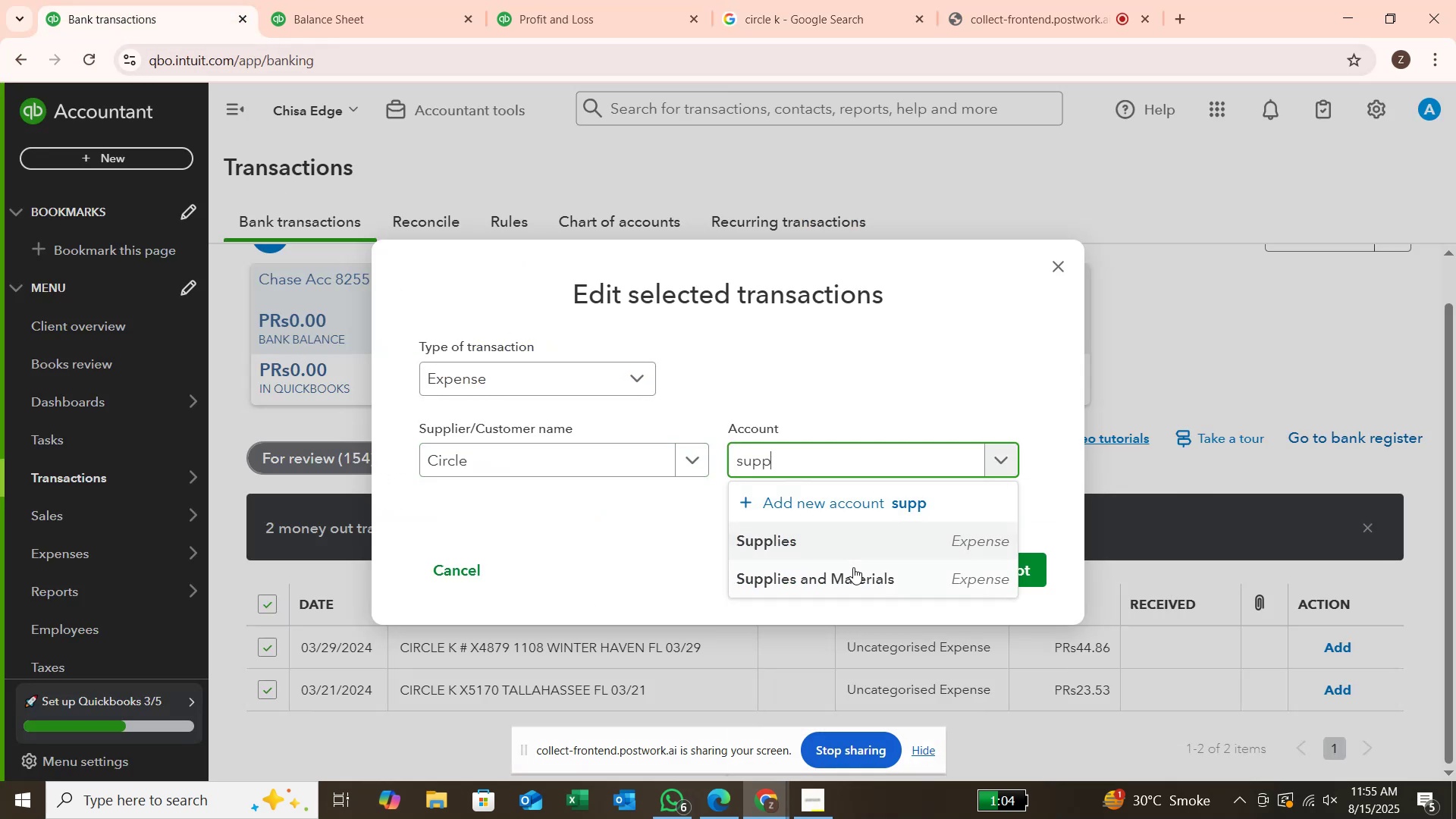 
left_click([858, 577])
 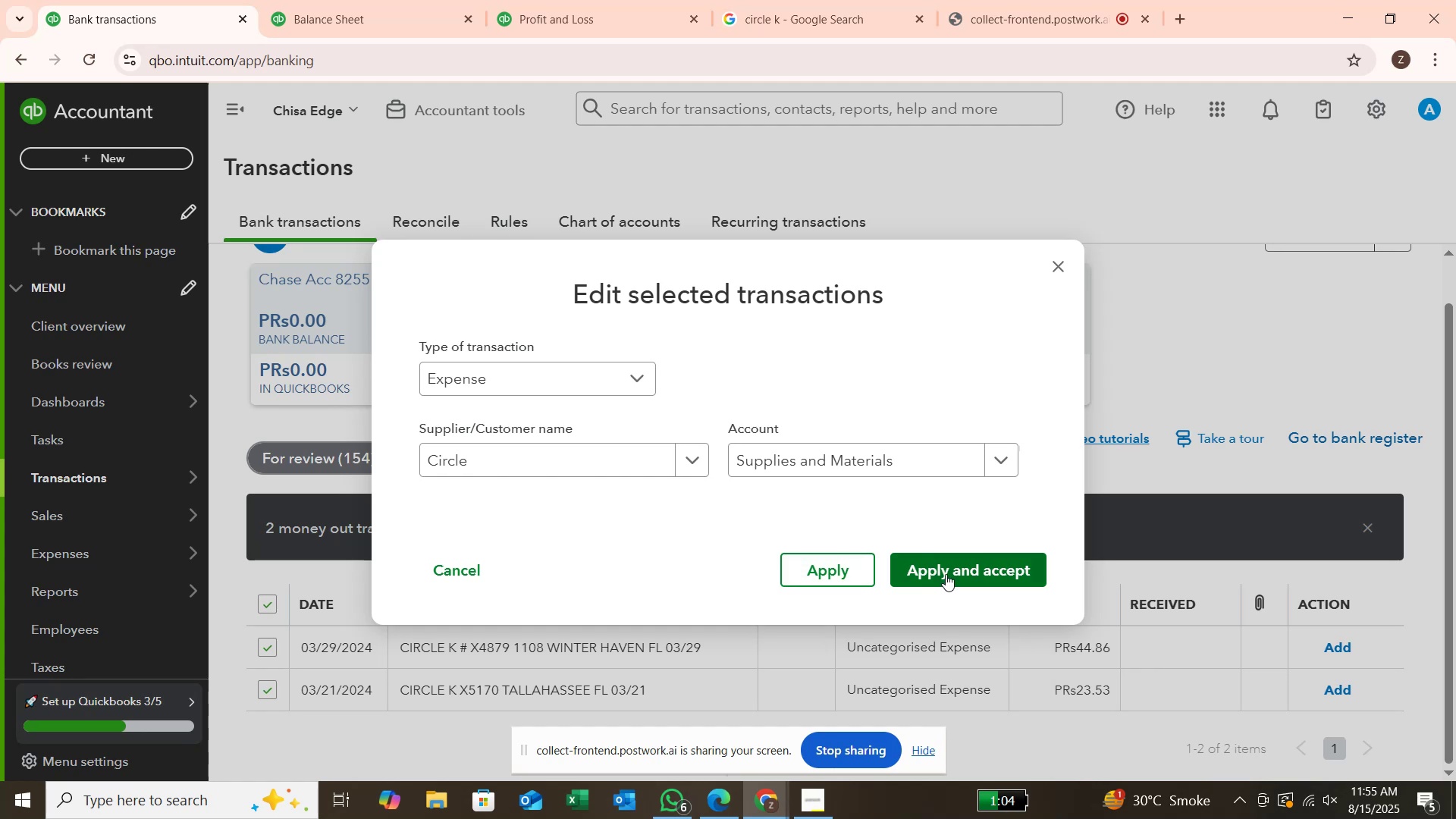 
left_click([946, 574])
 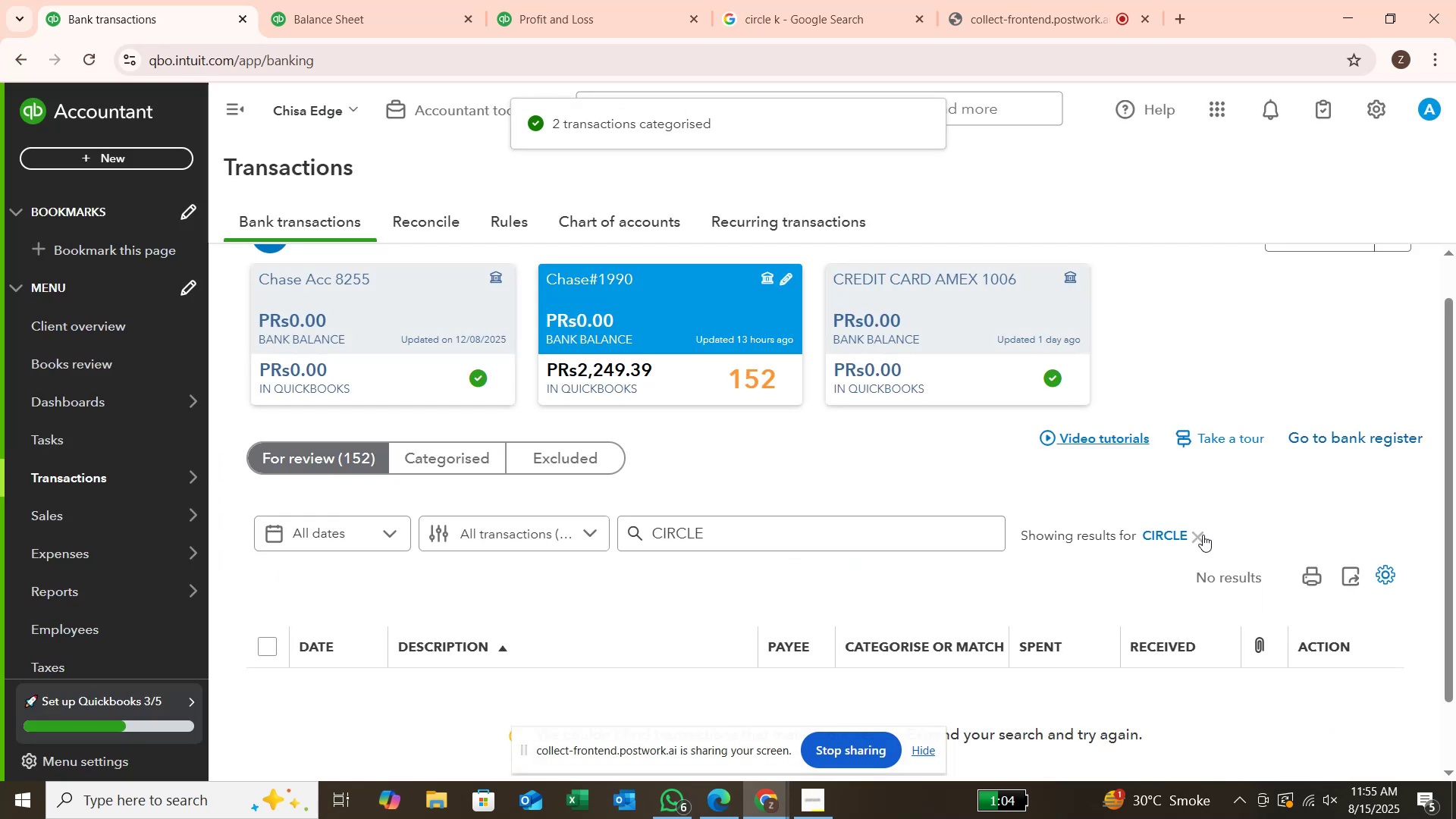 
left_click([1197, 544])
 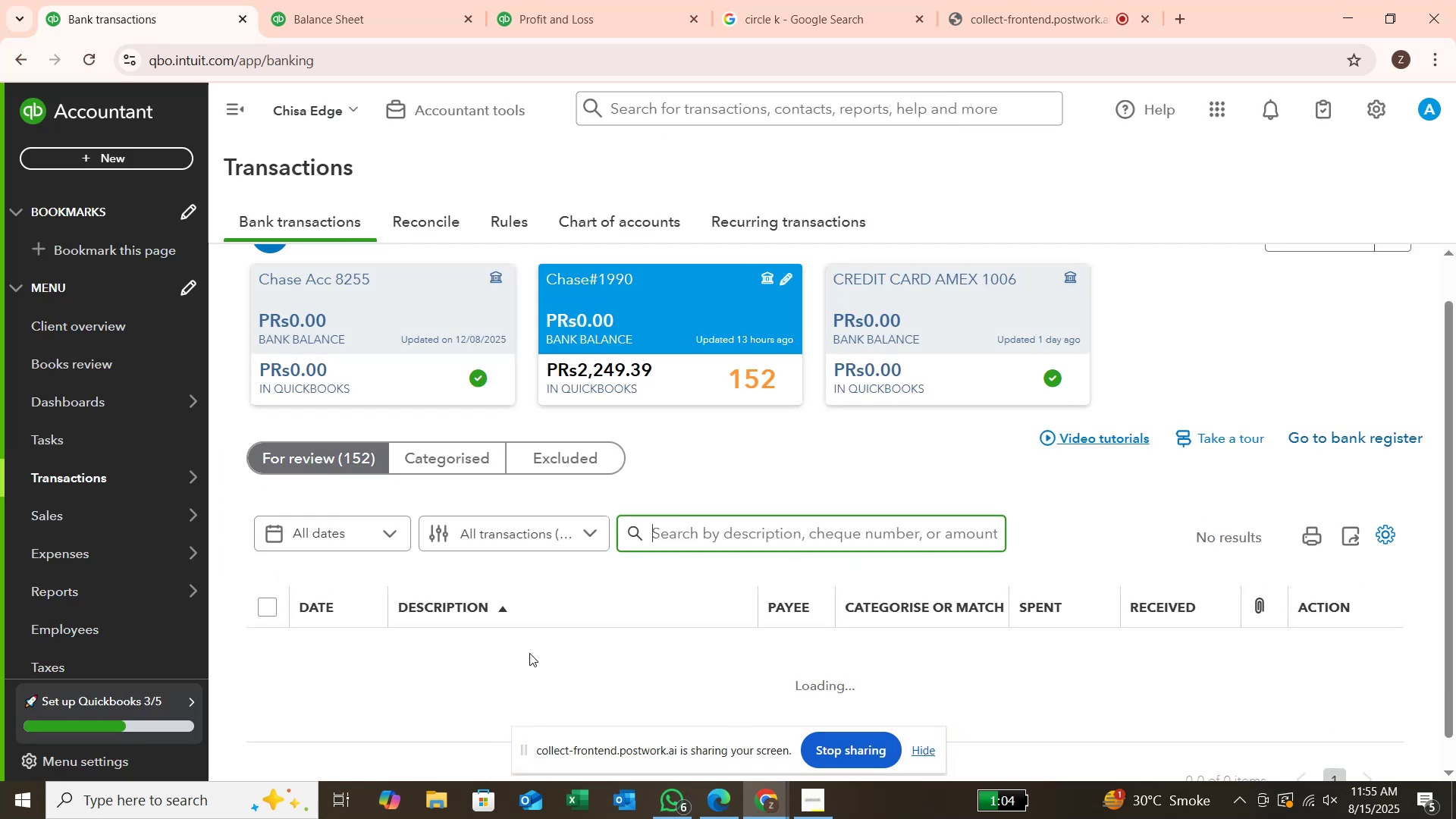 
scroll: coordinate [529, 653], scroll_direction: down, amount: 2.0
 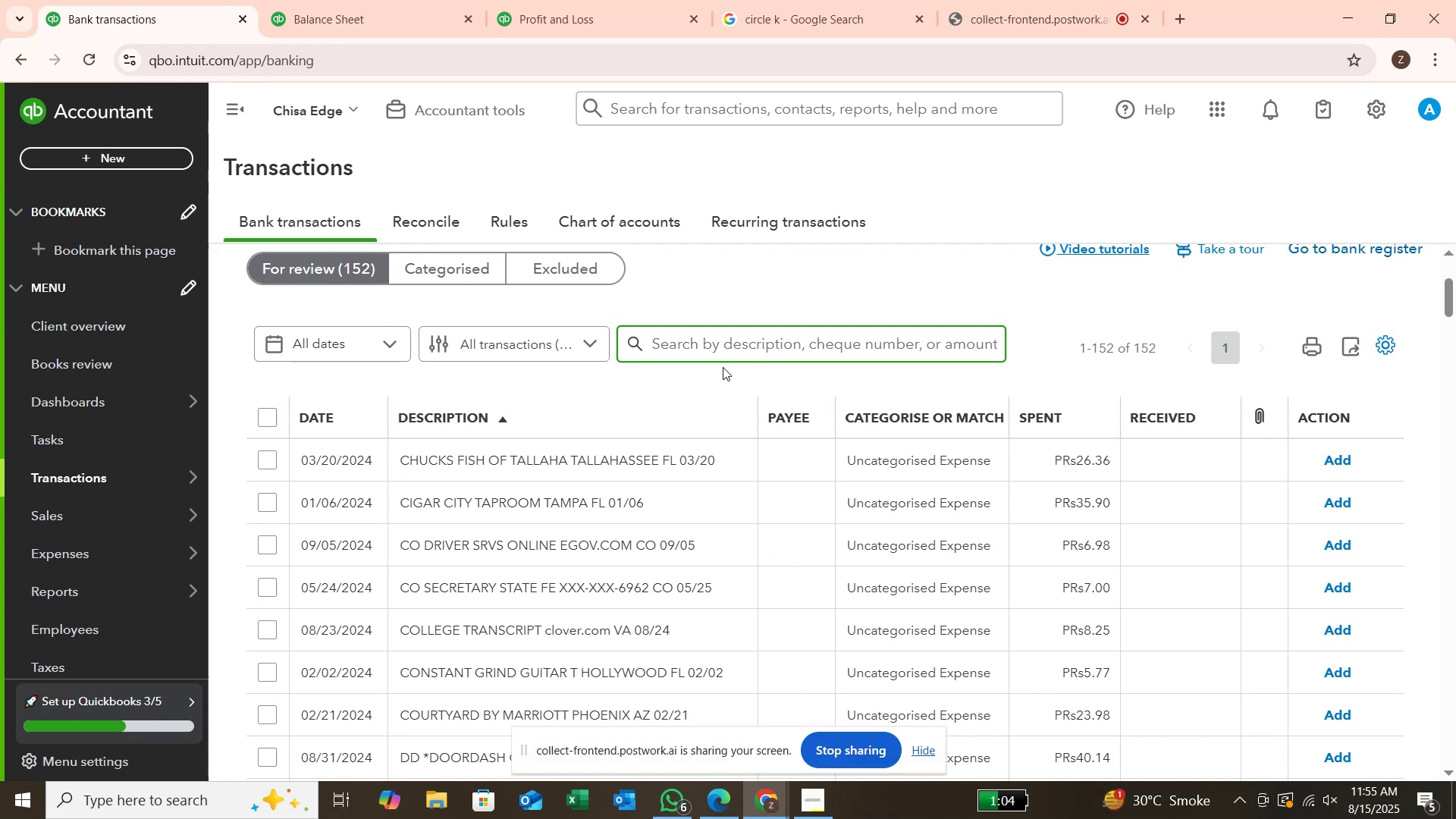 
left_click([741, 352])
 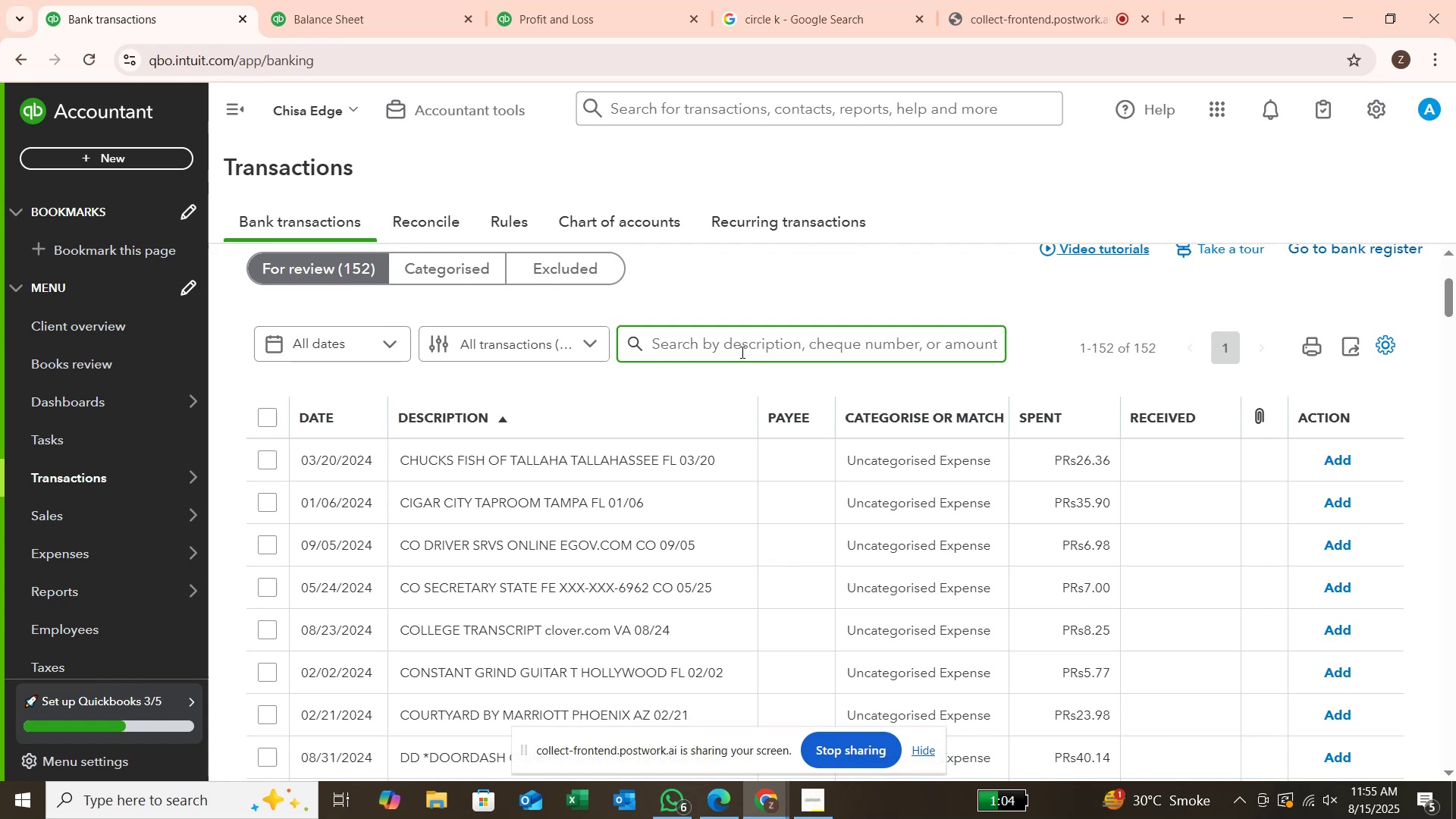 
type(chucks)
 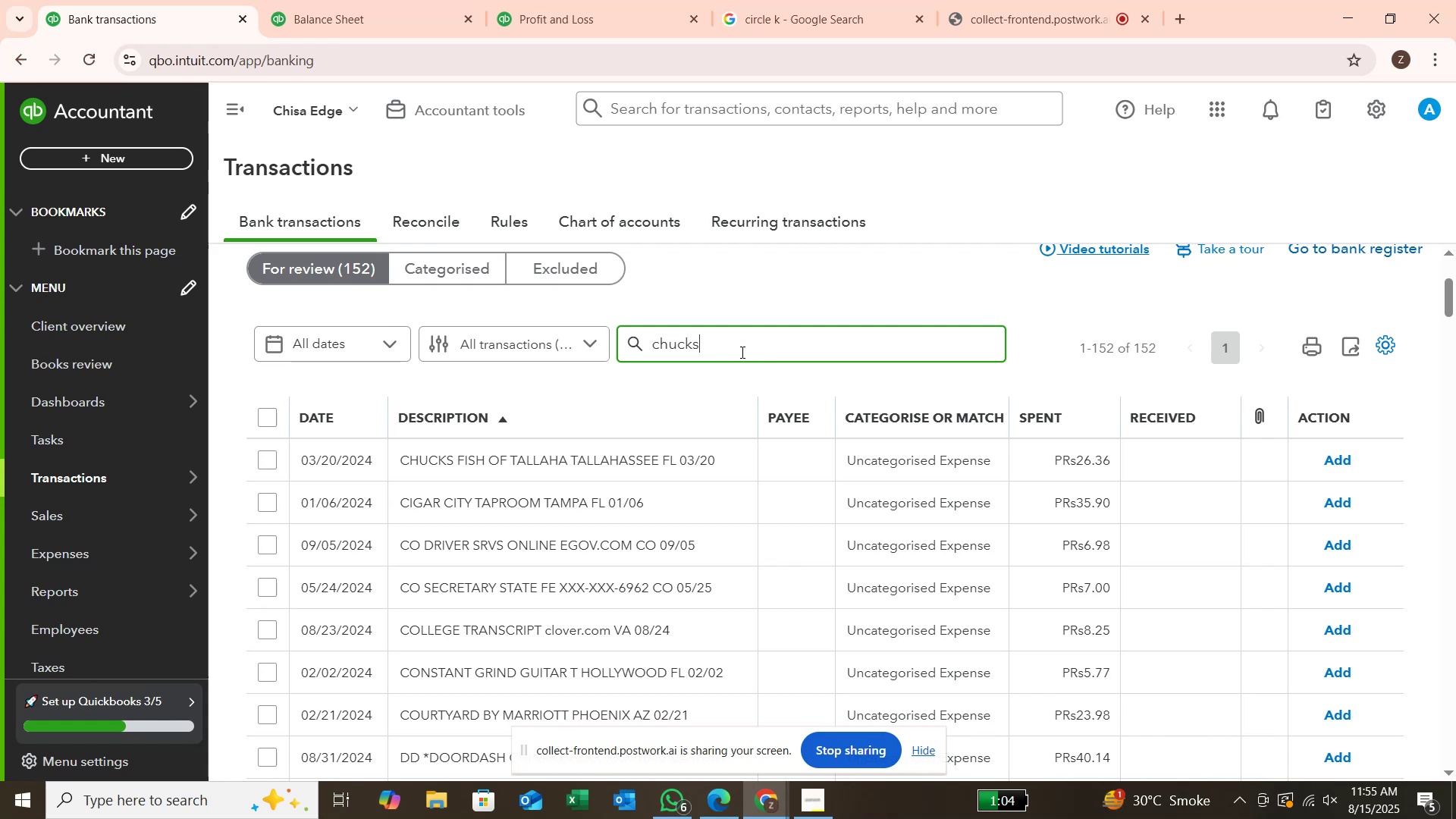 
key(Enter)
 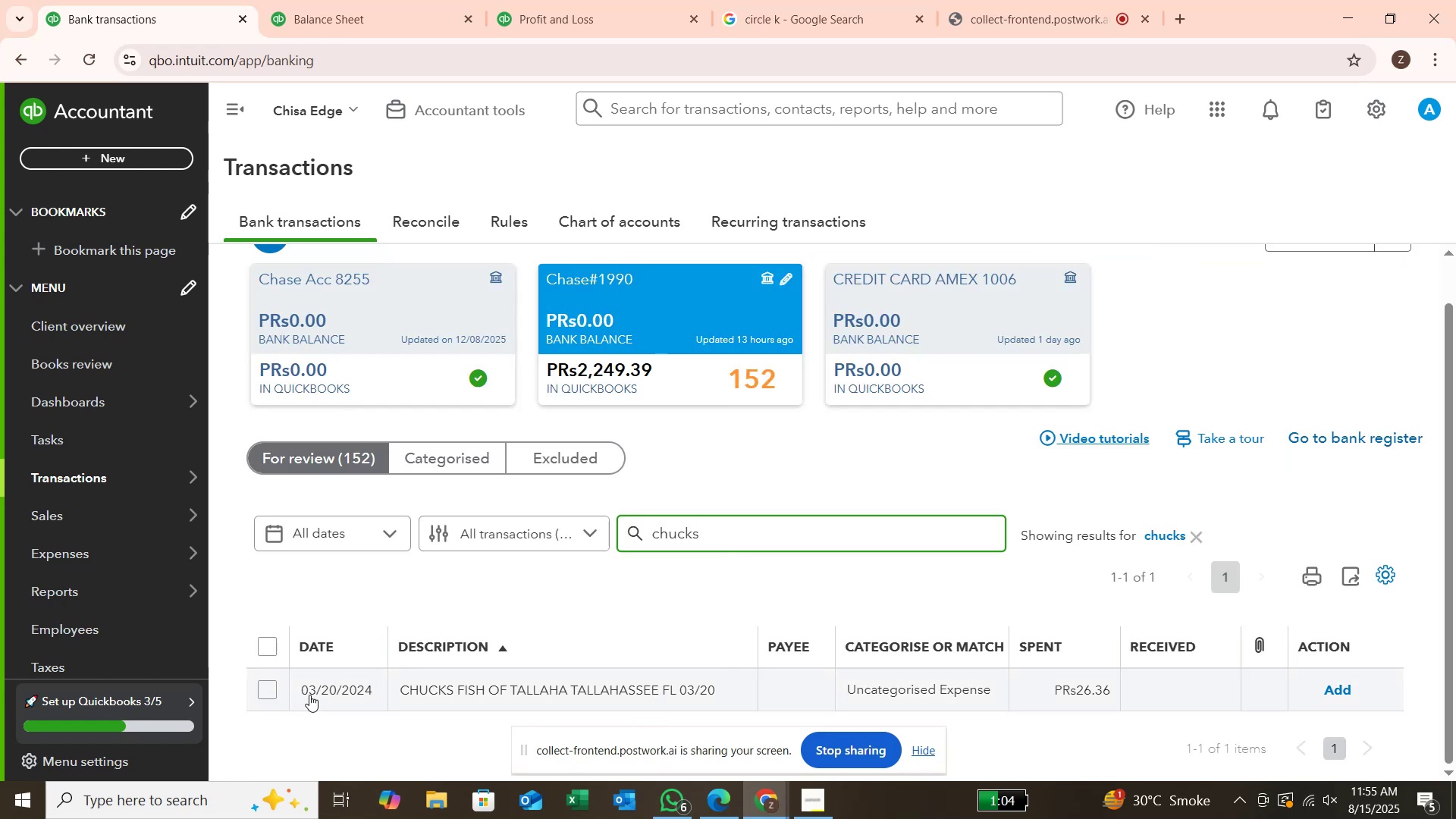 
left_click([259, 681])
 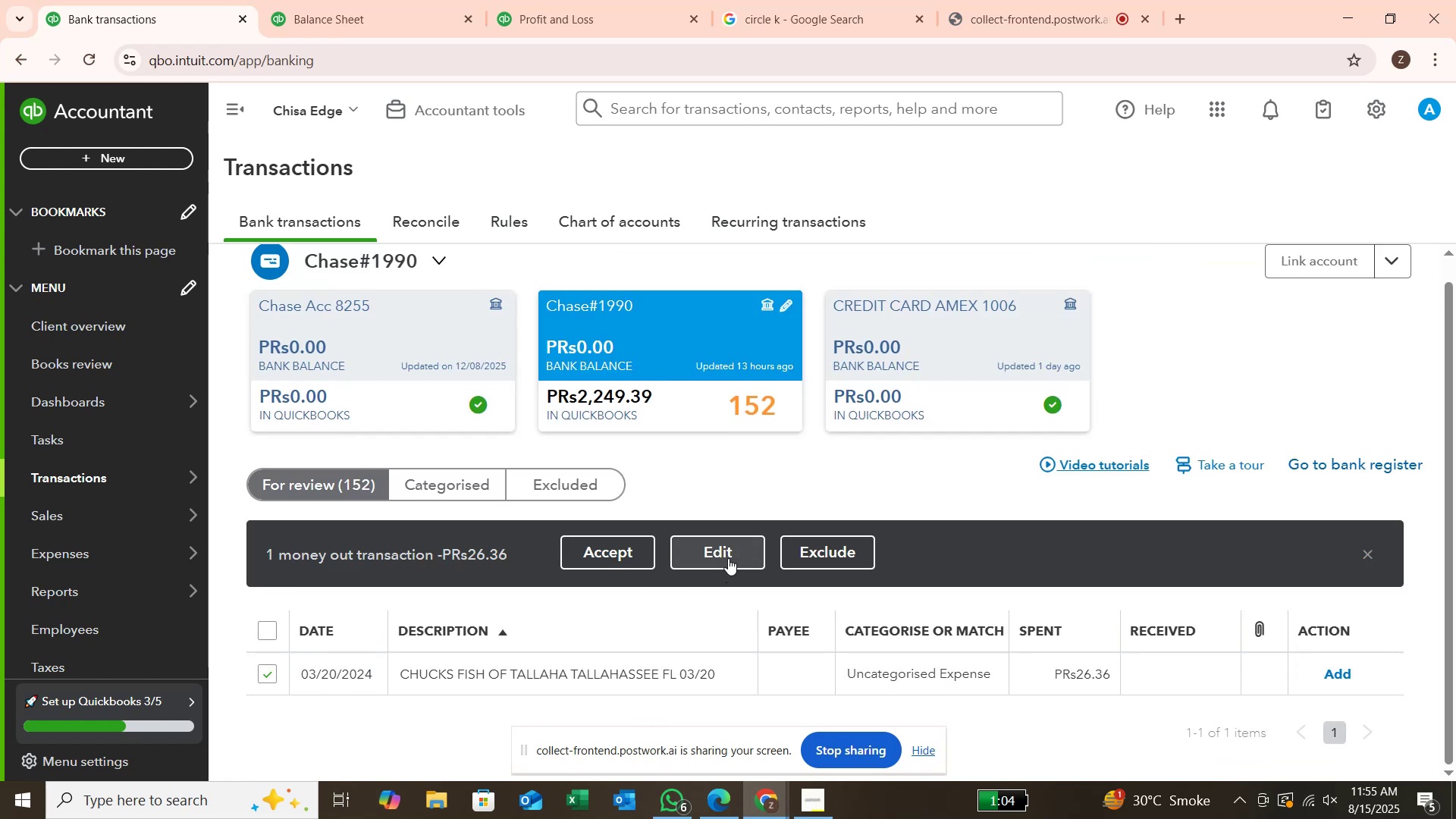 
left_click([728, 558])
 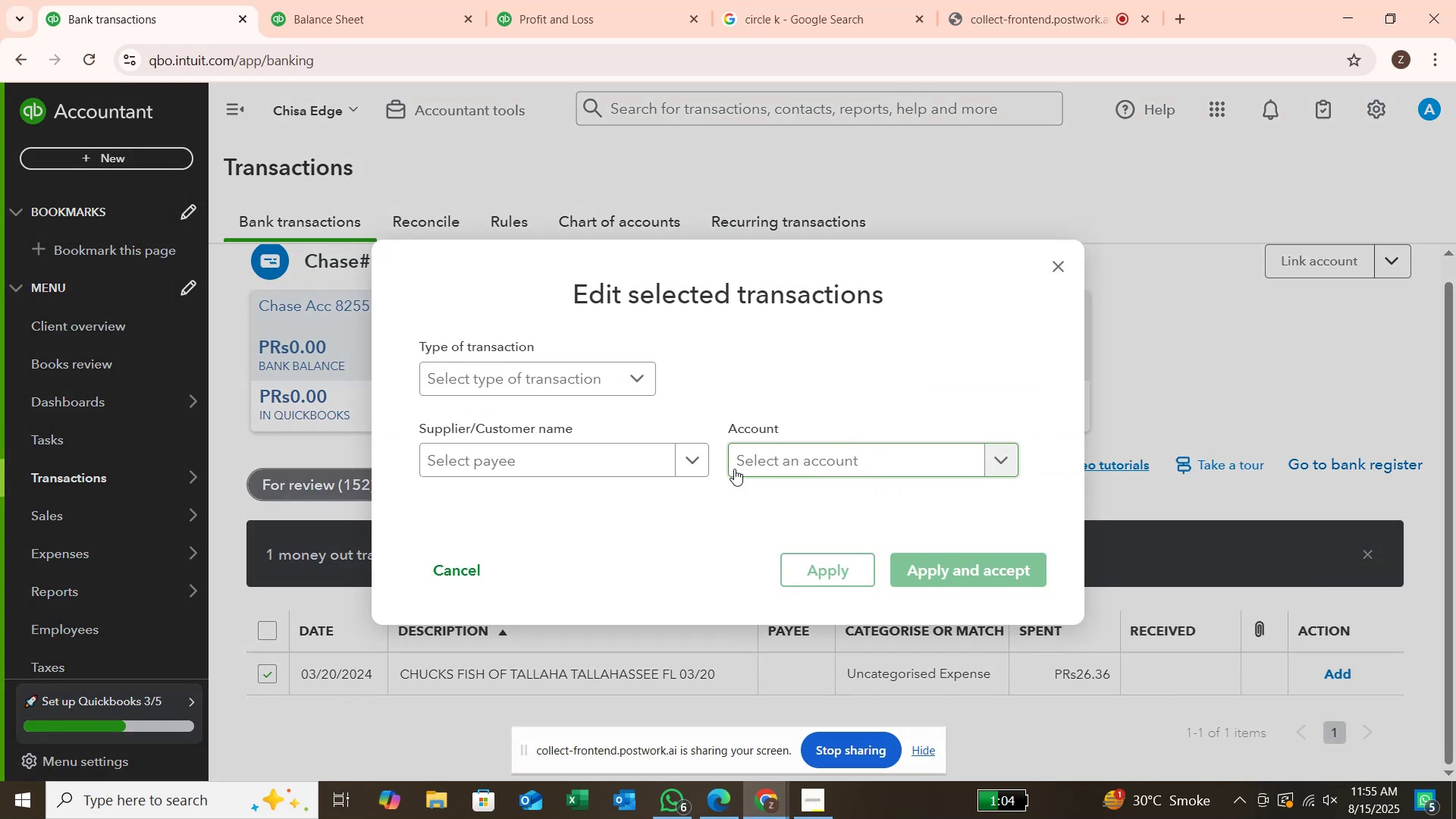 
left_click([632, 378])
 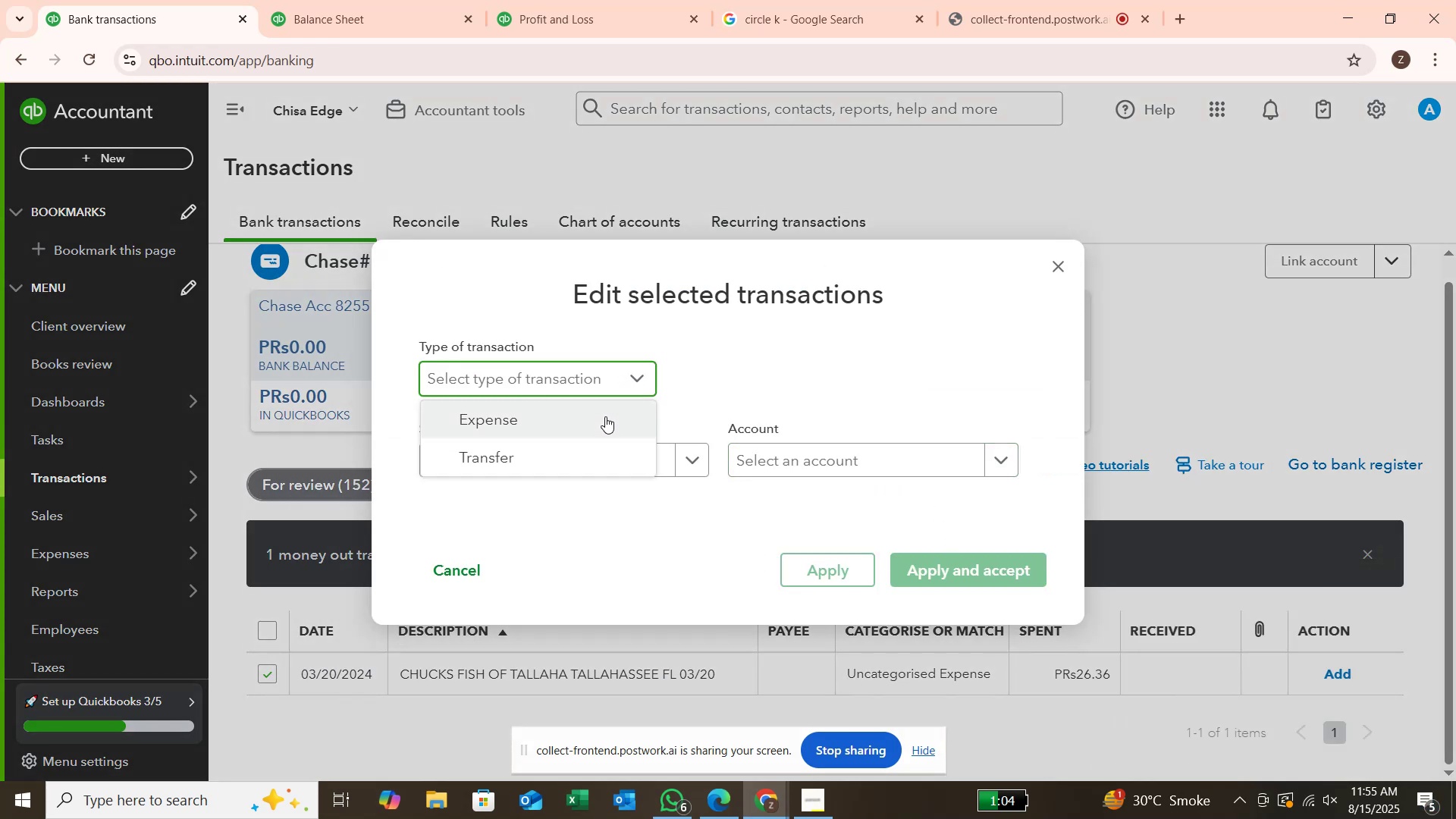 
left_click([605, 416])
 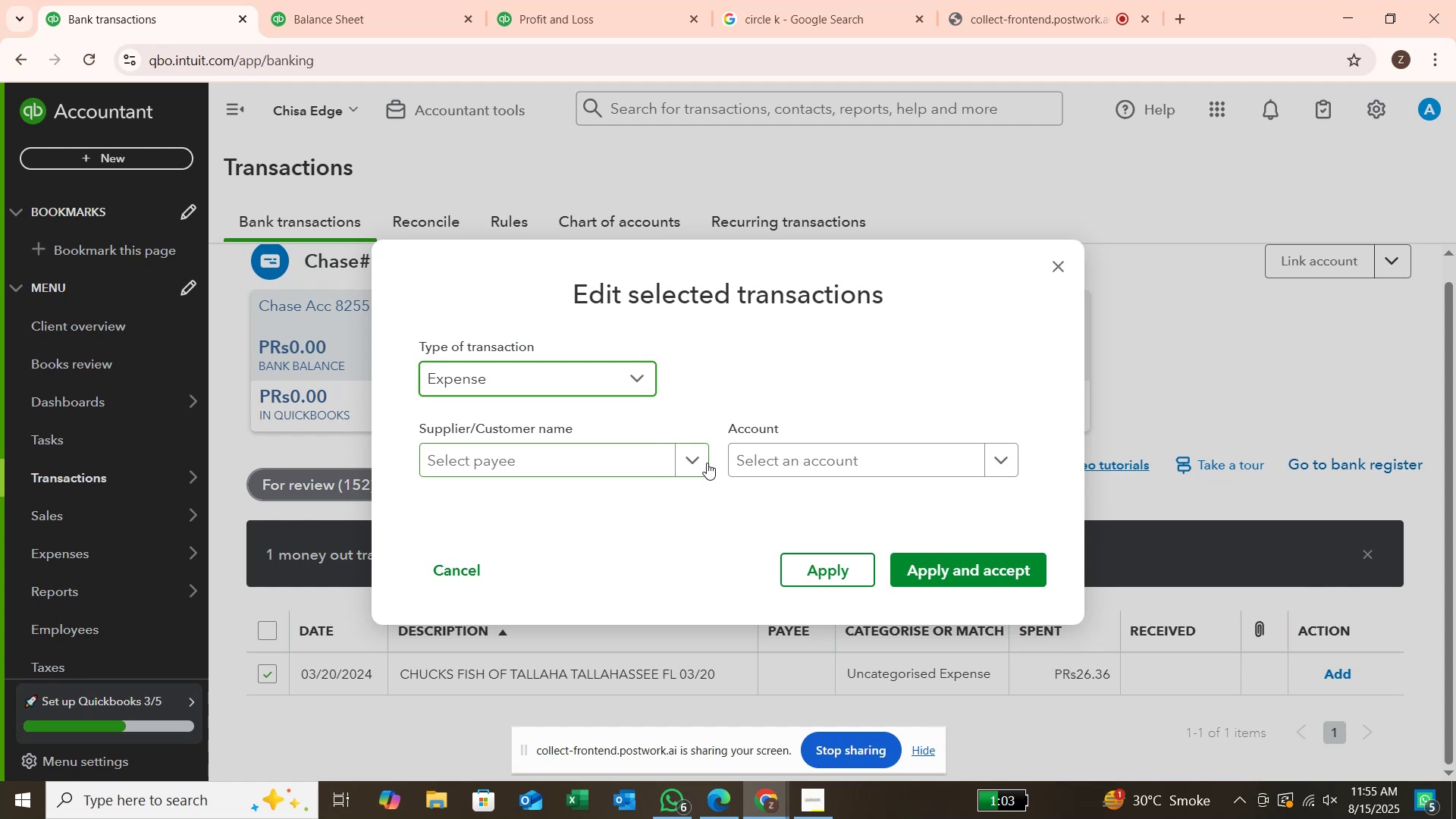 
wait(15.06)
 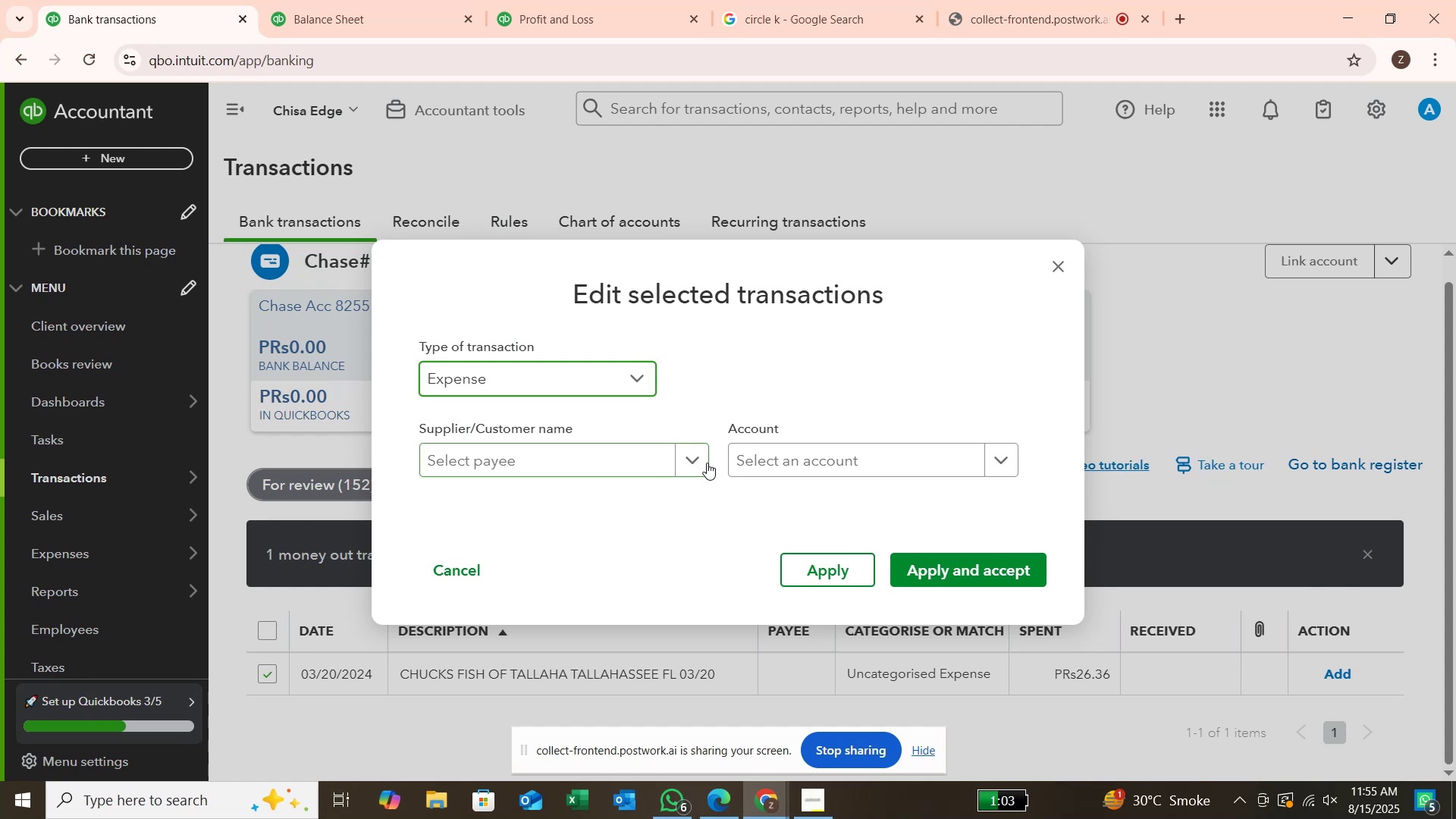 
left_click([707, 463])
 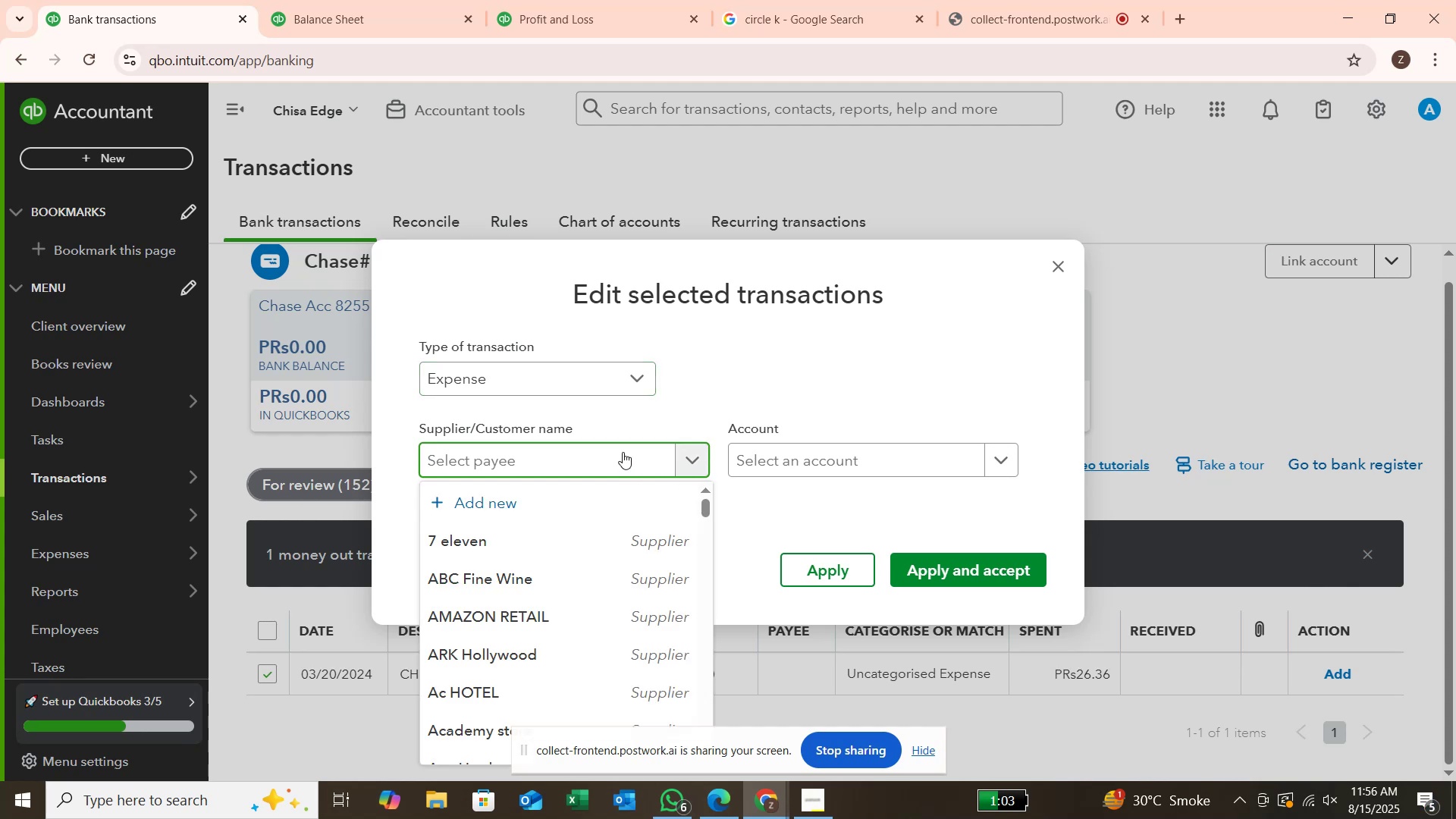 
left_click([623, 452])
 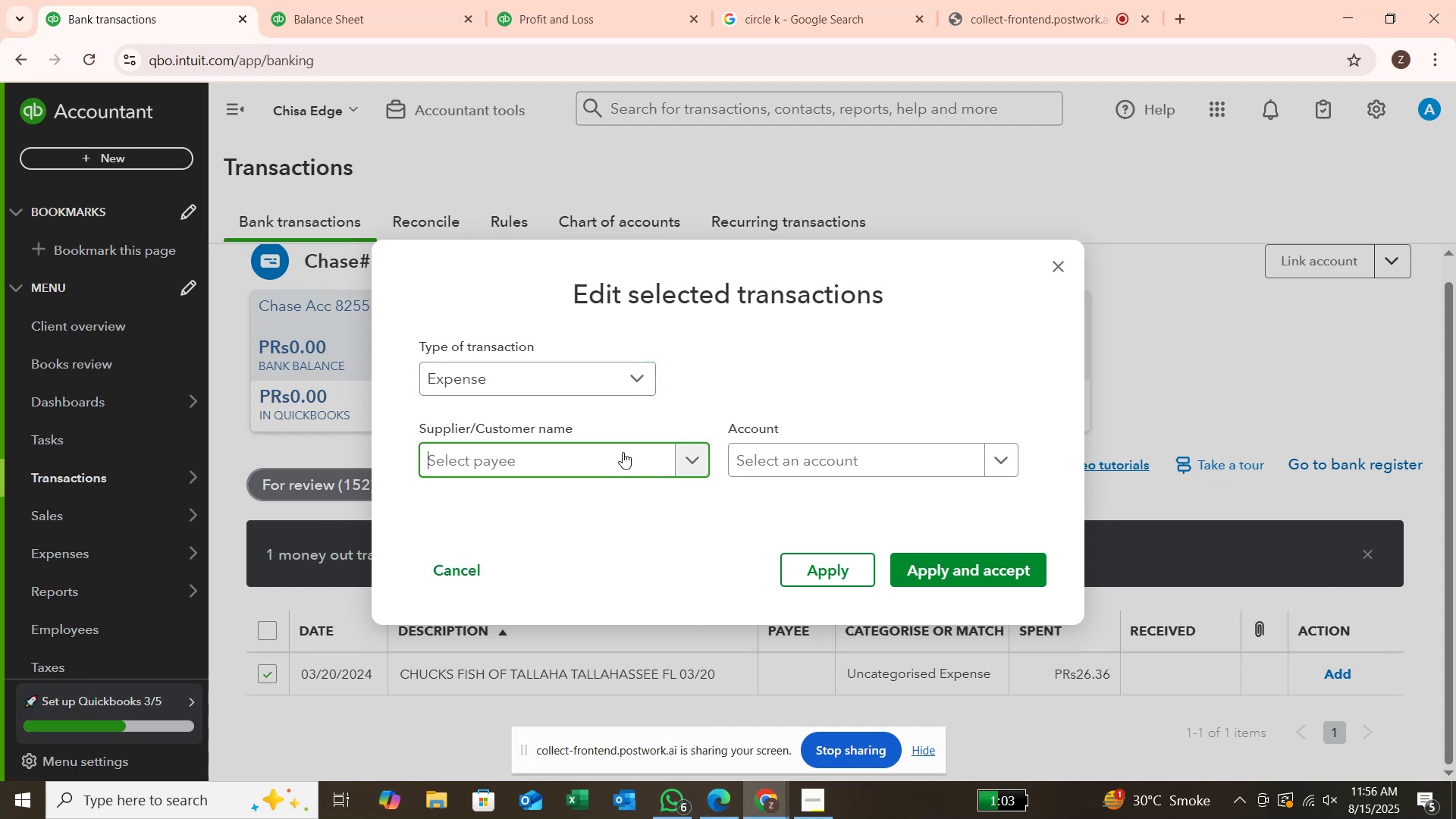 
type(chucks of fish)
 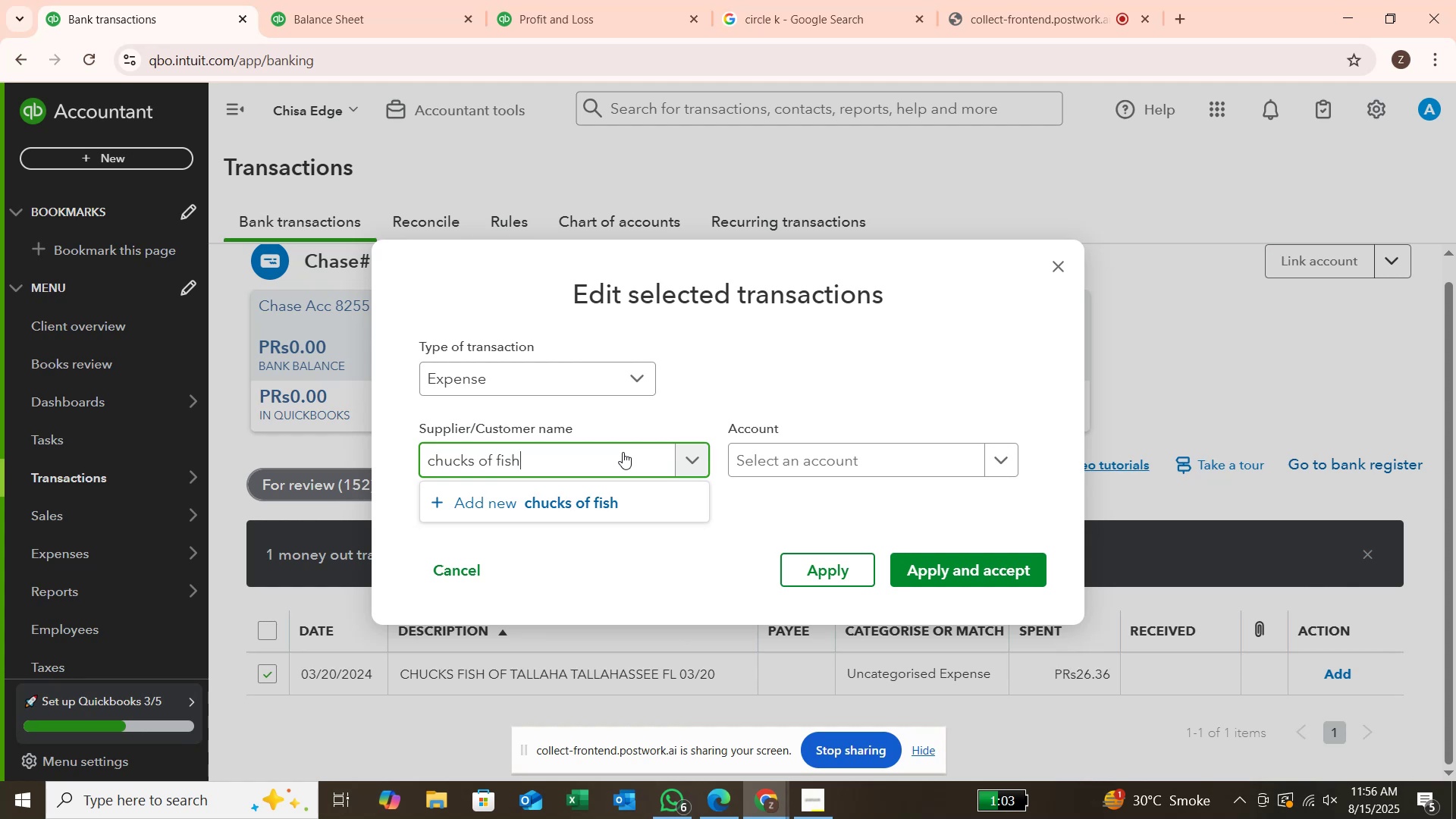 
key(Enter)
 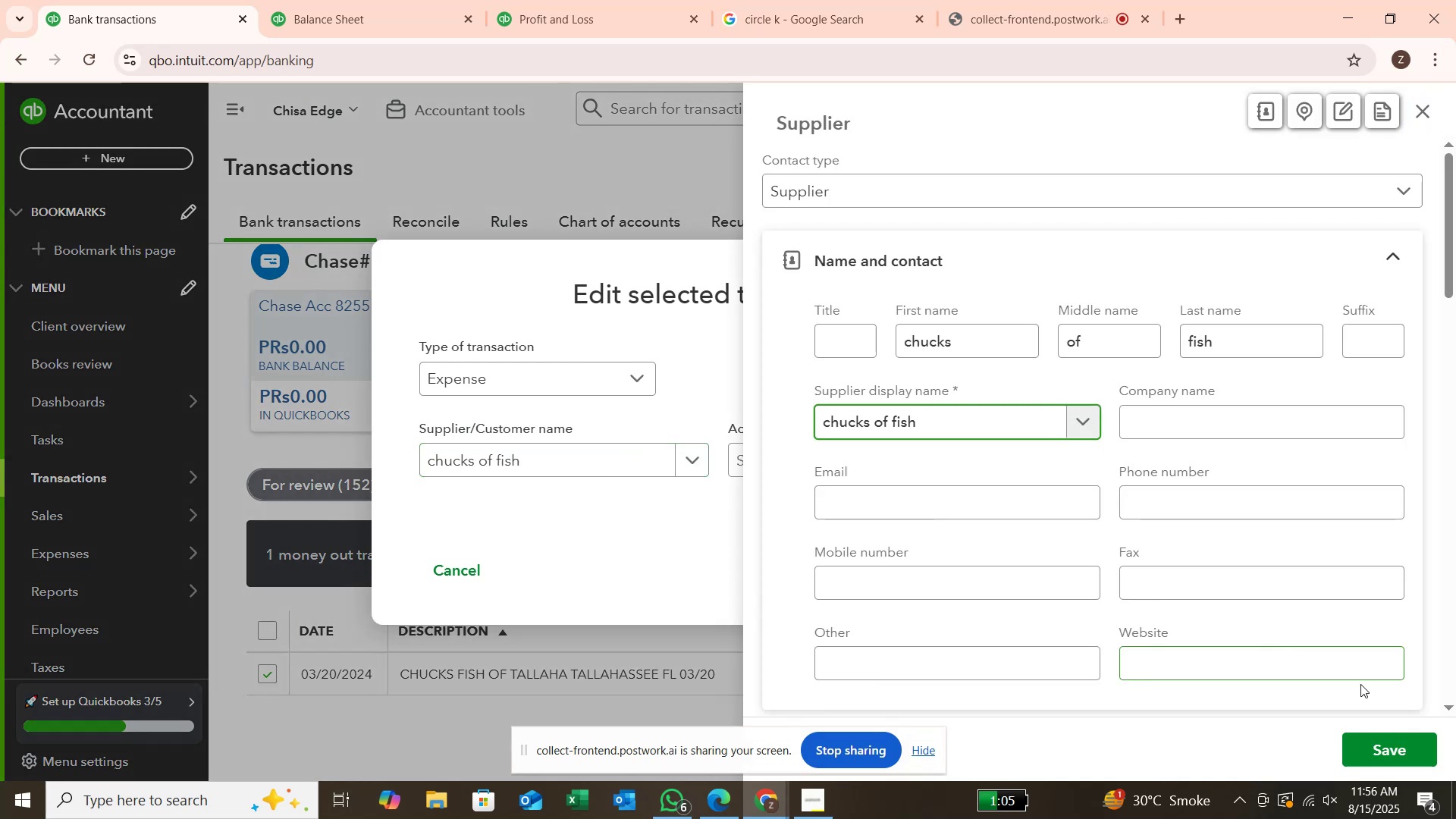 
left_click([1398, 745])
 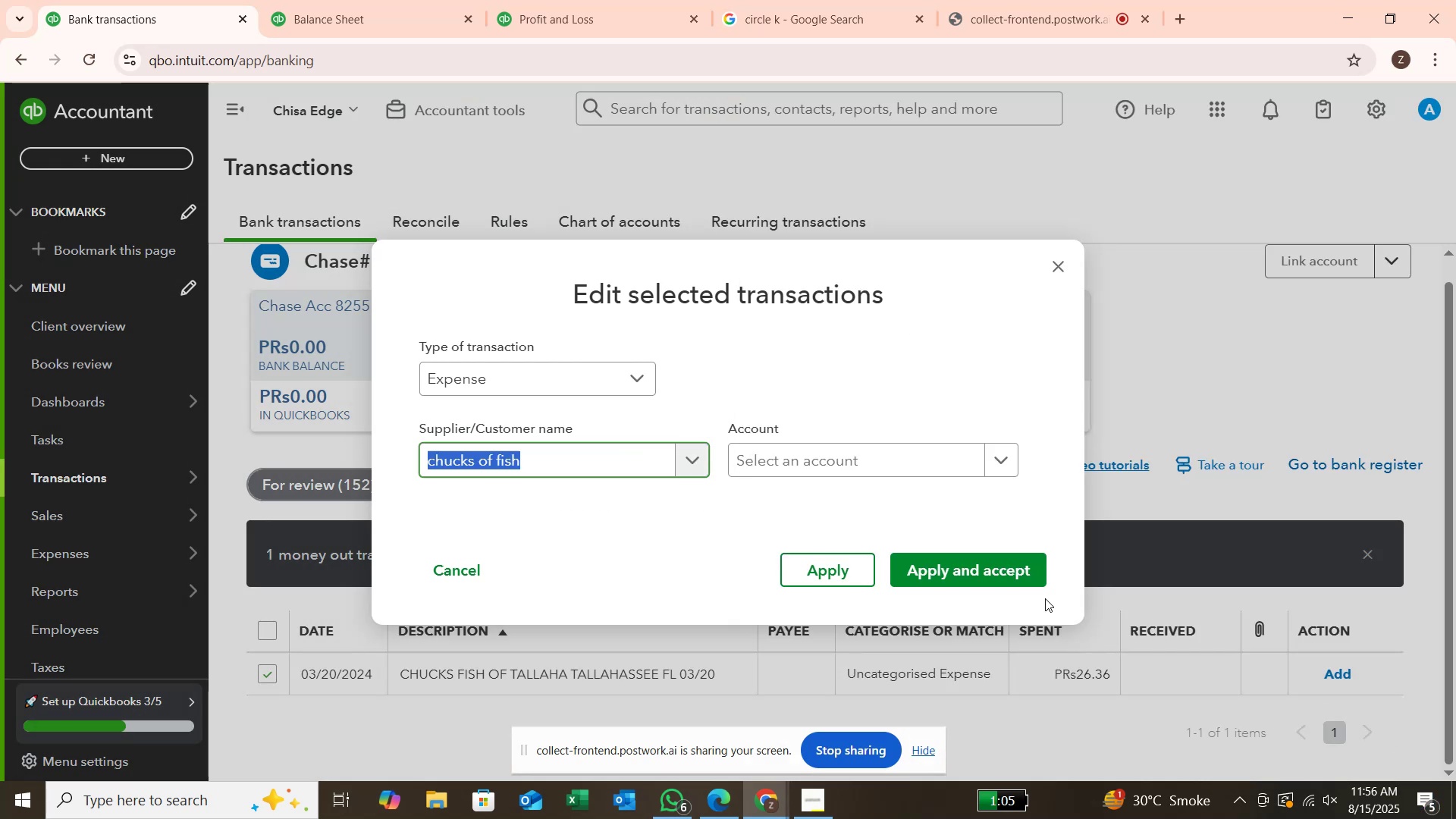 
left_click([871, 458])
 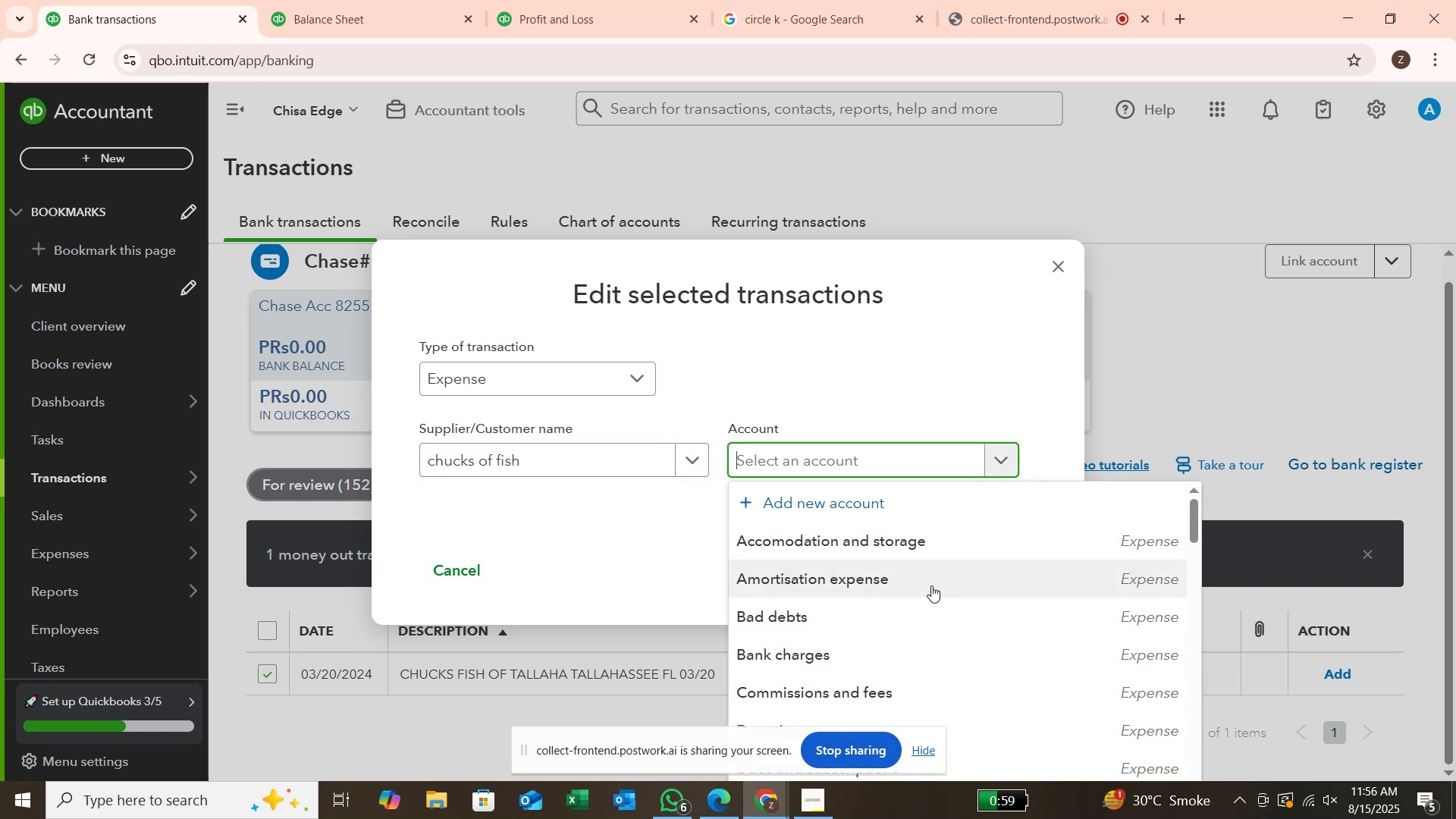 
scroll: coordinate [931, 585], scroll_direction: down, amount: 1.0
 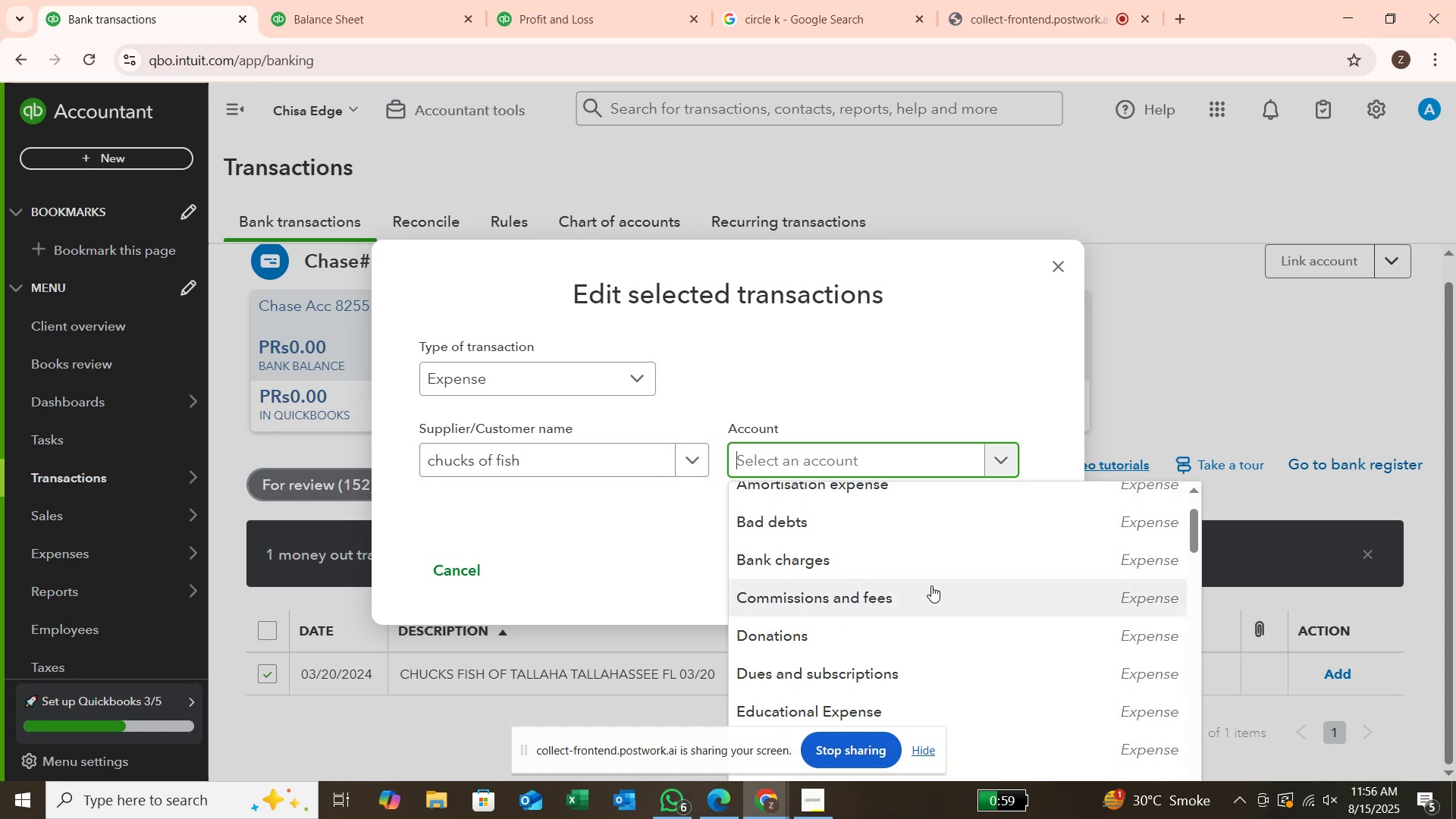 
type(meal)
 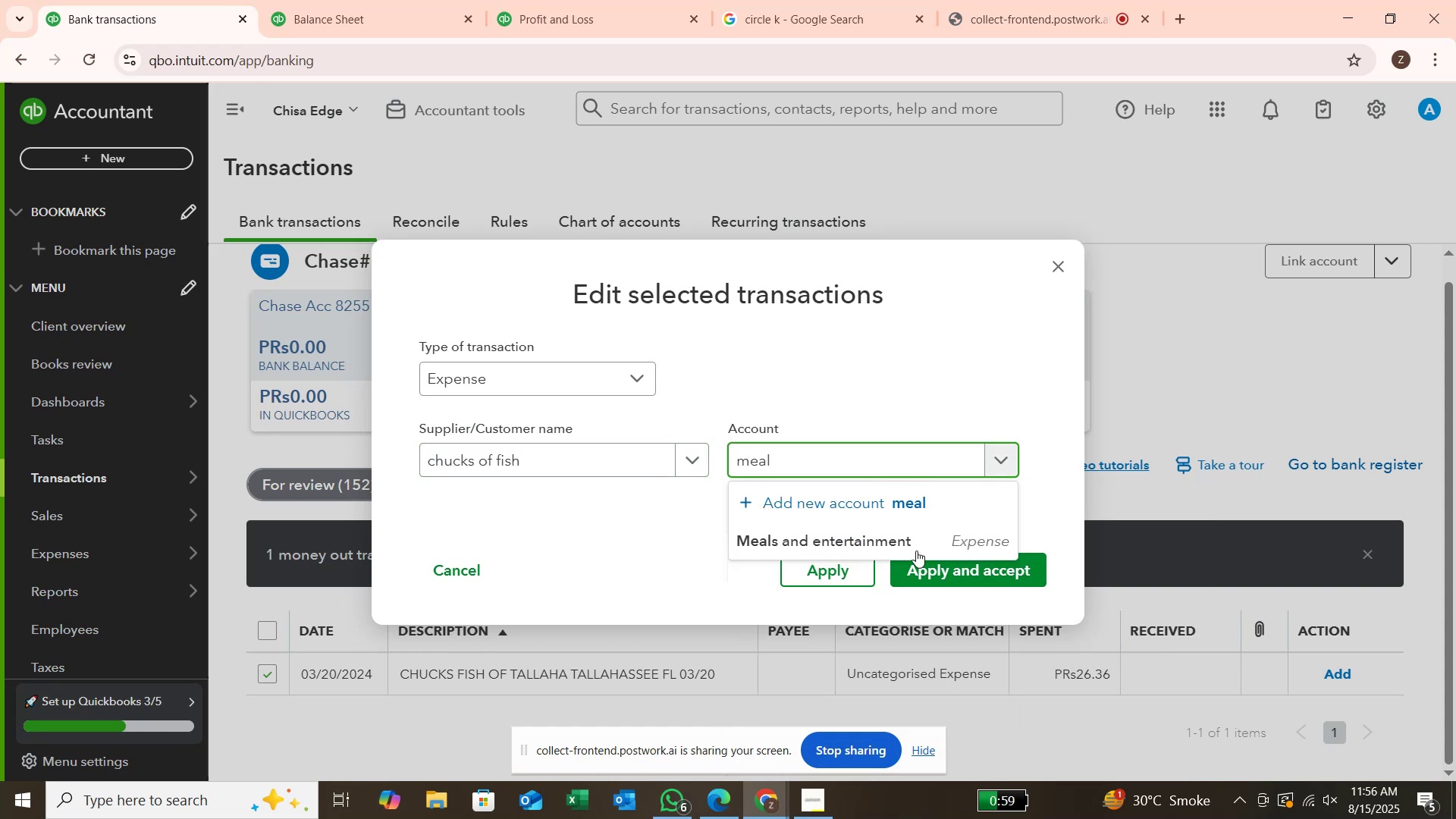 
left_click([913, 536])
 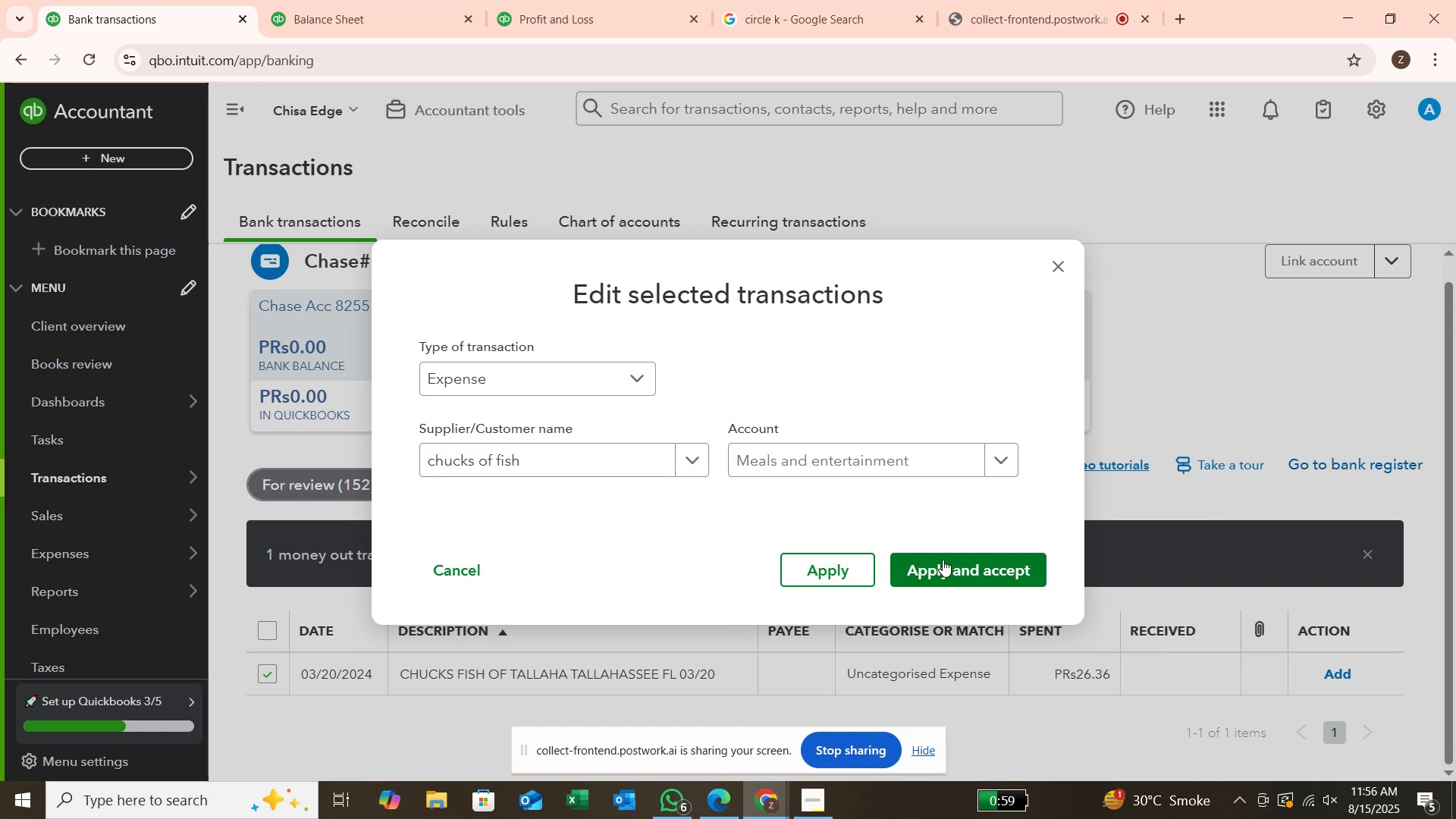 
left_click([943, 560])
 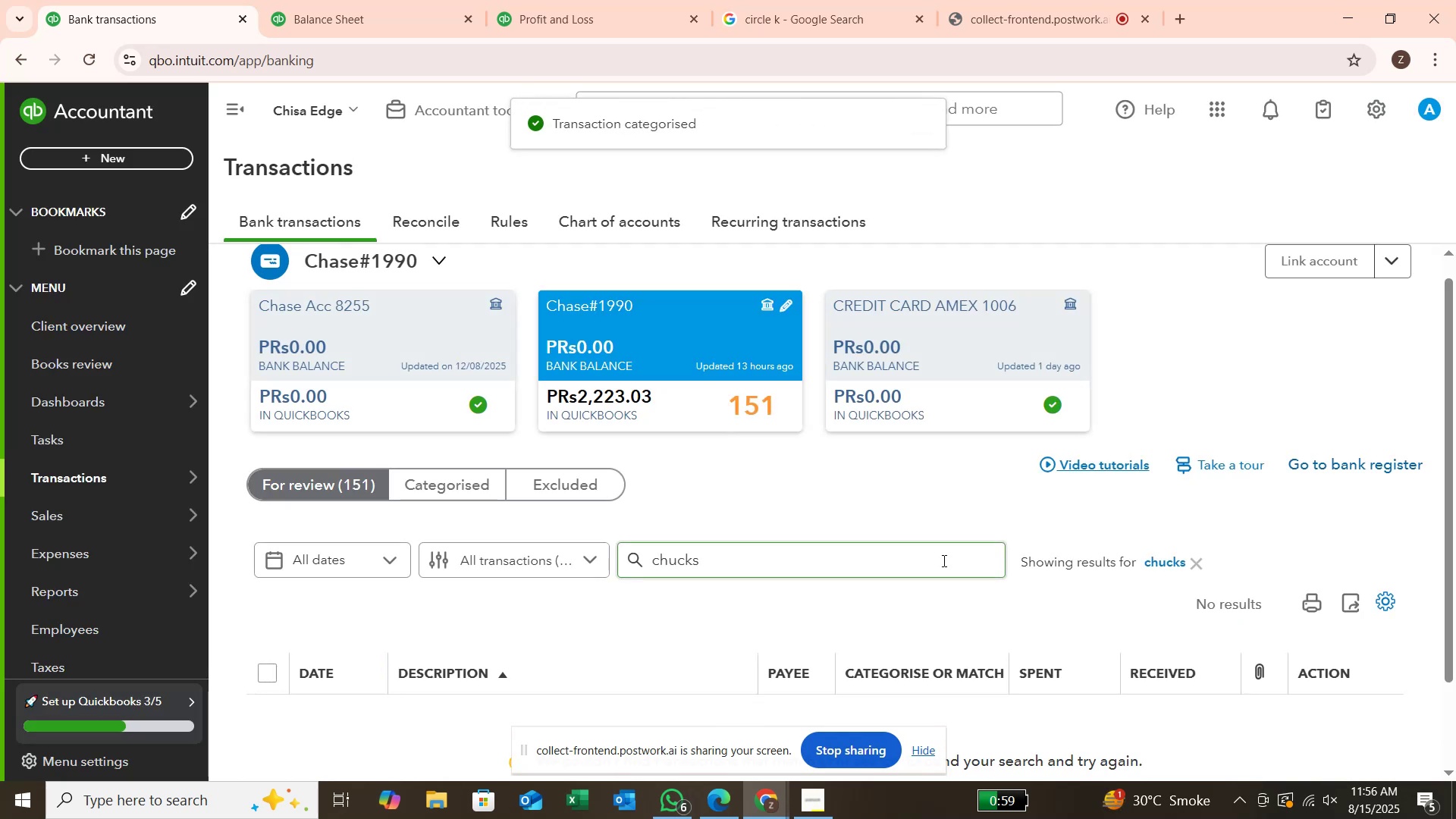 
wait(6.88)
 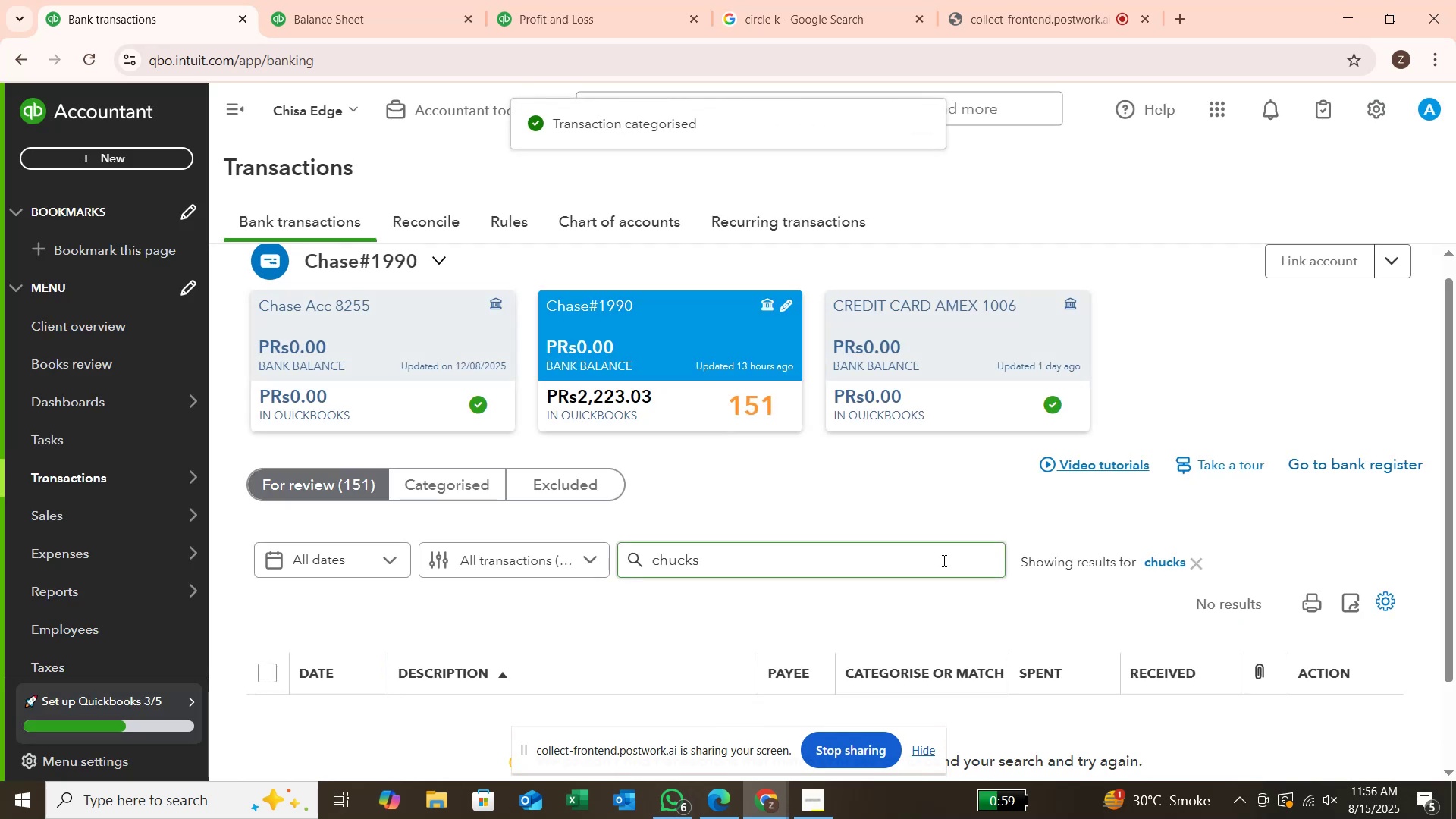 
left_click([1192, 557])
 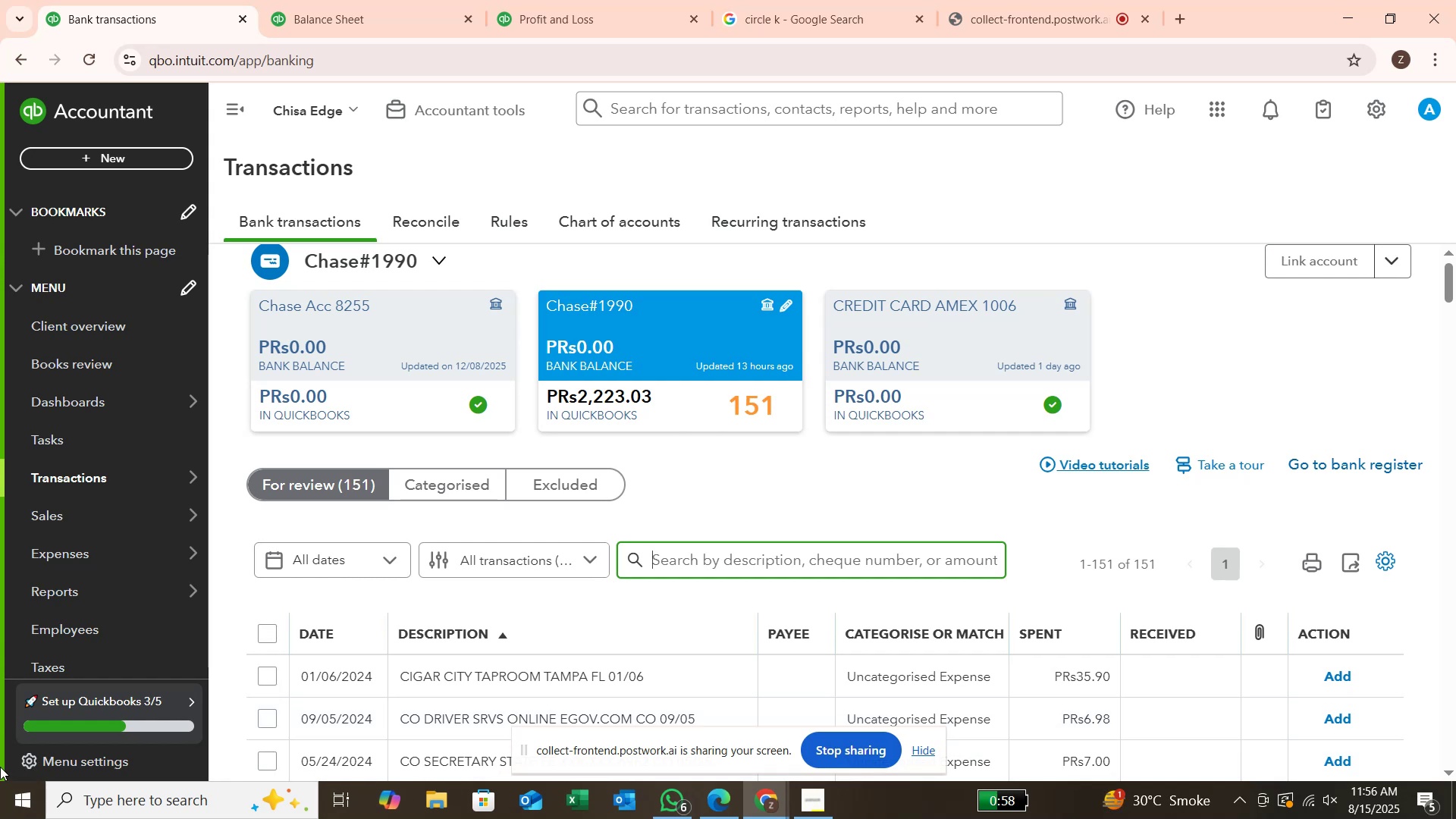 
wait(15.94)
 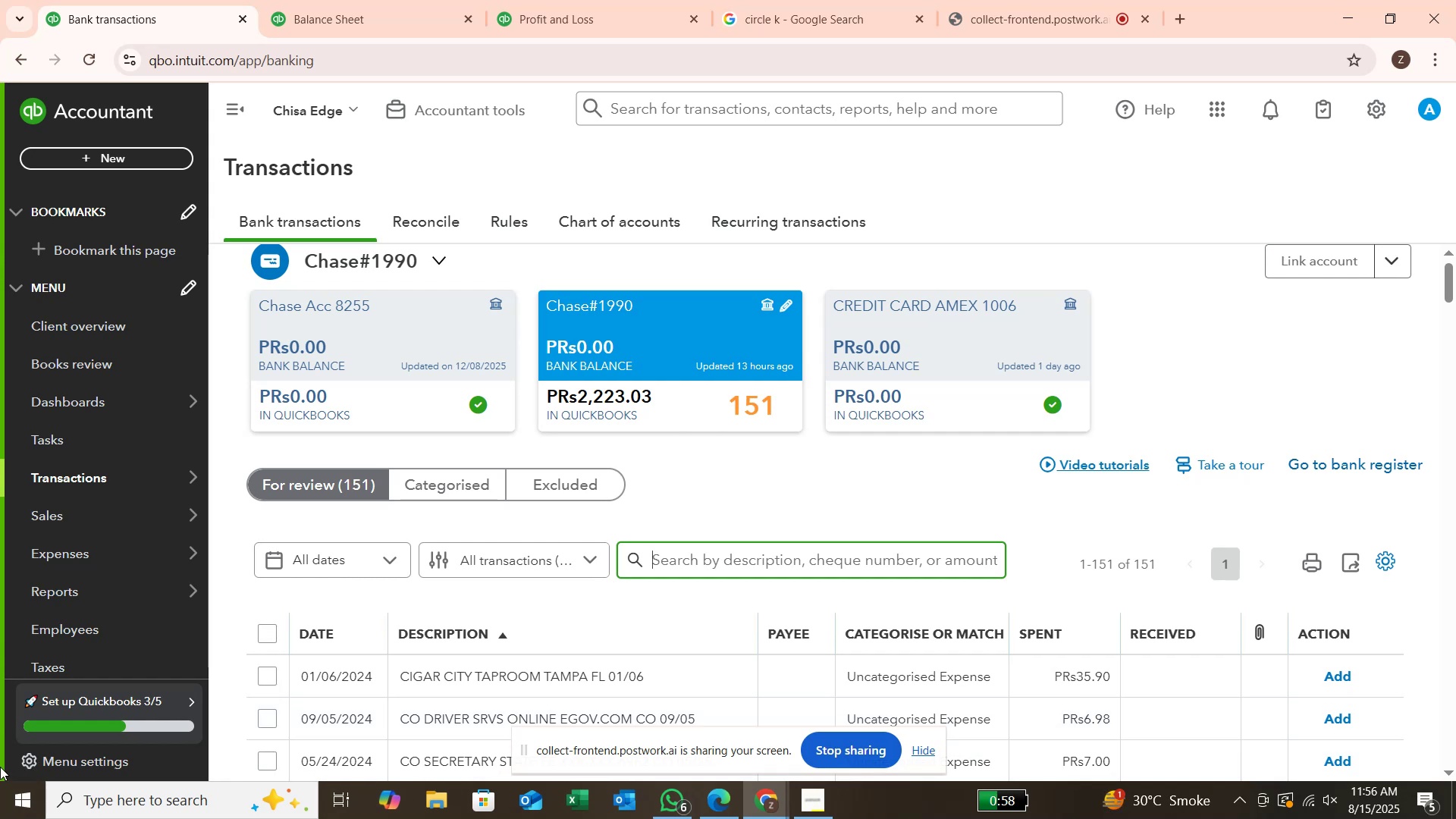 
left_click([775, 557])
 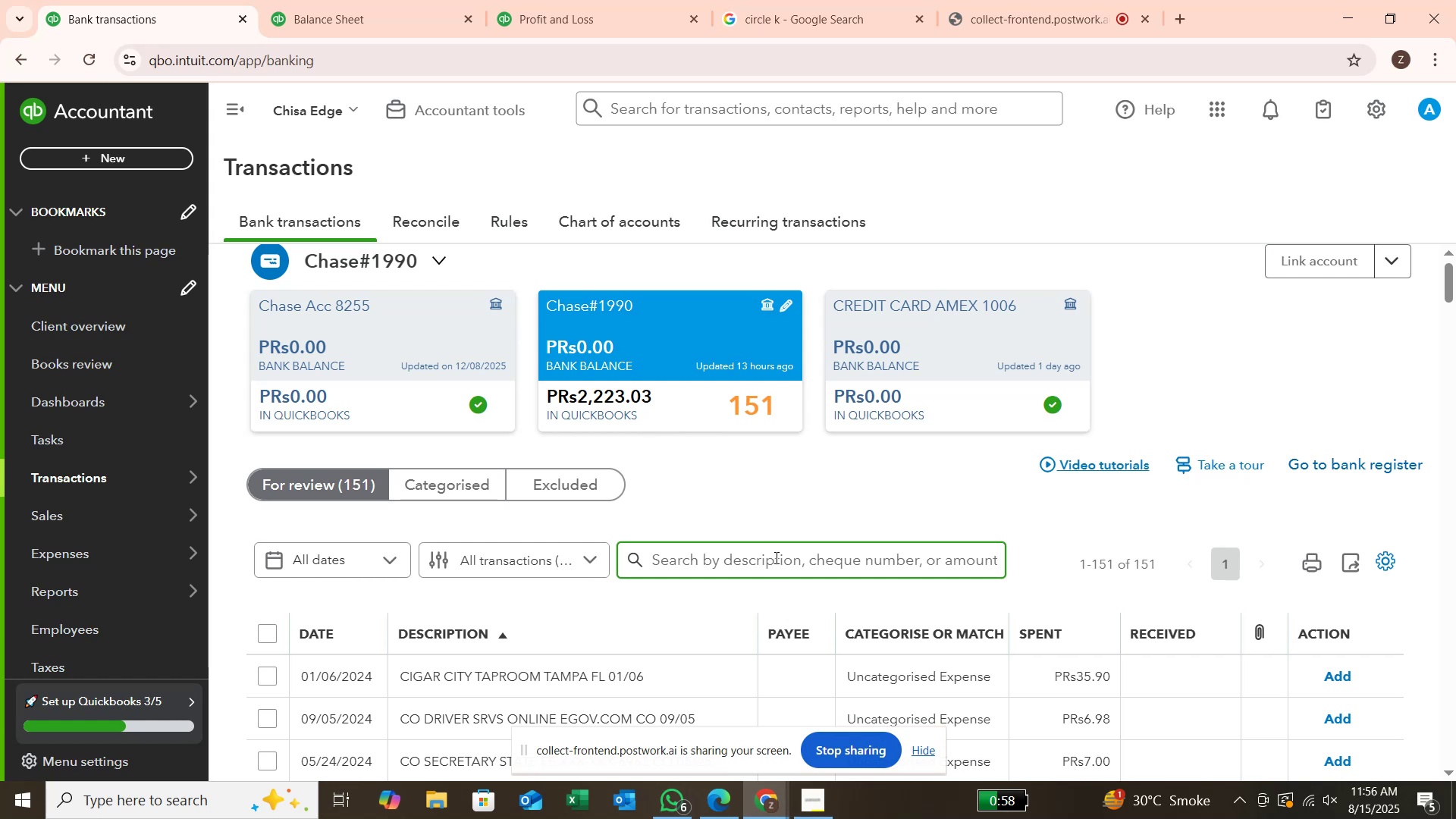 
scroll: coordinate [724, 654], scroll_direction: down, amount: 4.0
 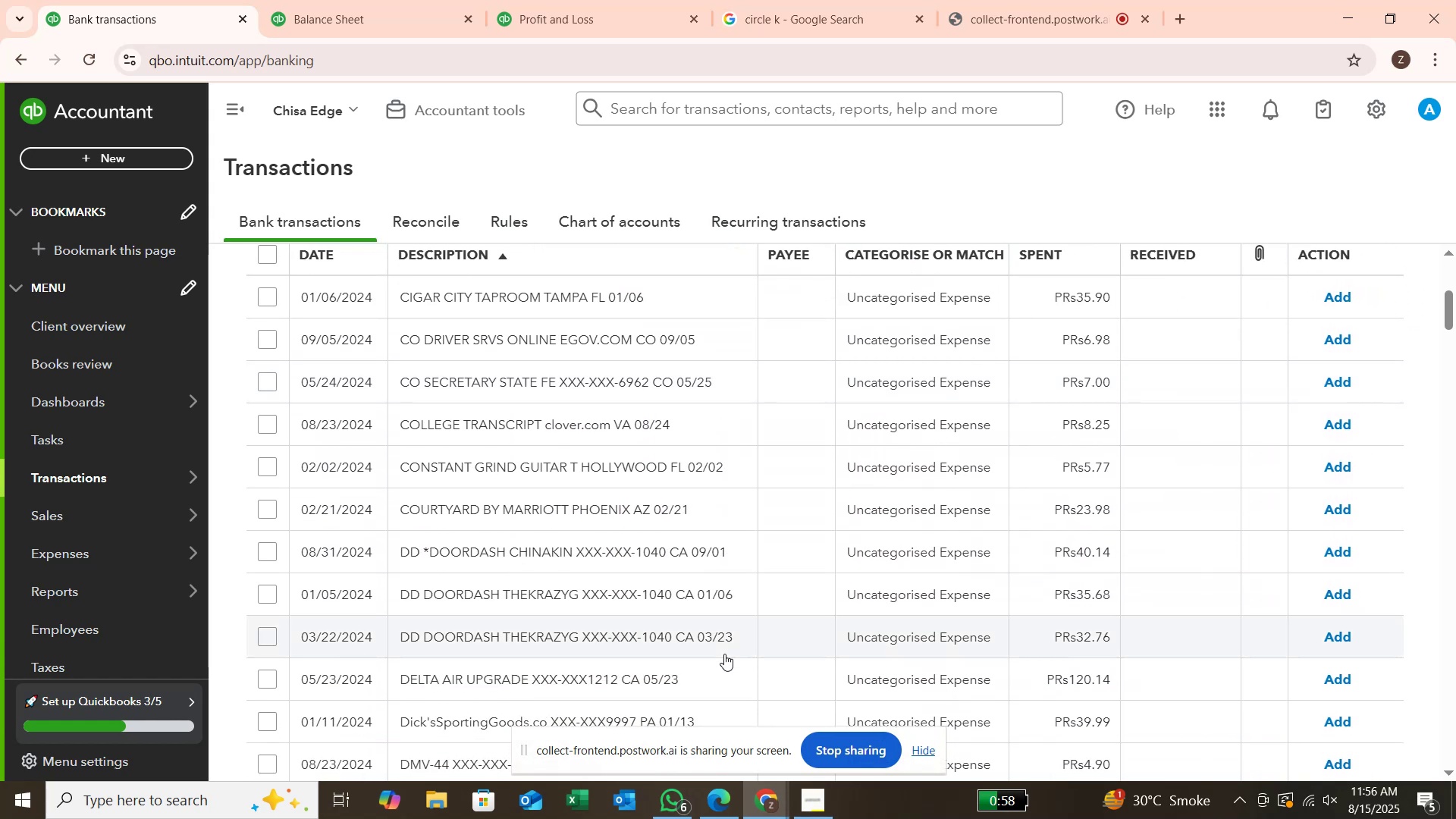 
scroll: coordinate [724, 654], scroll_direction: up, amount: 4.0
 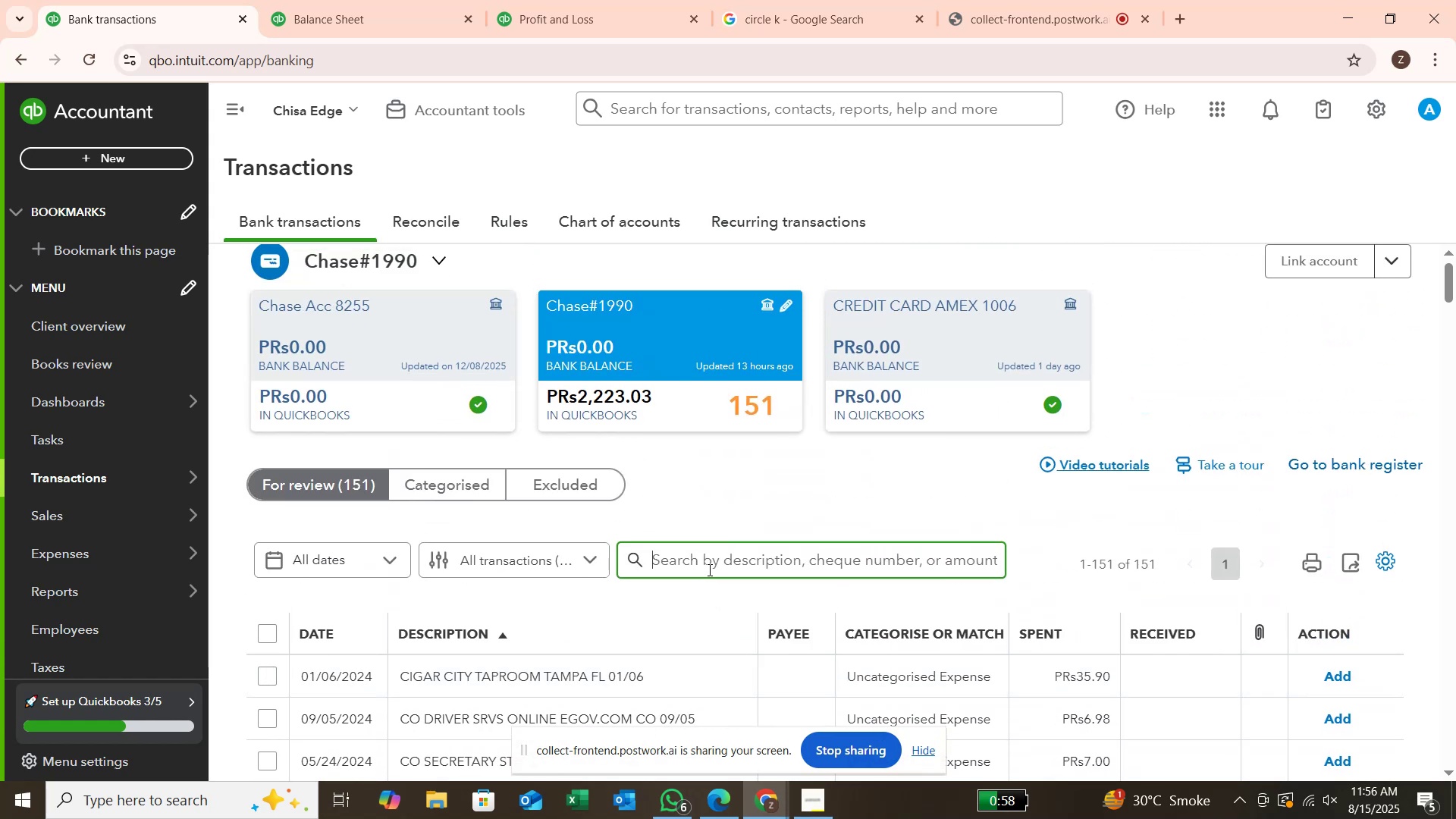 
left_click([708, 568])
 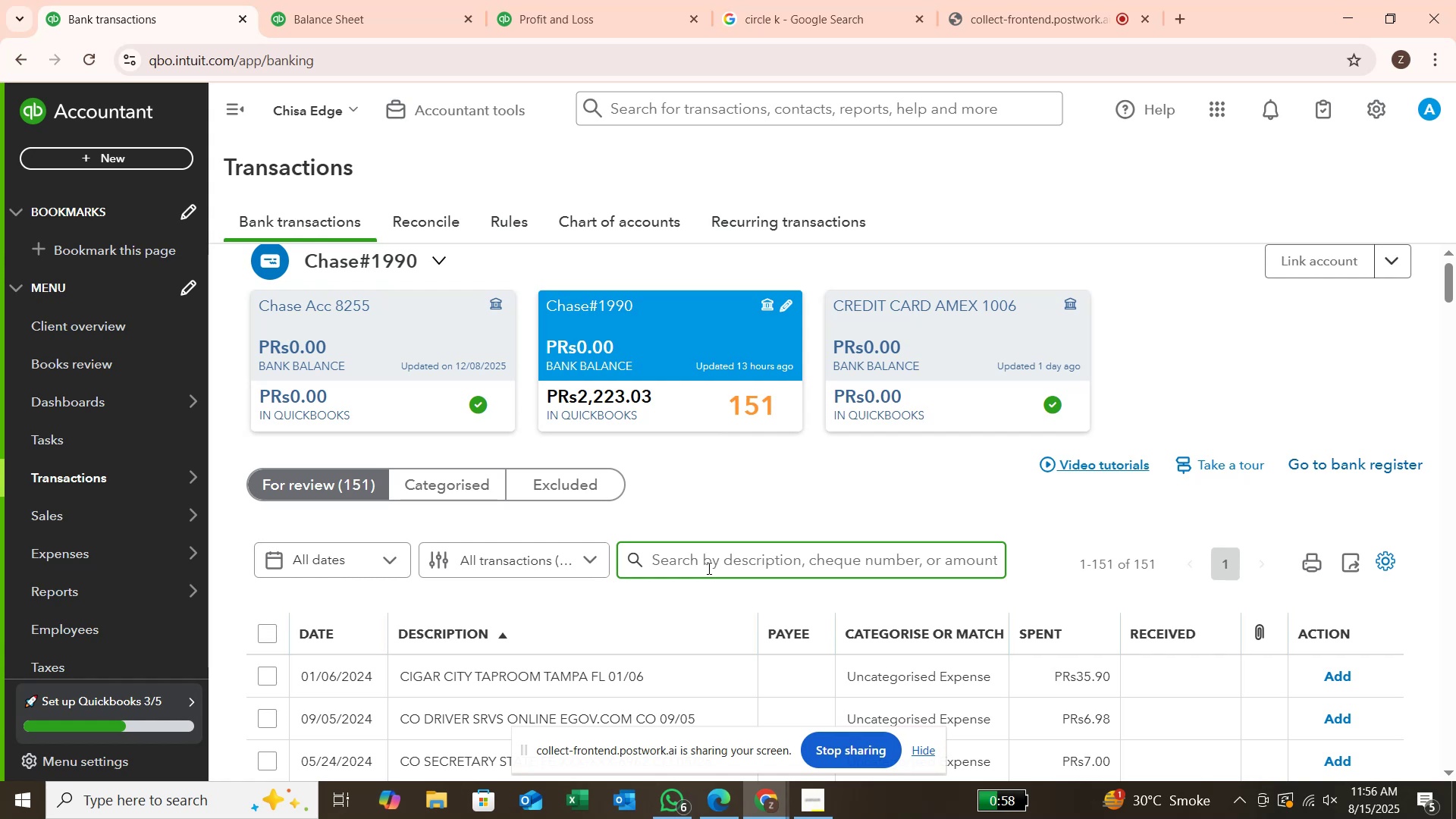 
type(DD)
 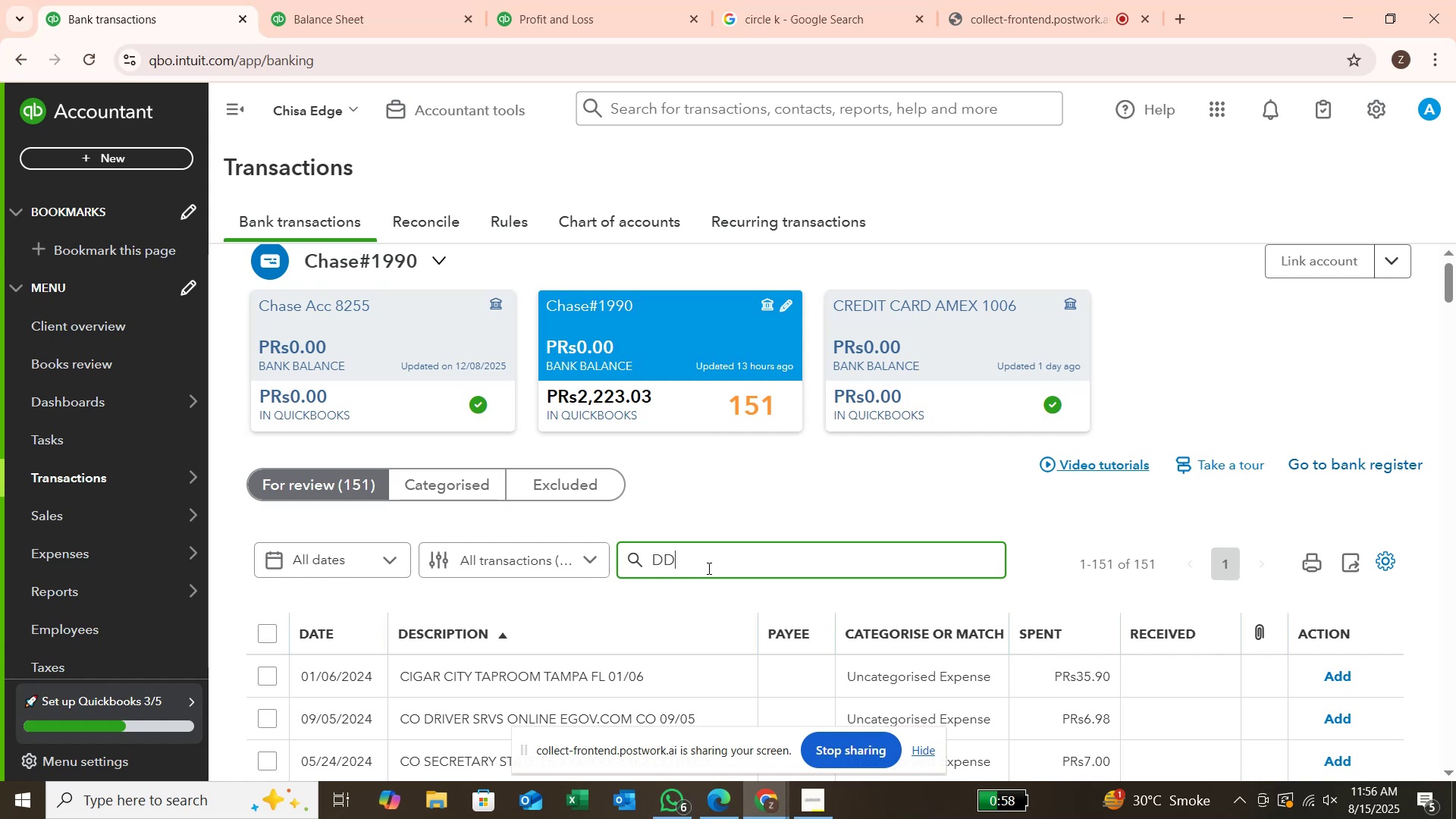 
key(Enter)
 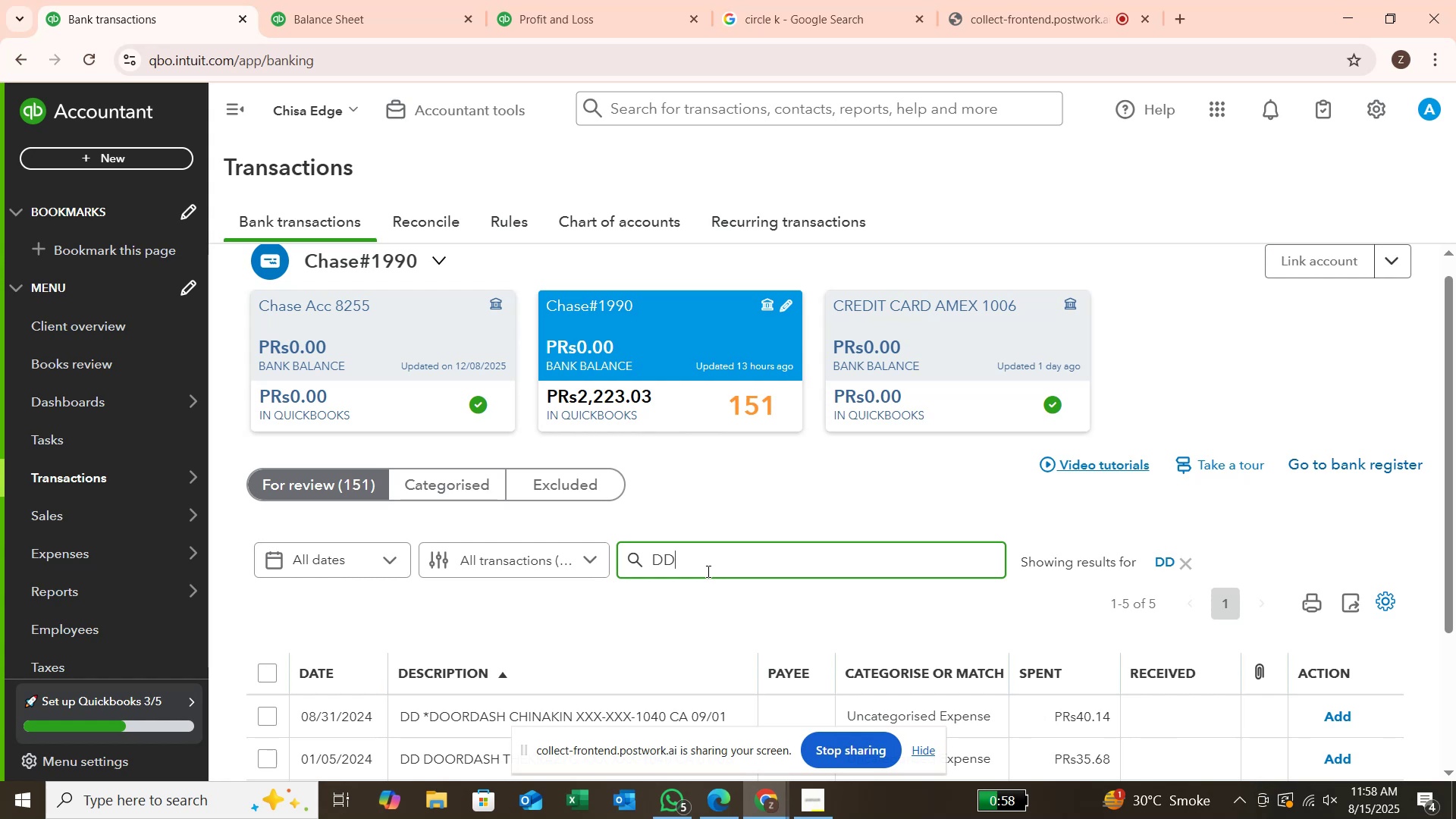 
wait(76.72)
 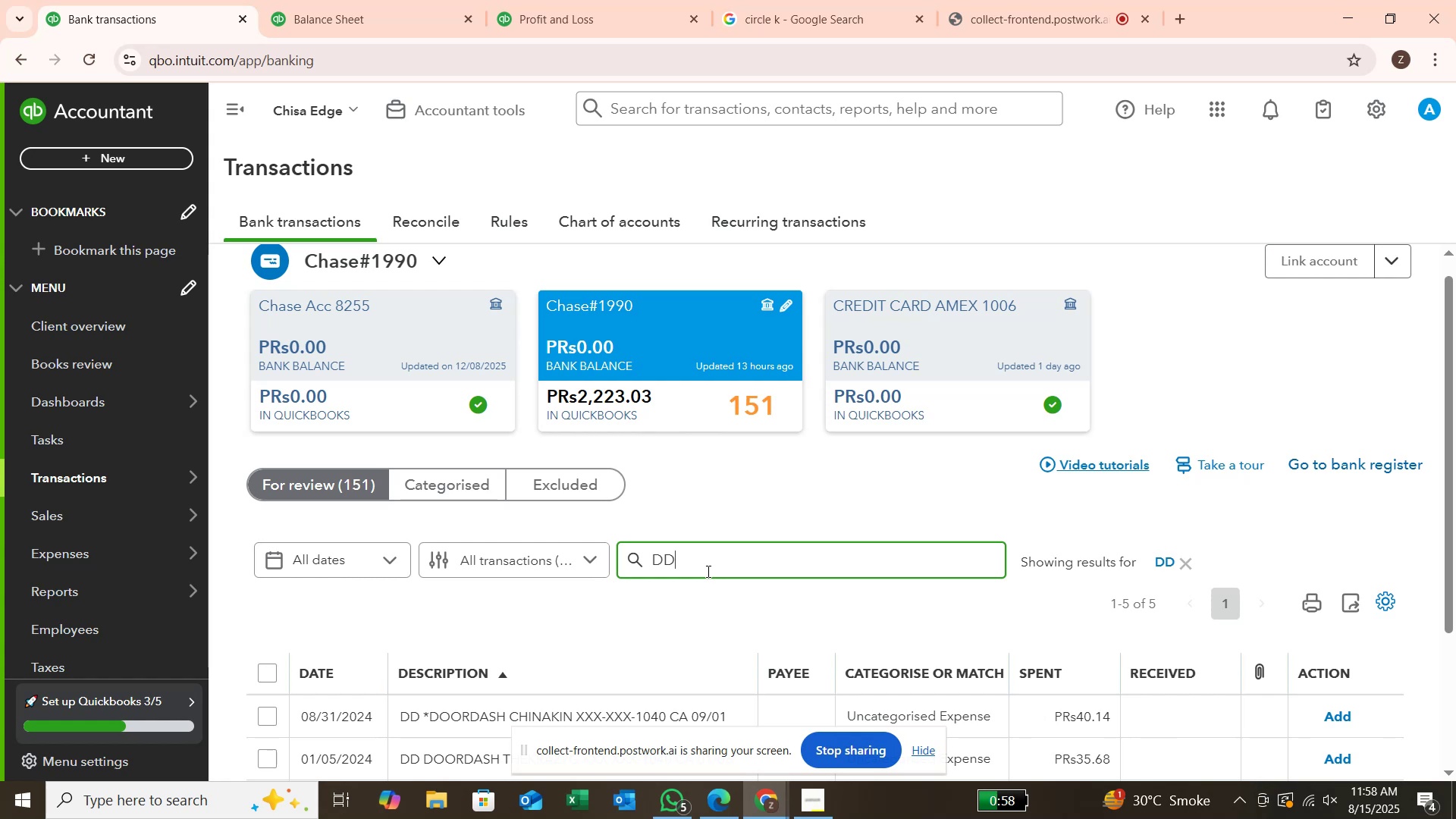 
scroll: coordinate [715, 579], scroll_direction: down, amount: 3.0
 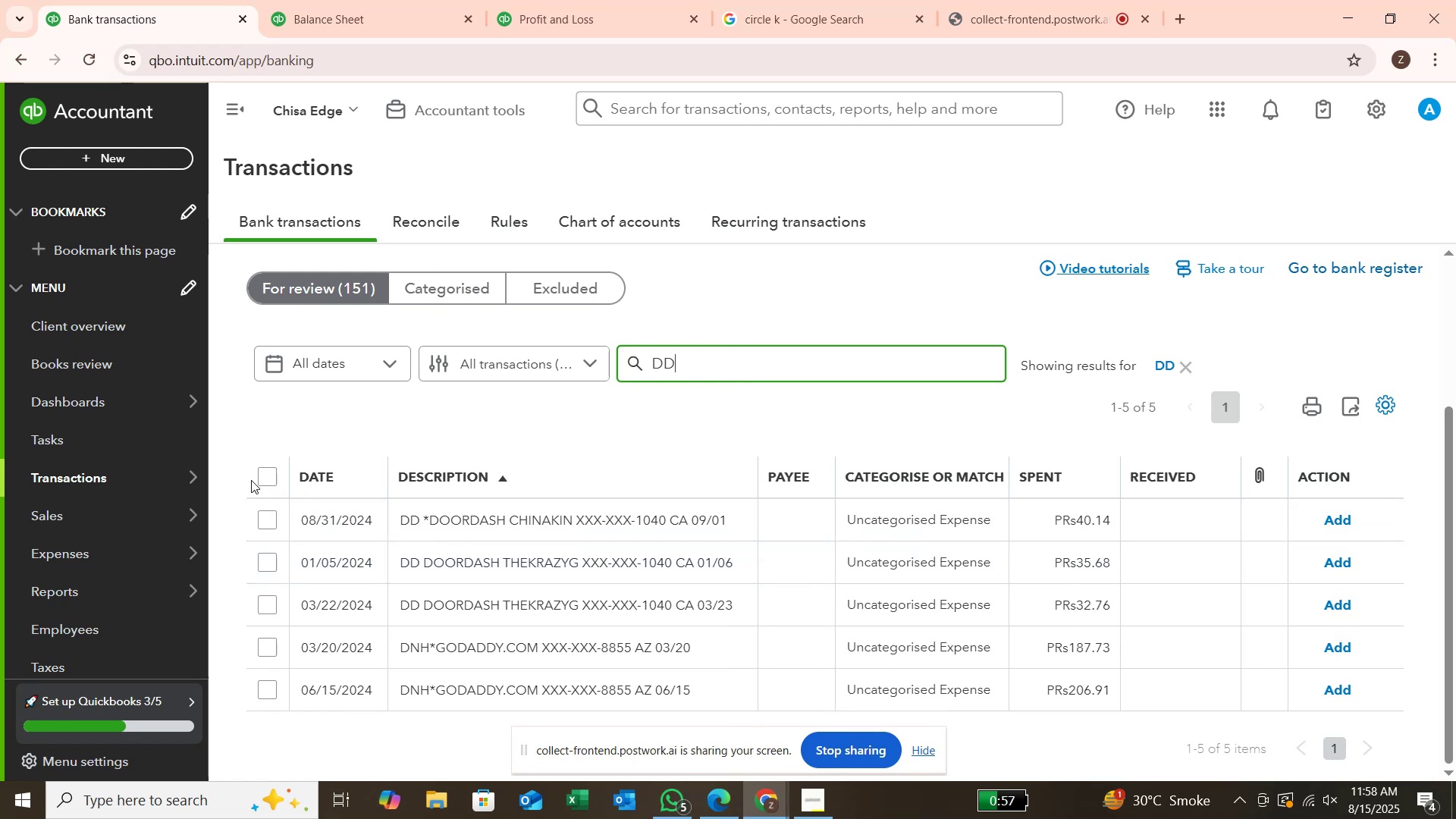 
left_click([262, 482])
 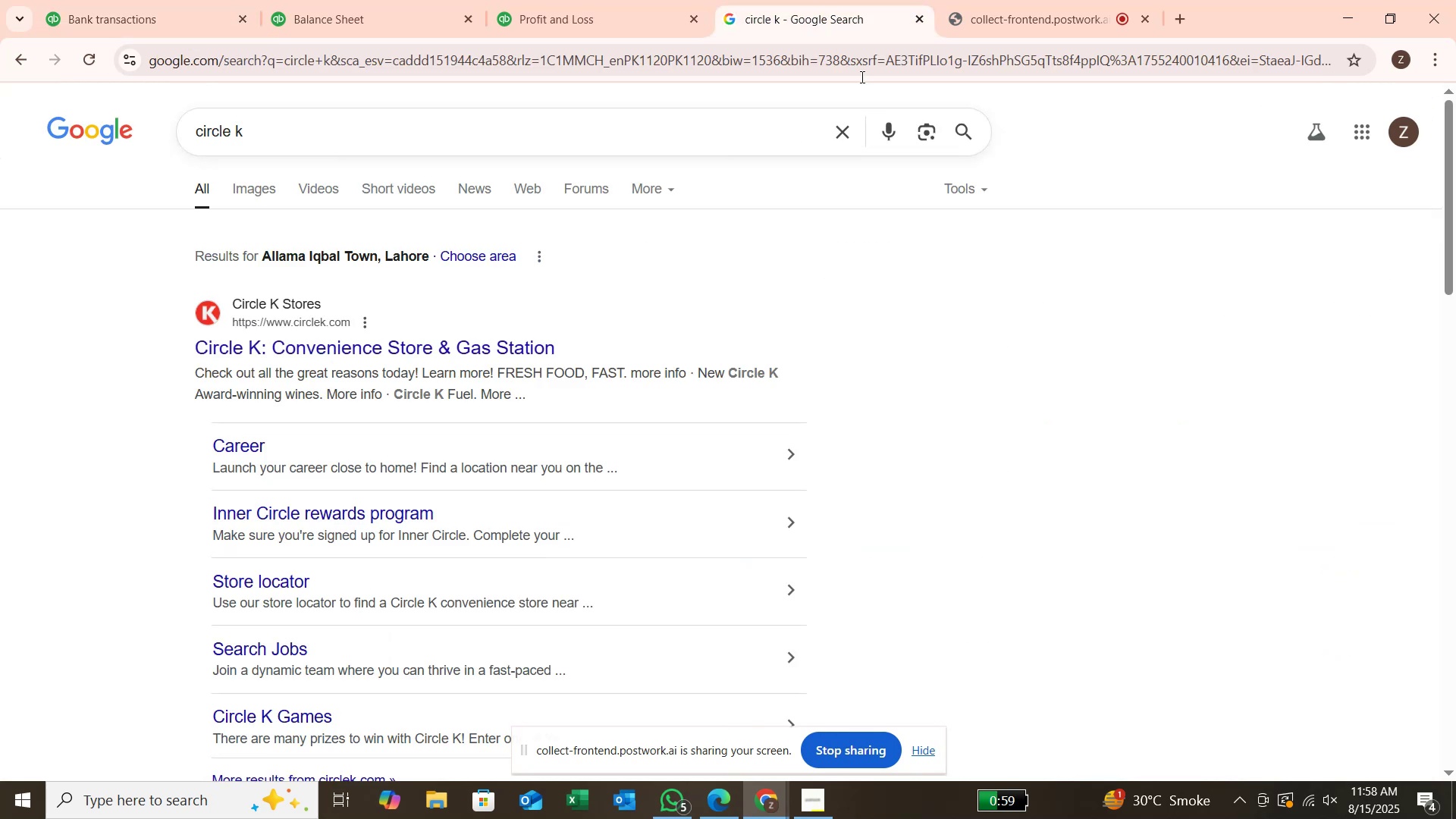 
left_click([851, 133])
 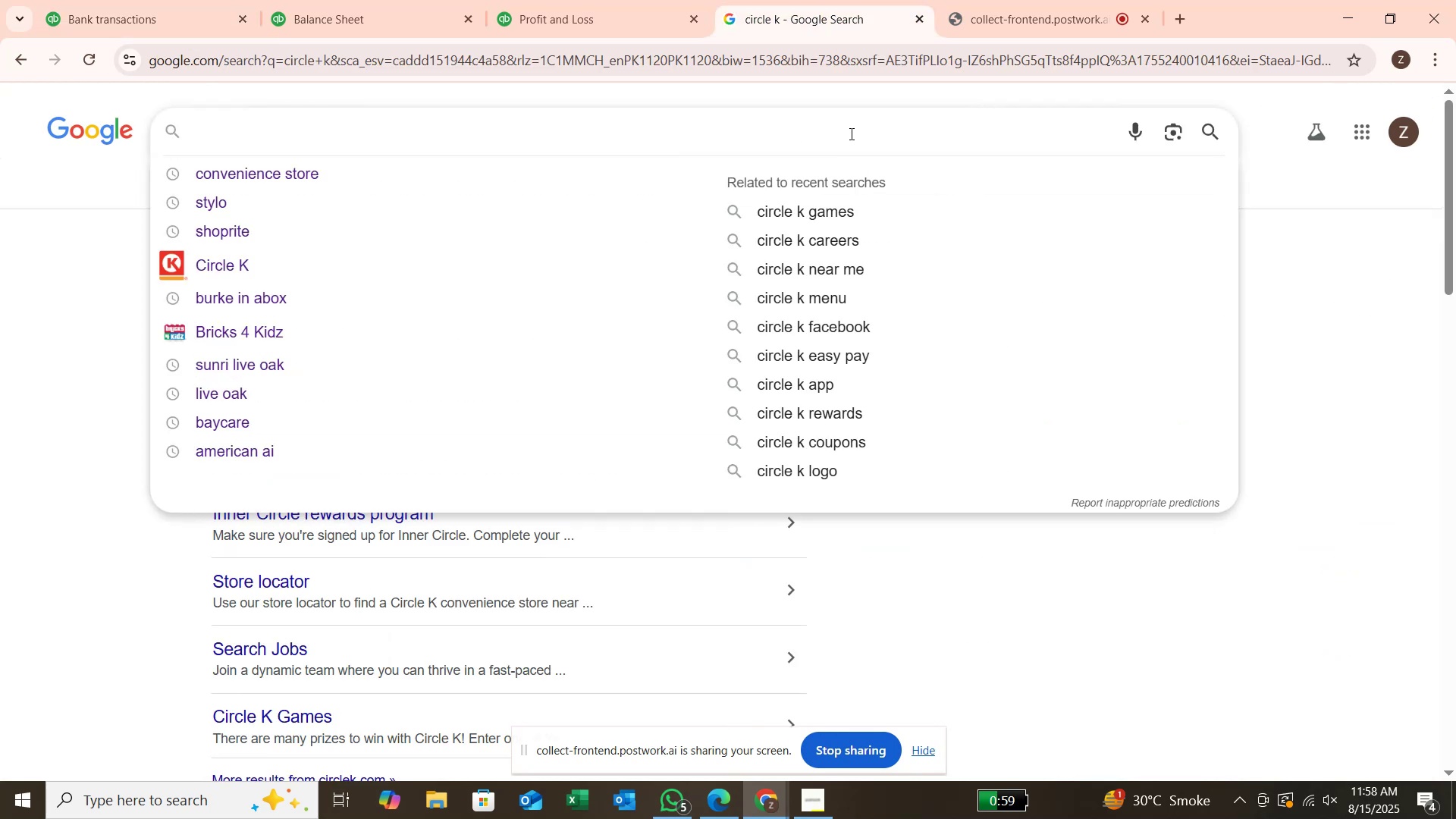 
type(DD do)
 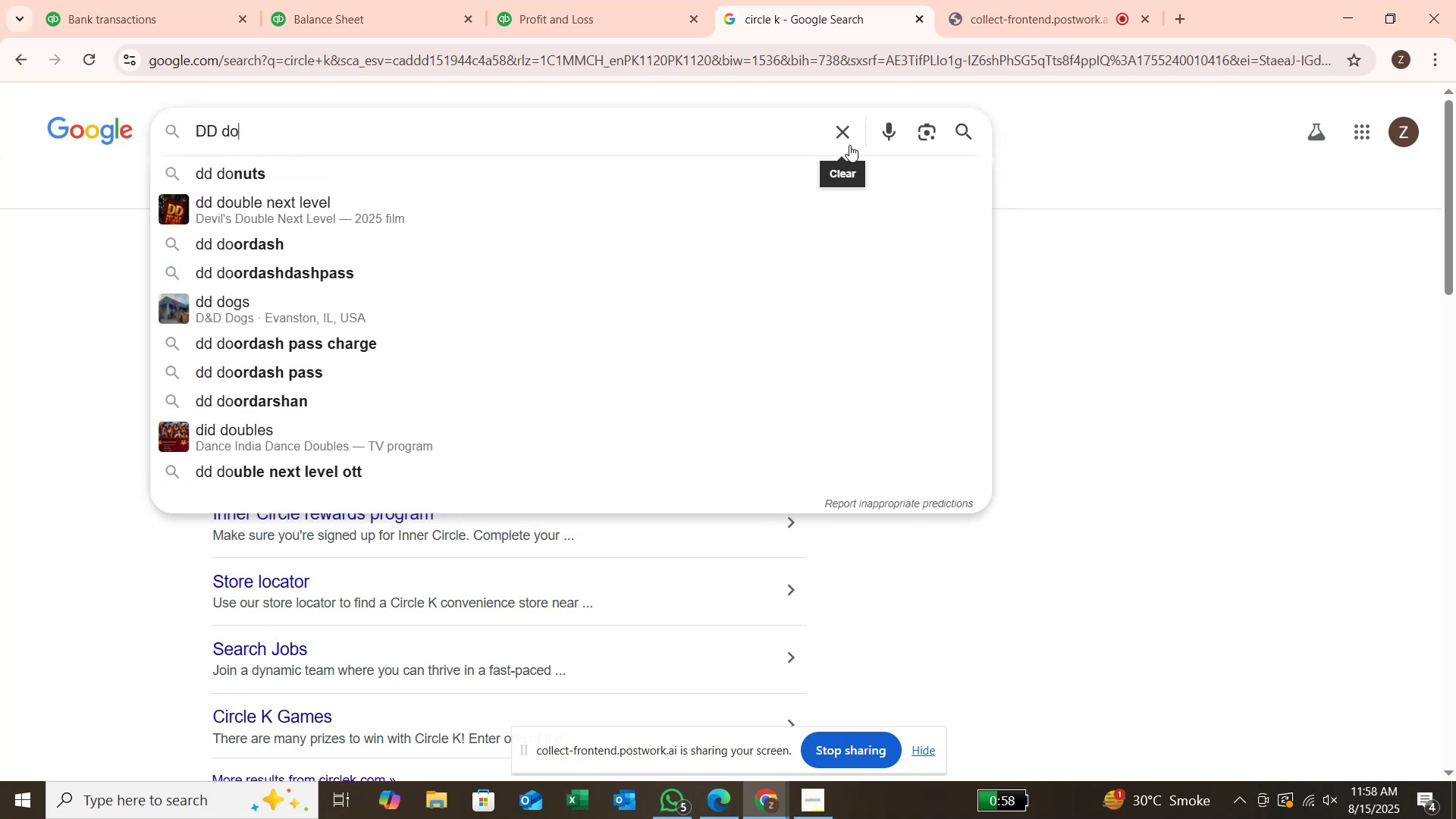 
left_click([693, 248])
 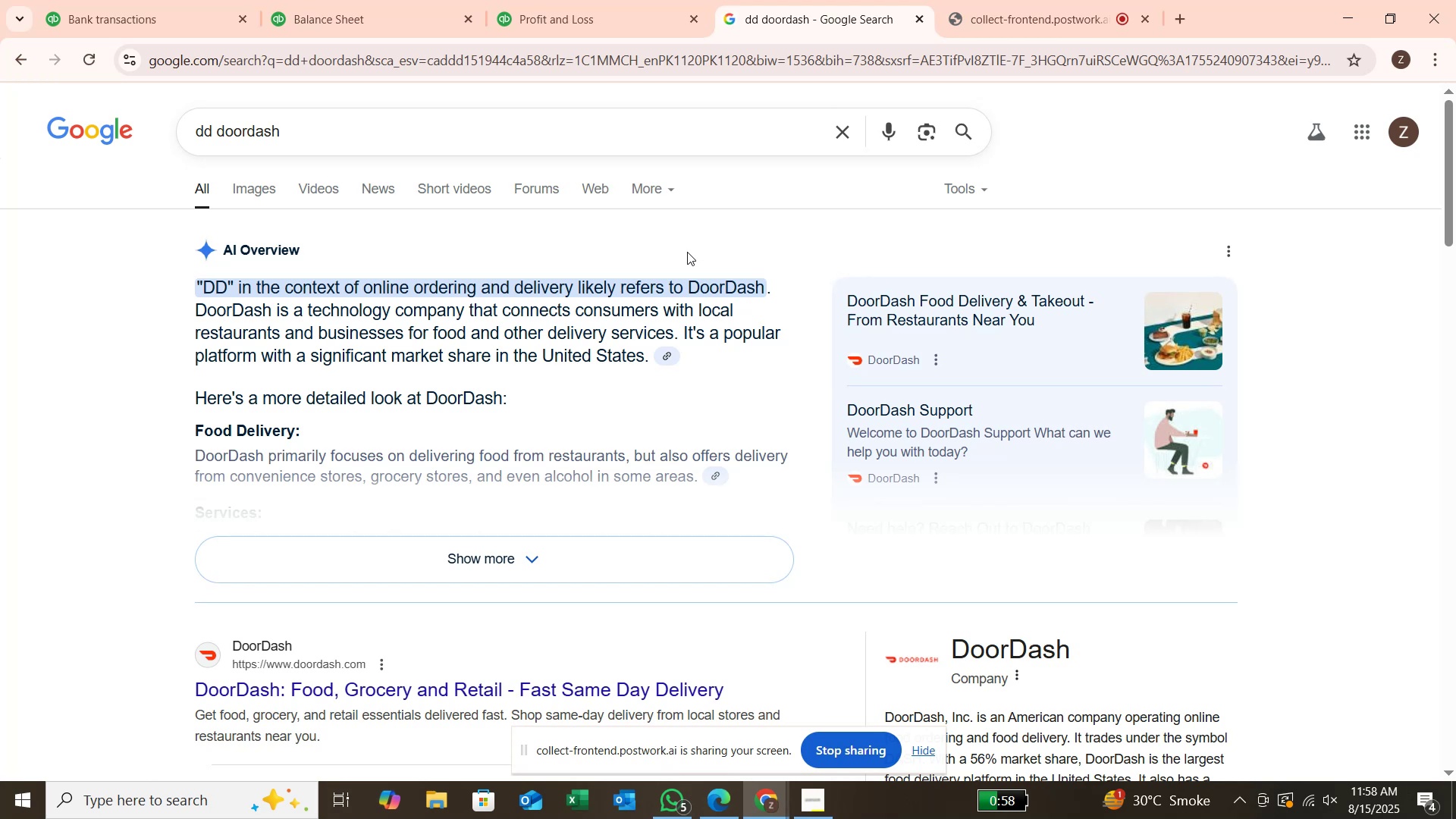 
wait(12.43)
 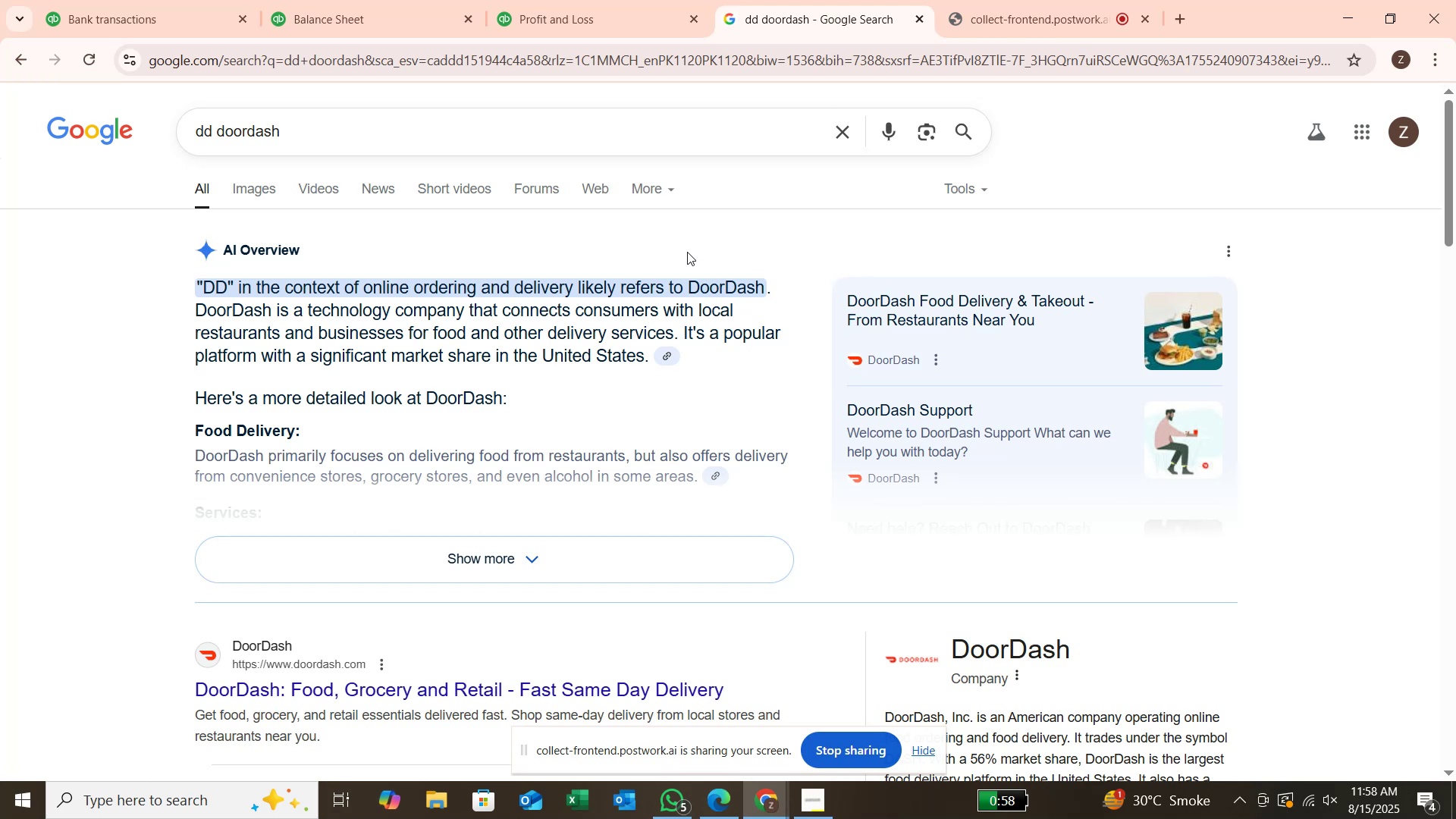 
scroll: coordinate [693, 278], scroll_direction: down, amount: 1.0
 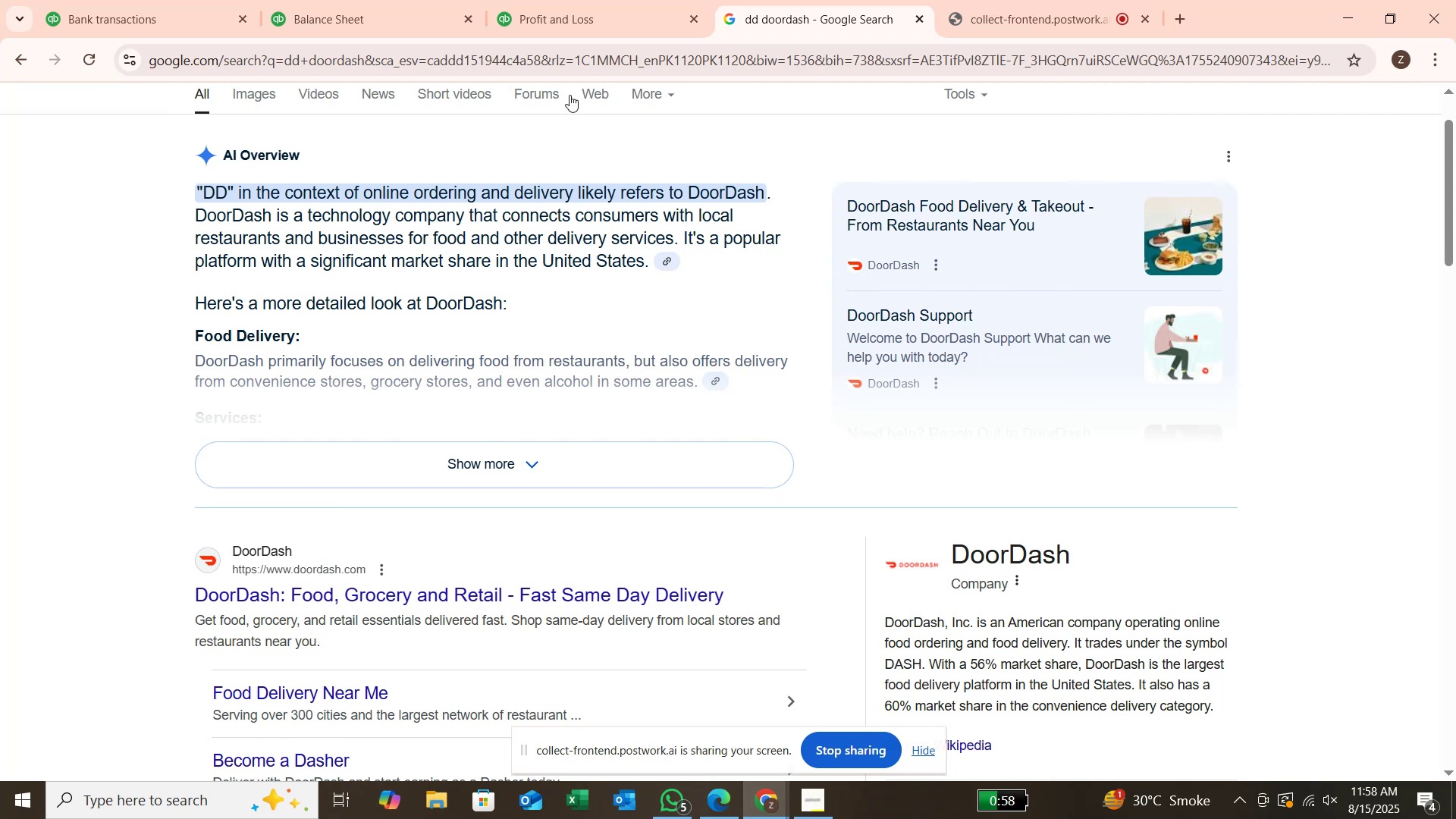 
wait(5.29)
 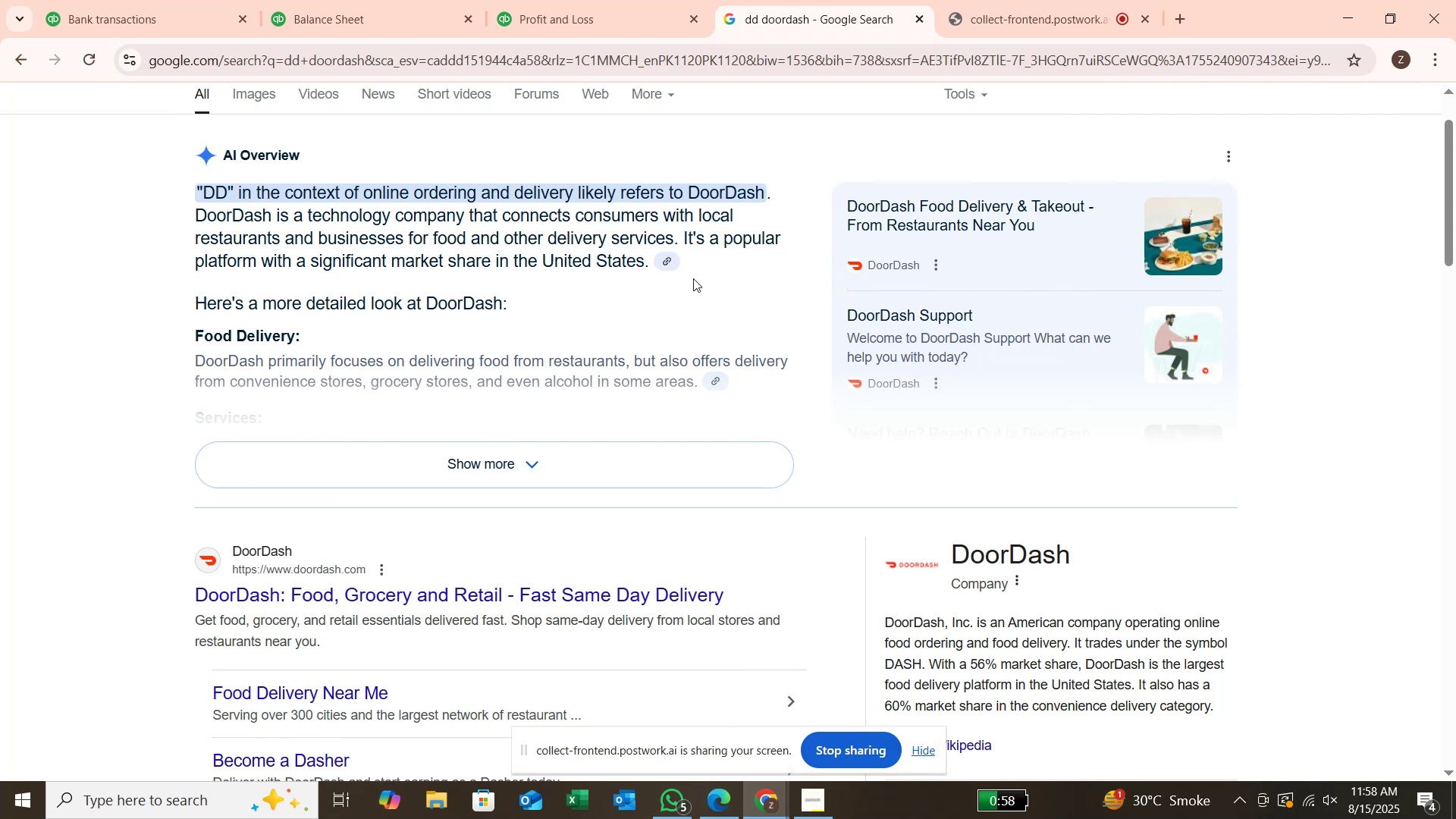 
left_click([179, 20])
 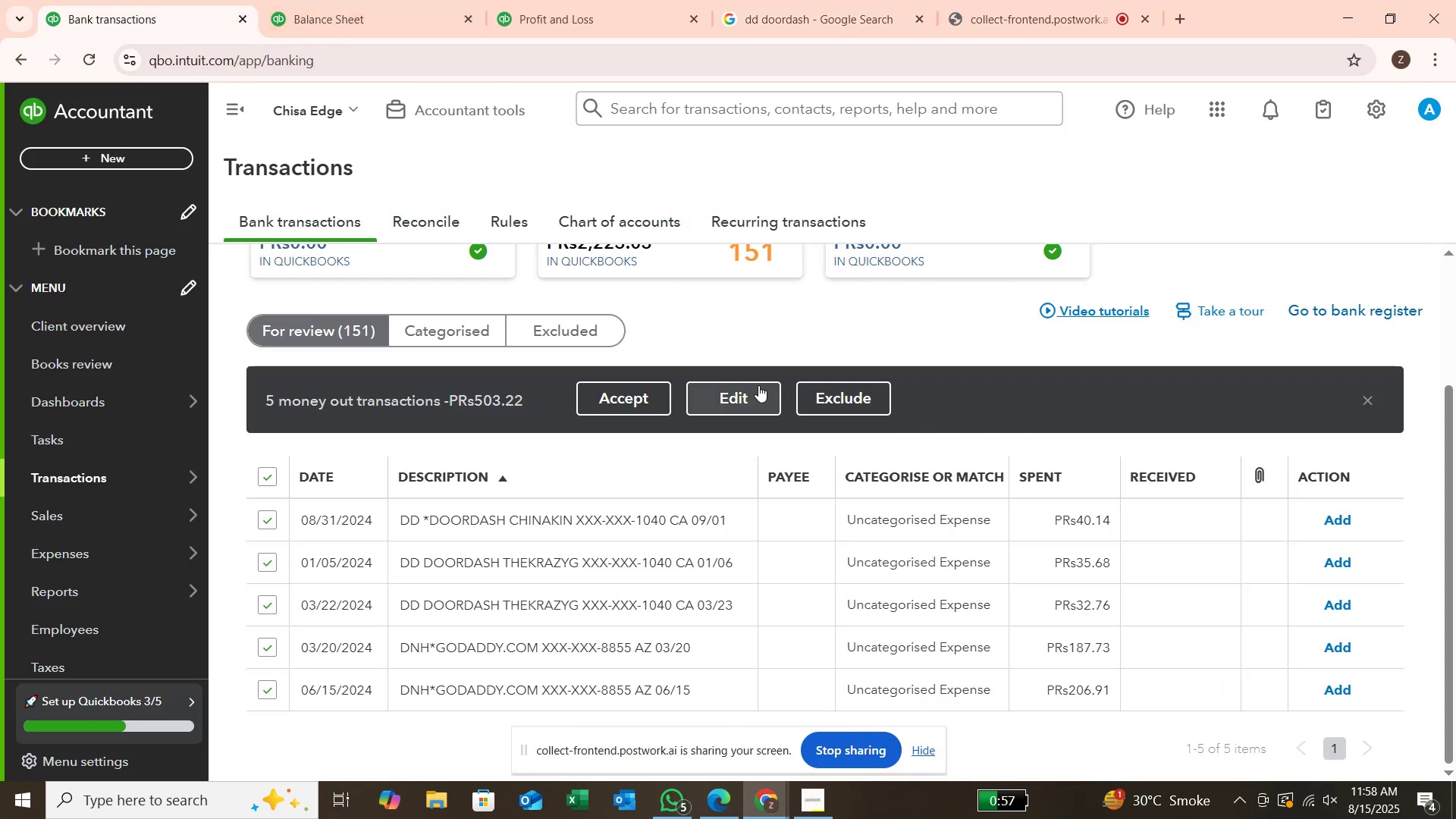 
left_click([758, 385])
 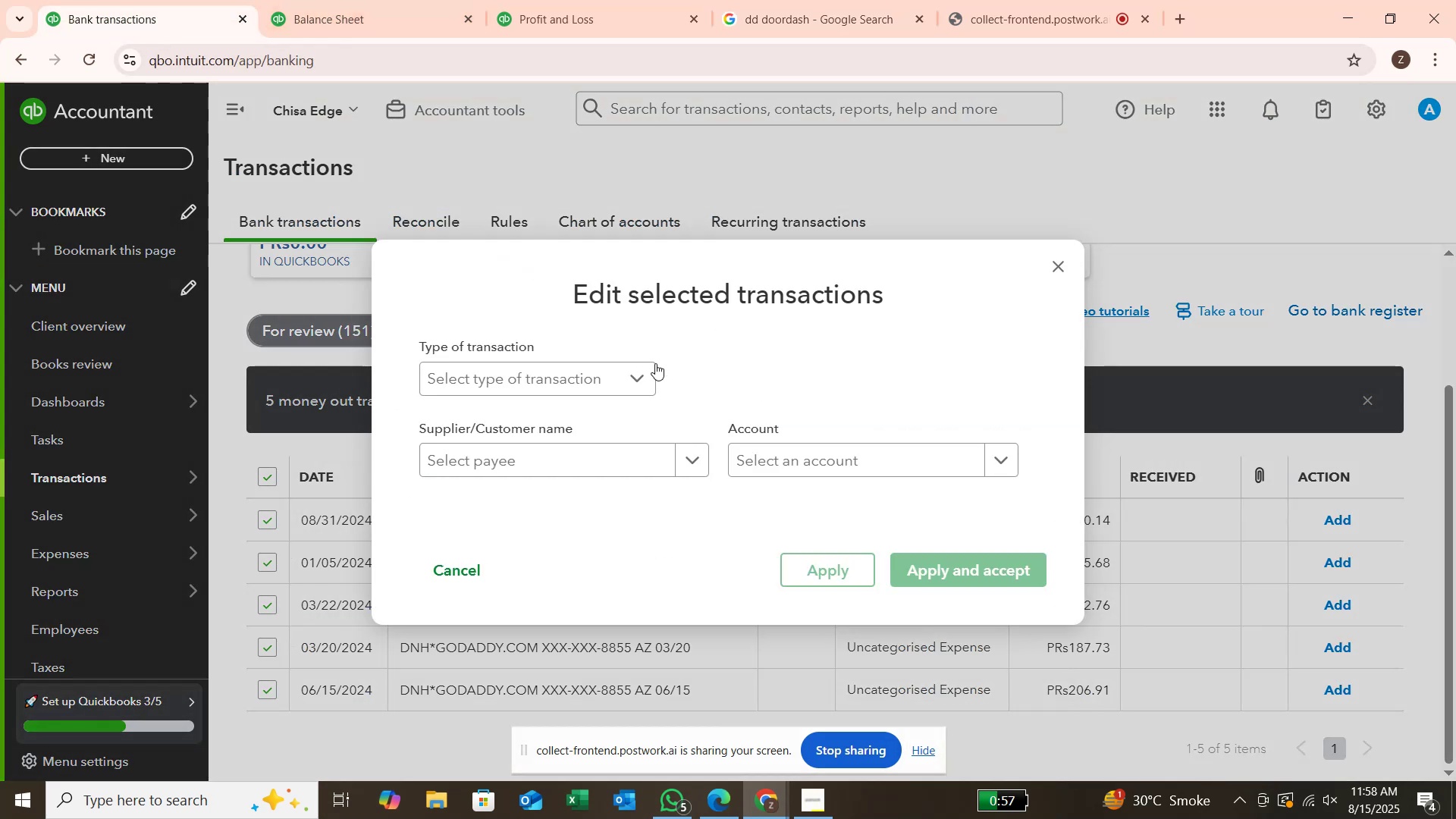 
left_click([633, 370])
 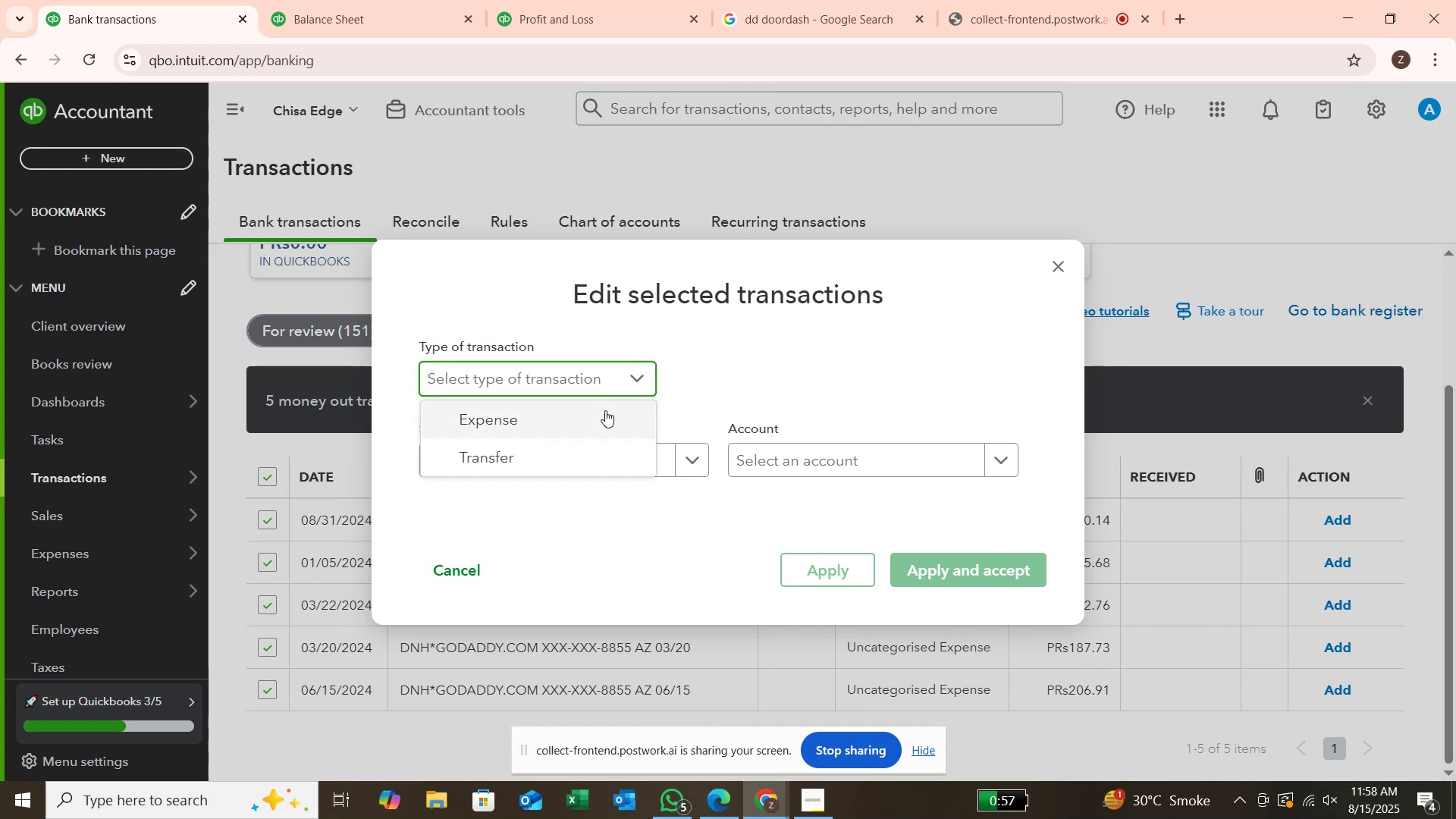 
left_click([603, 415])
 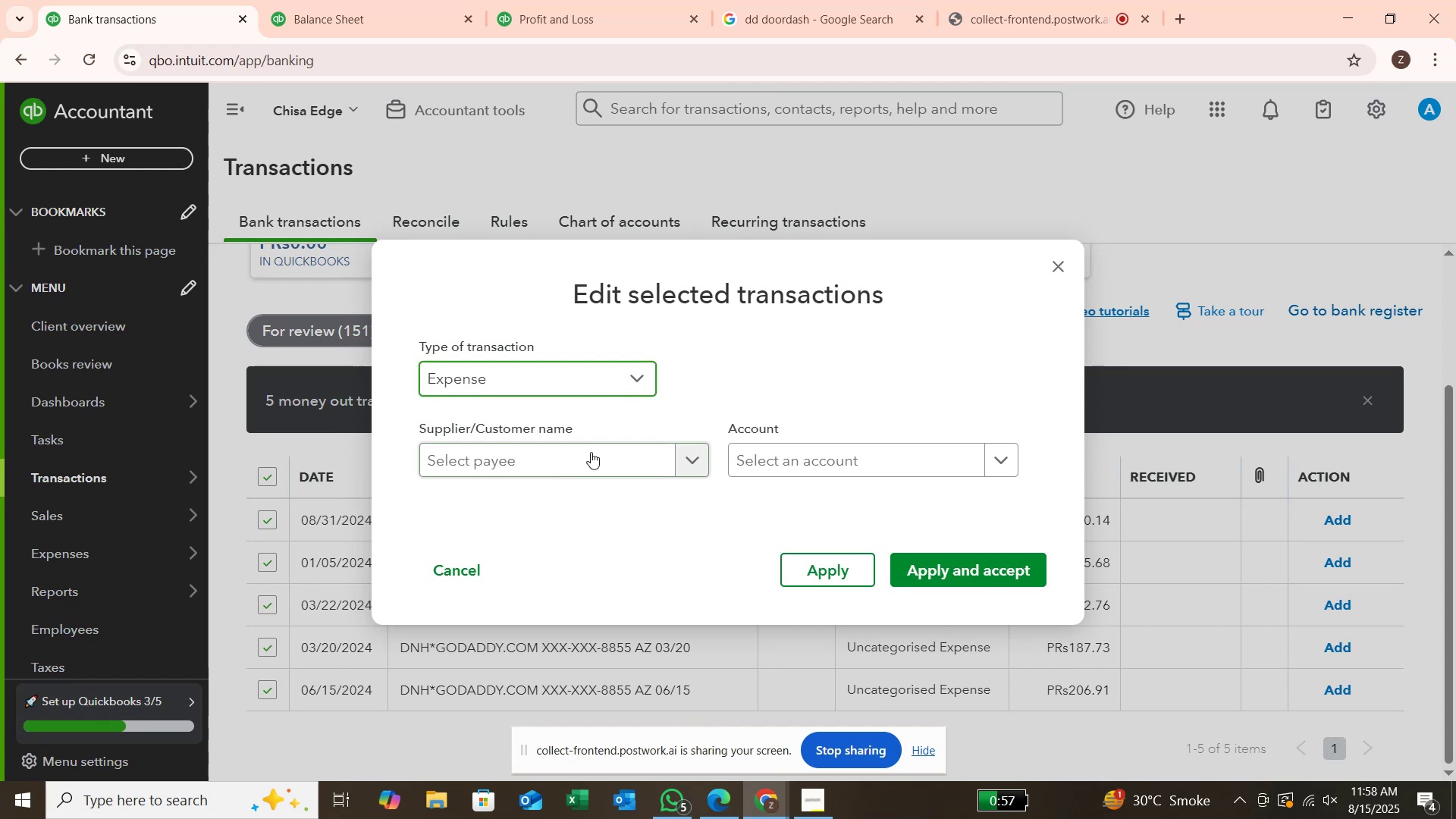 
left_click([591, 452])
 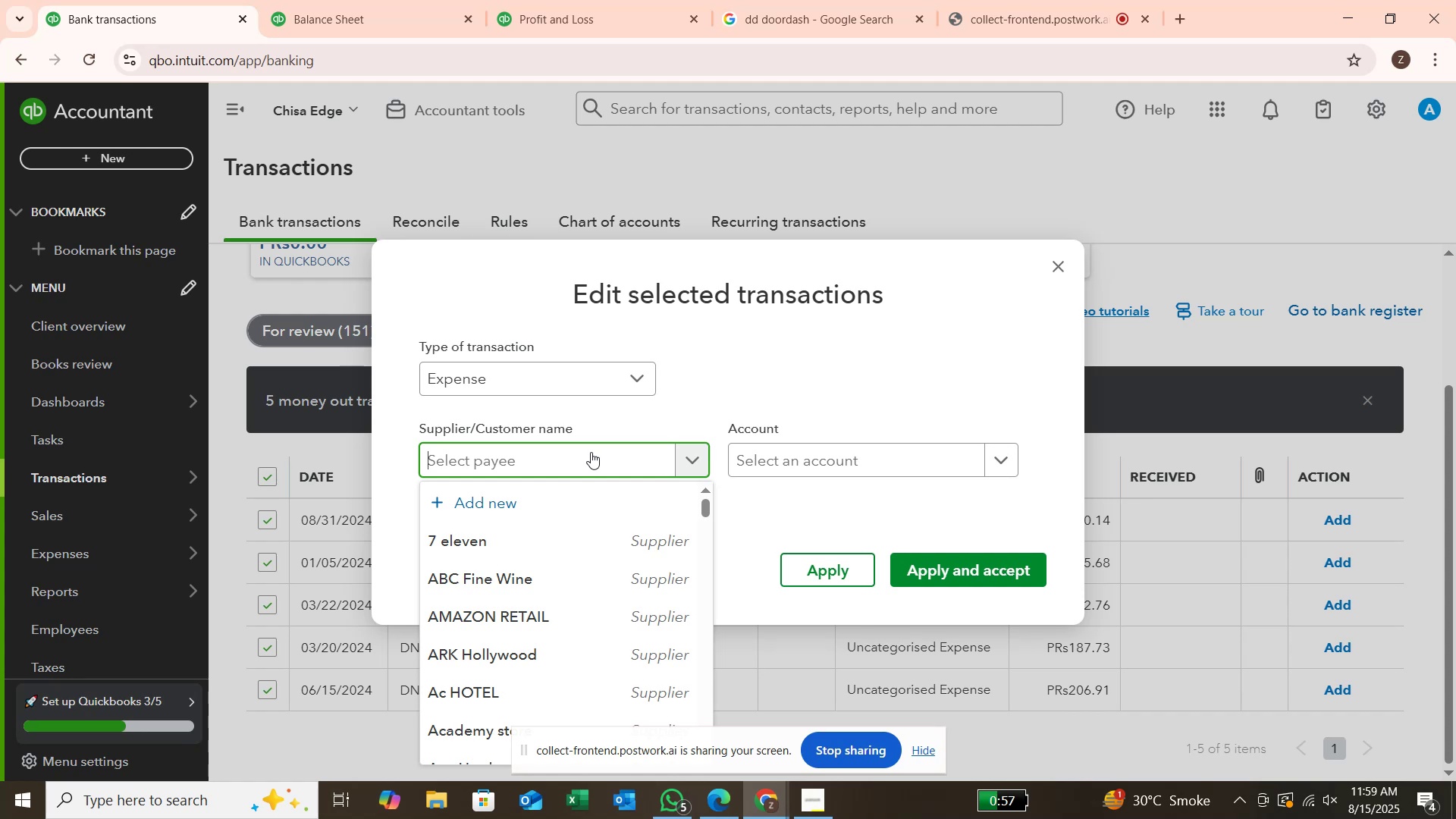 
wait(25.34)
 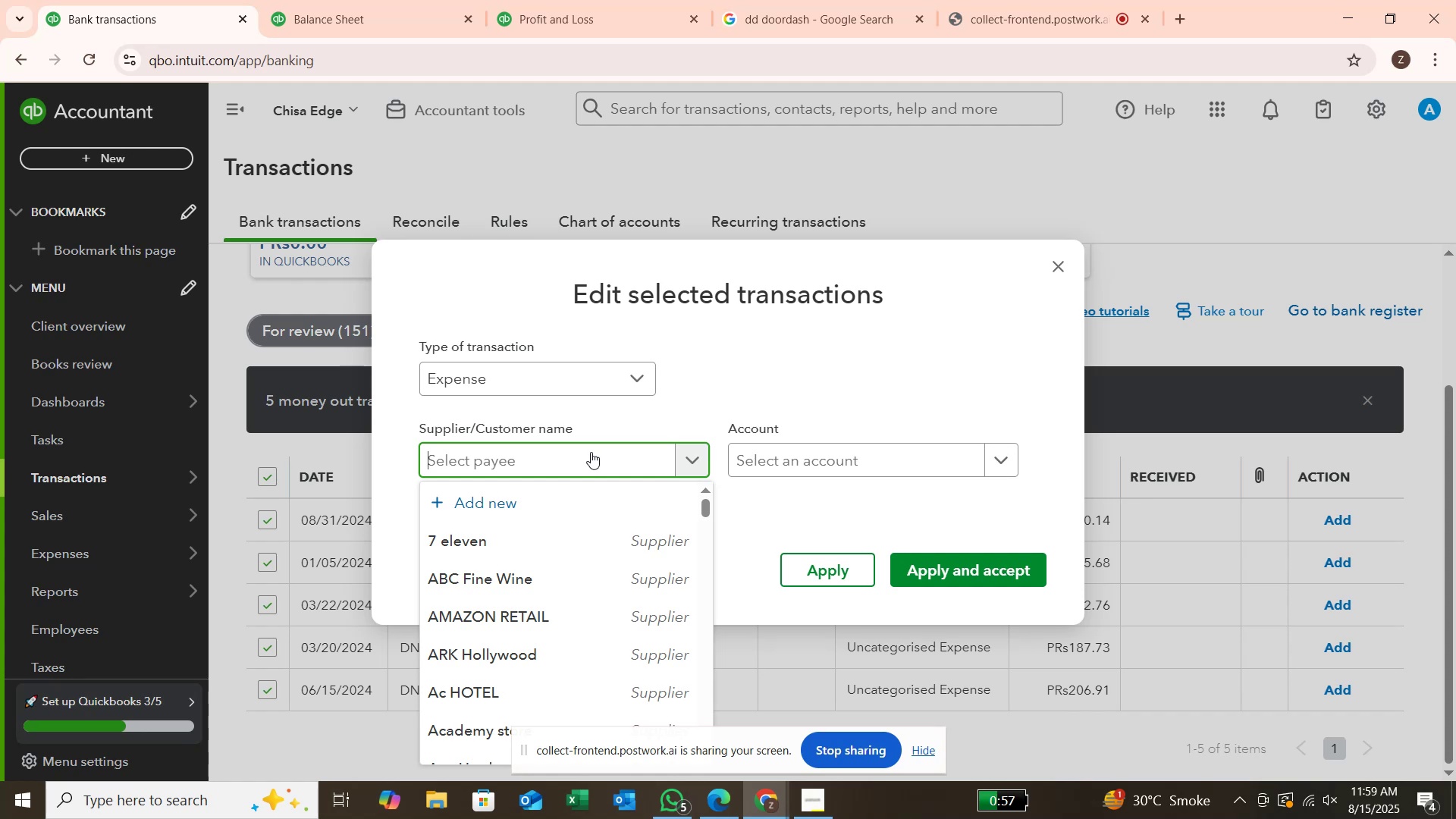 
type(d)
key(Backspace)
type(DD)
 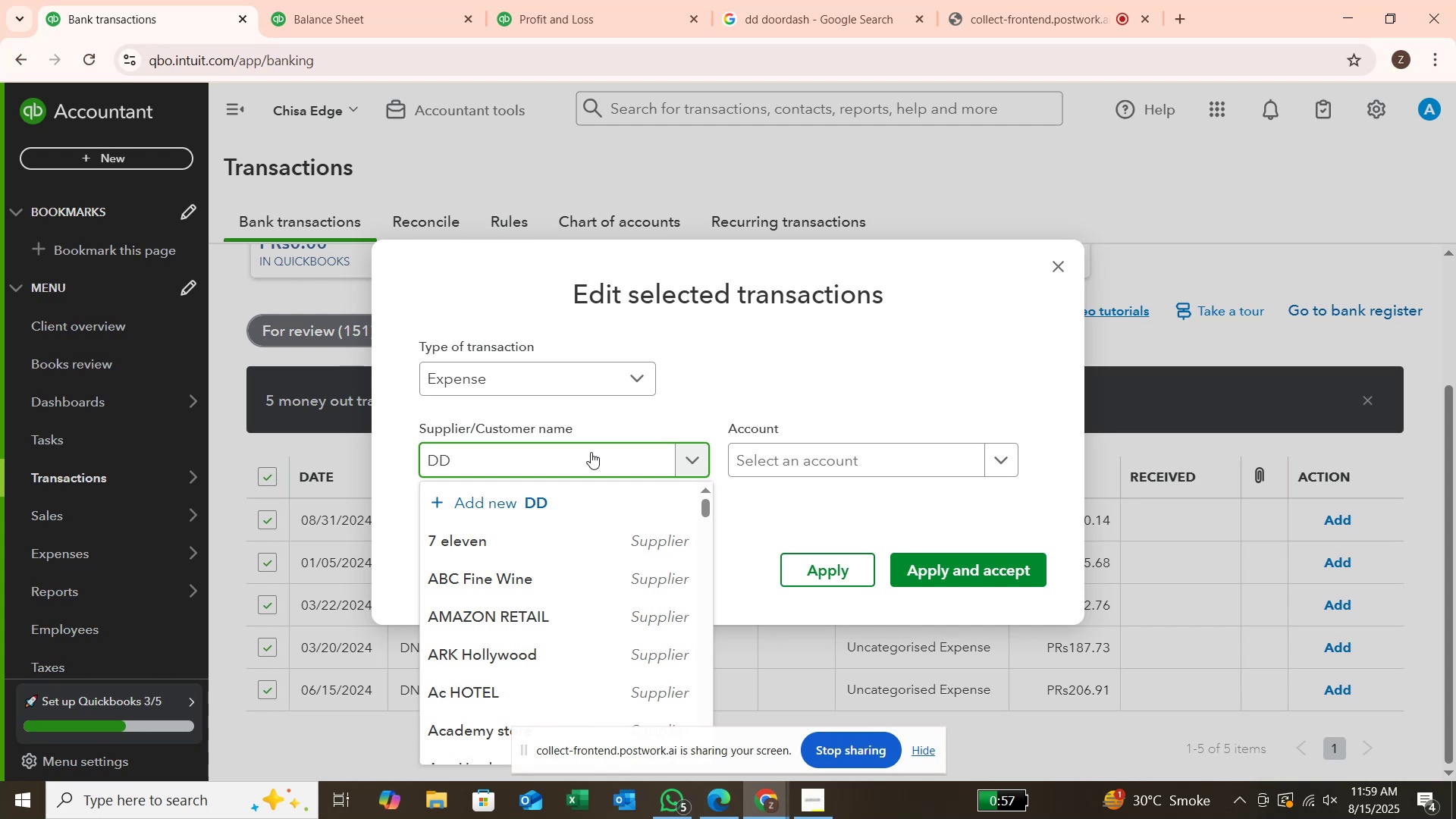 
key(Enter)
 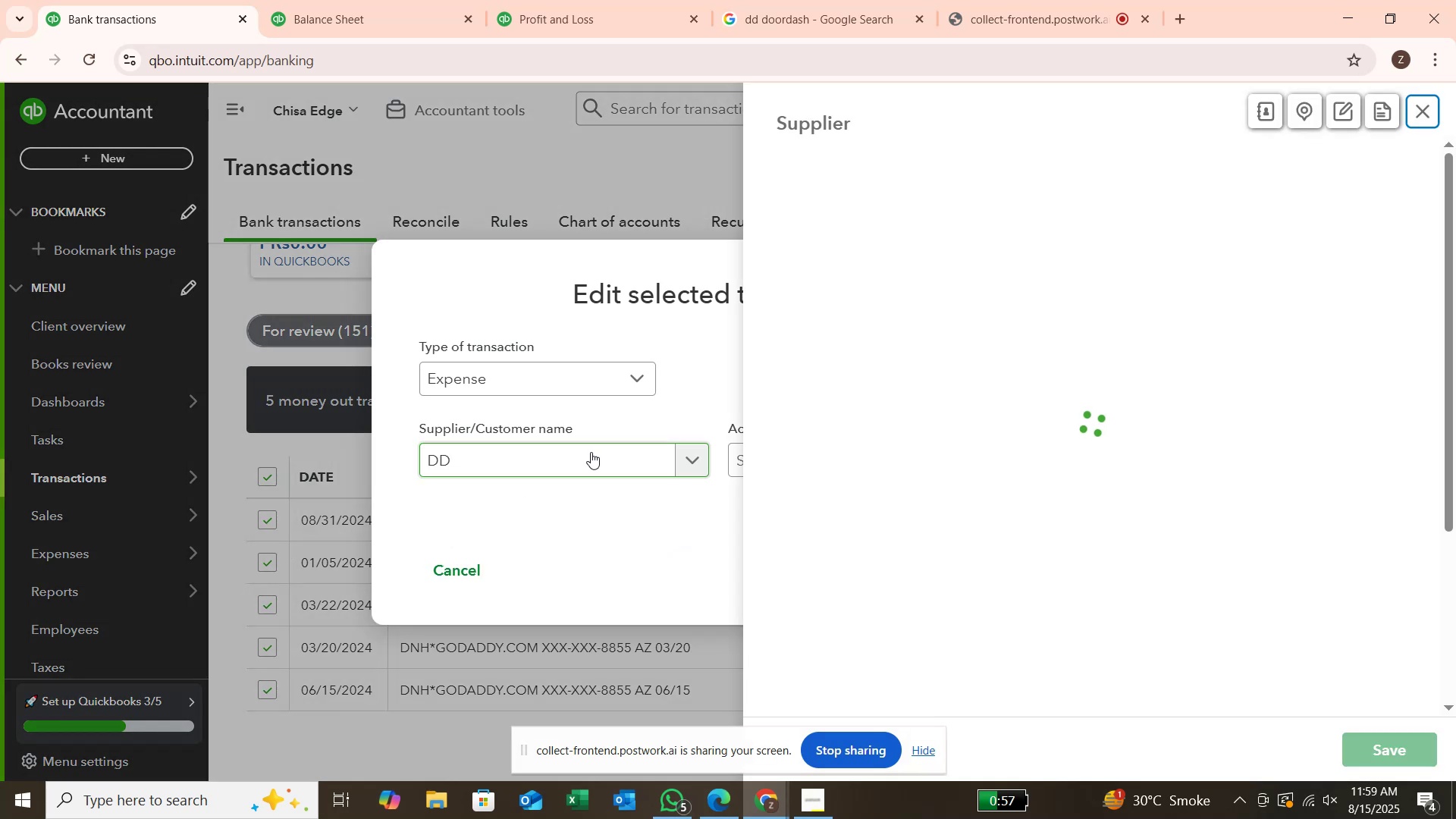 
key(Enter)
 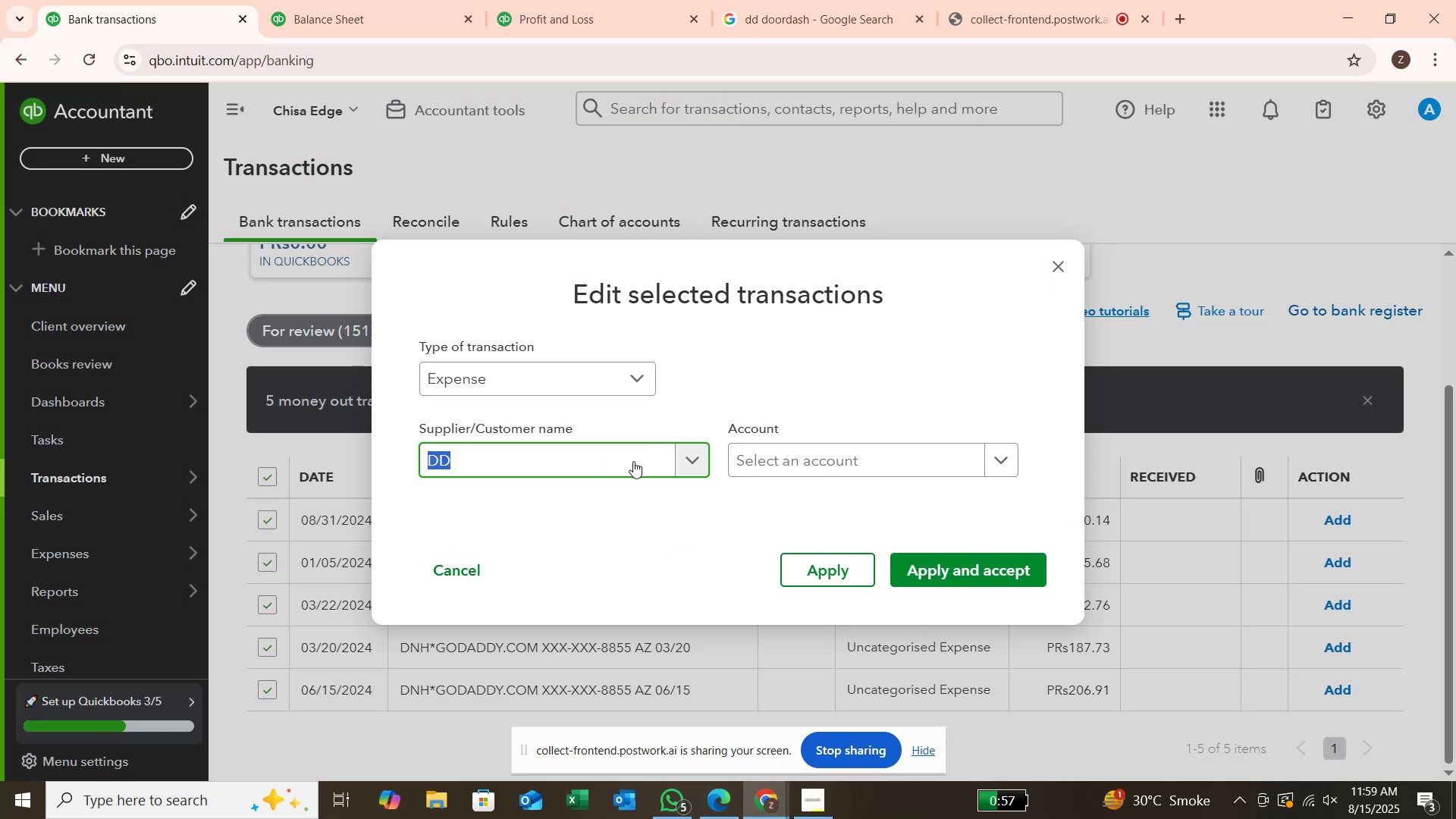 
left_click([743, 466])
 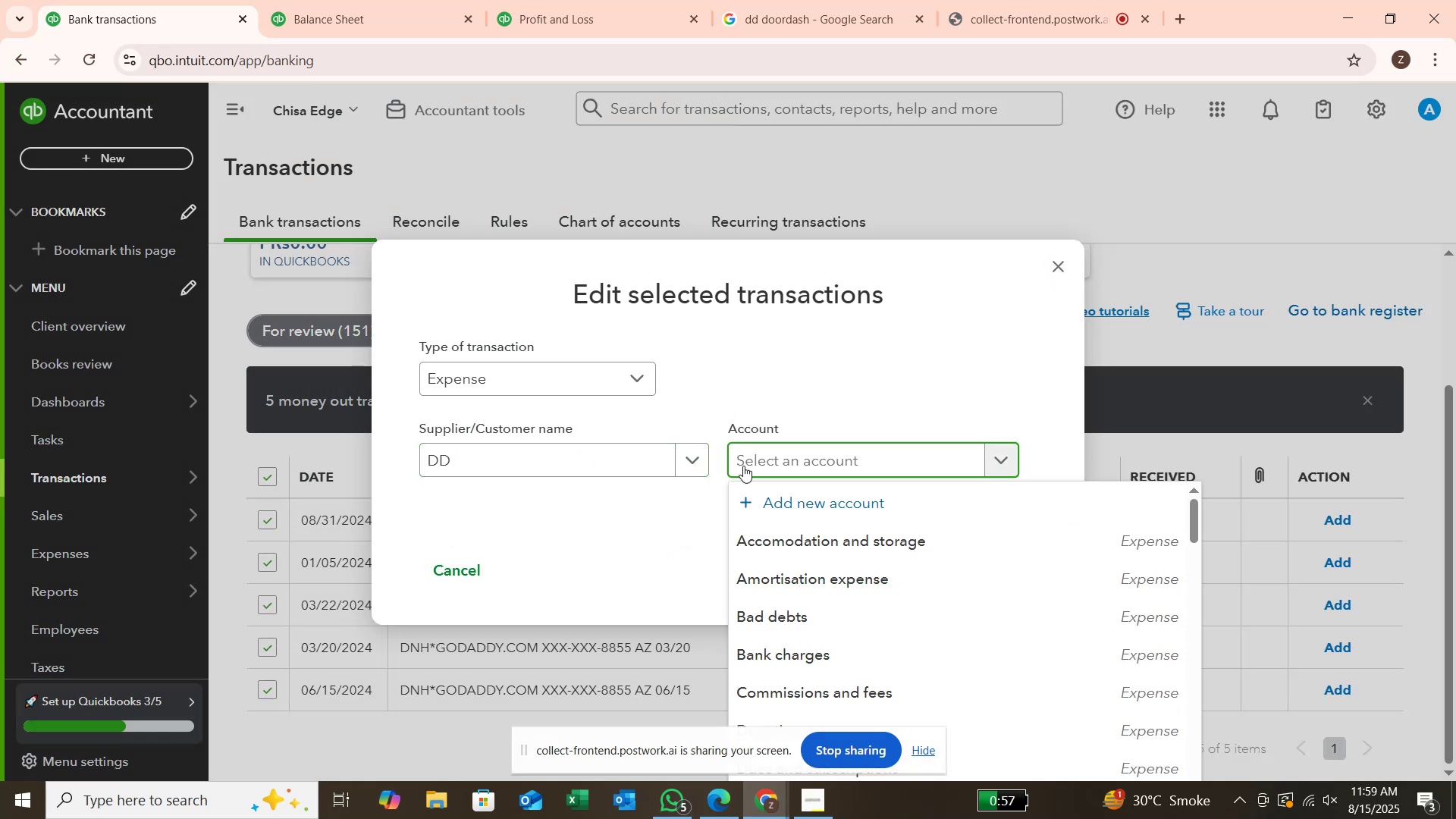 
type(DELI)
 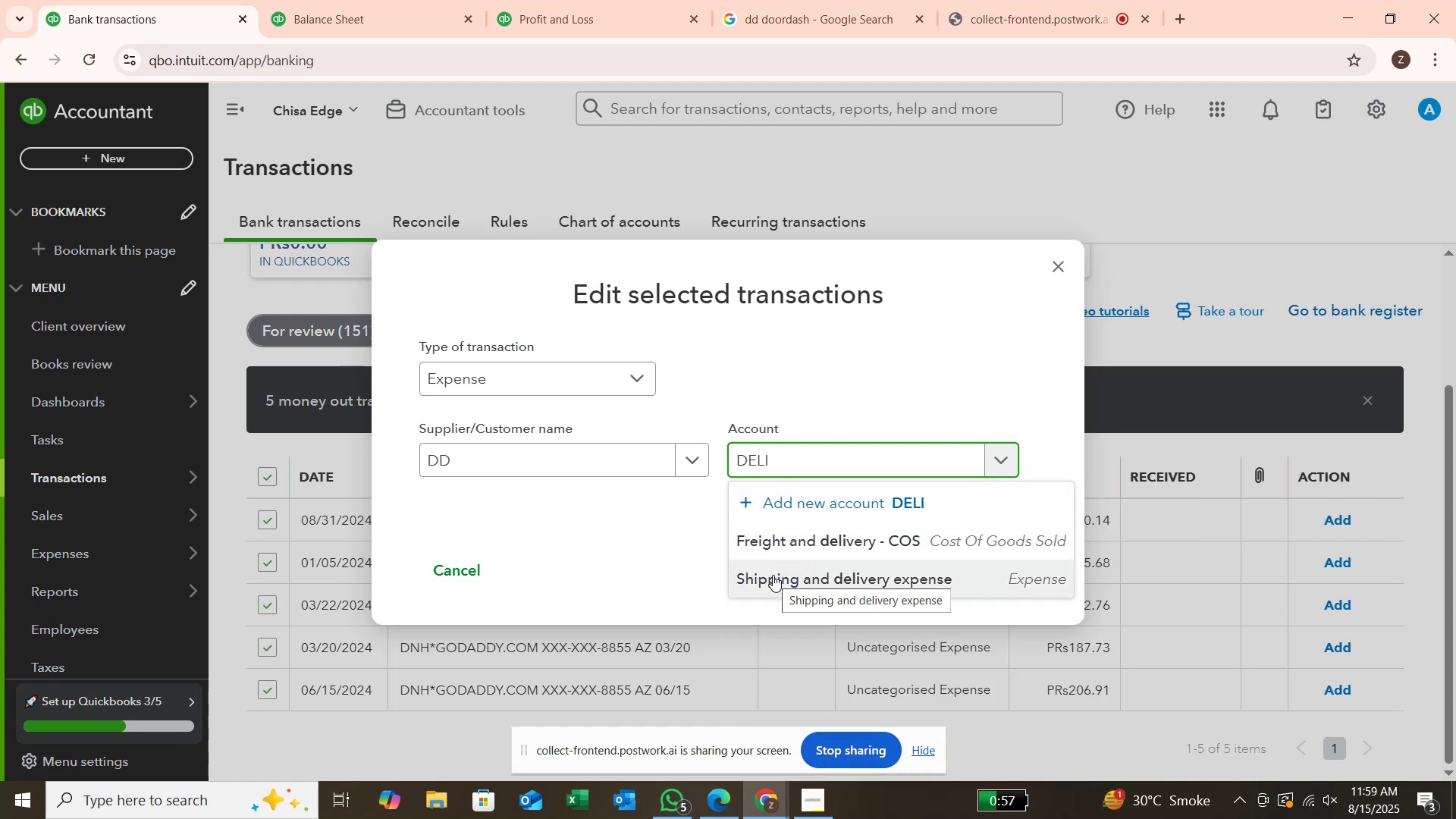 
wait(5.41)
 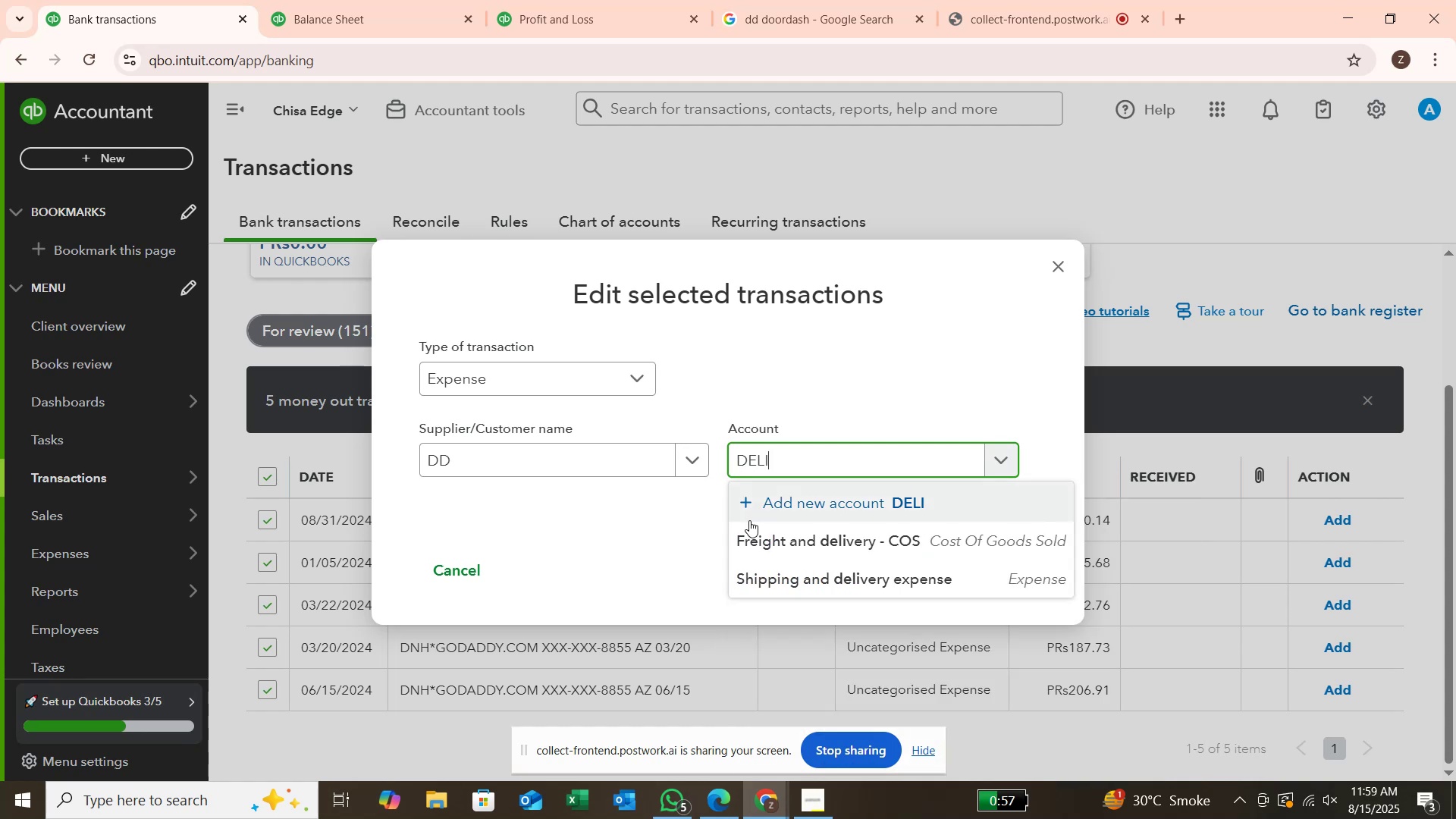 
left_click([773, 575])
 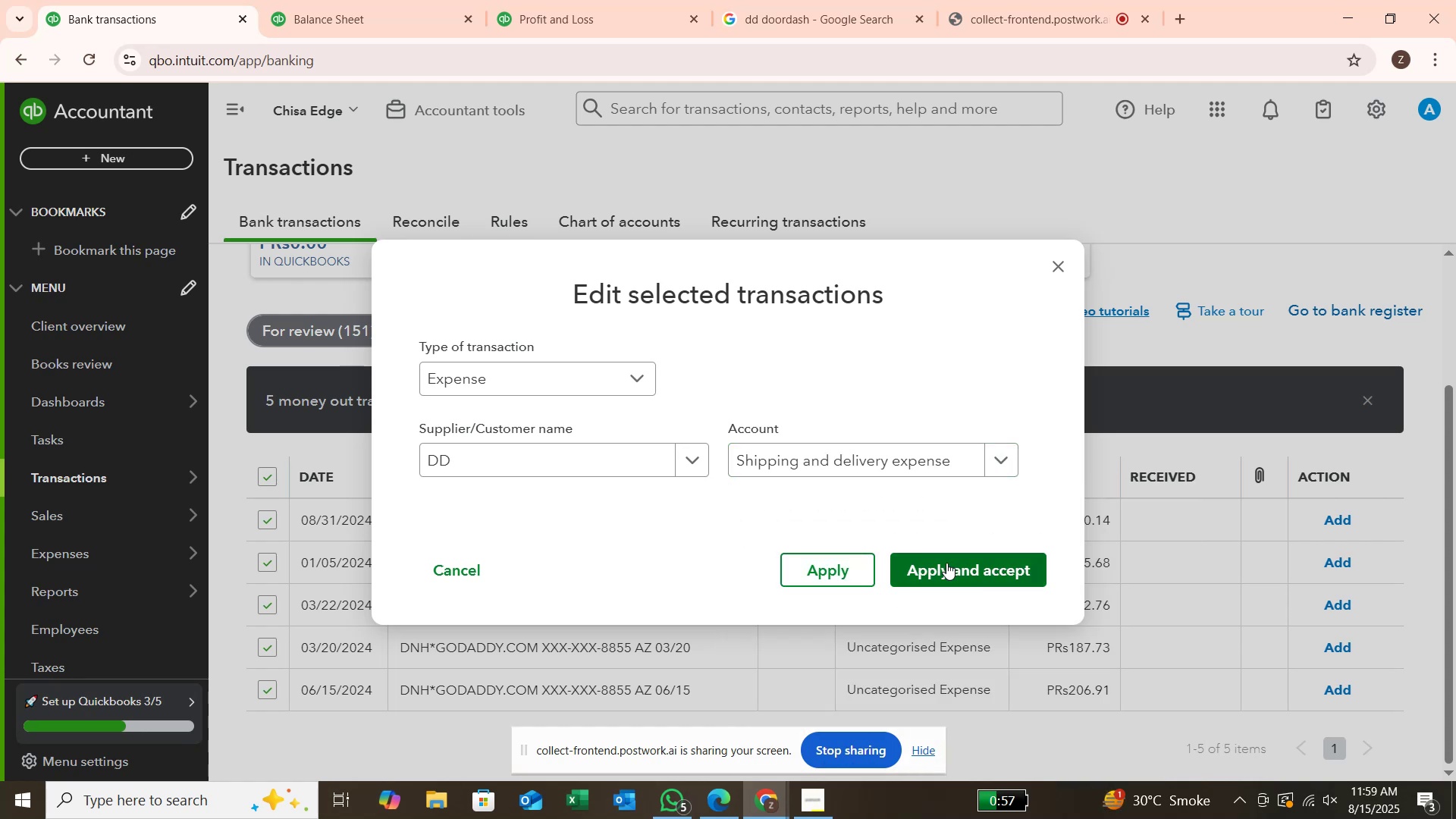 
left_click([946, 563])
 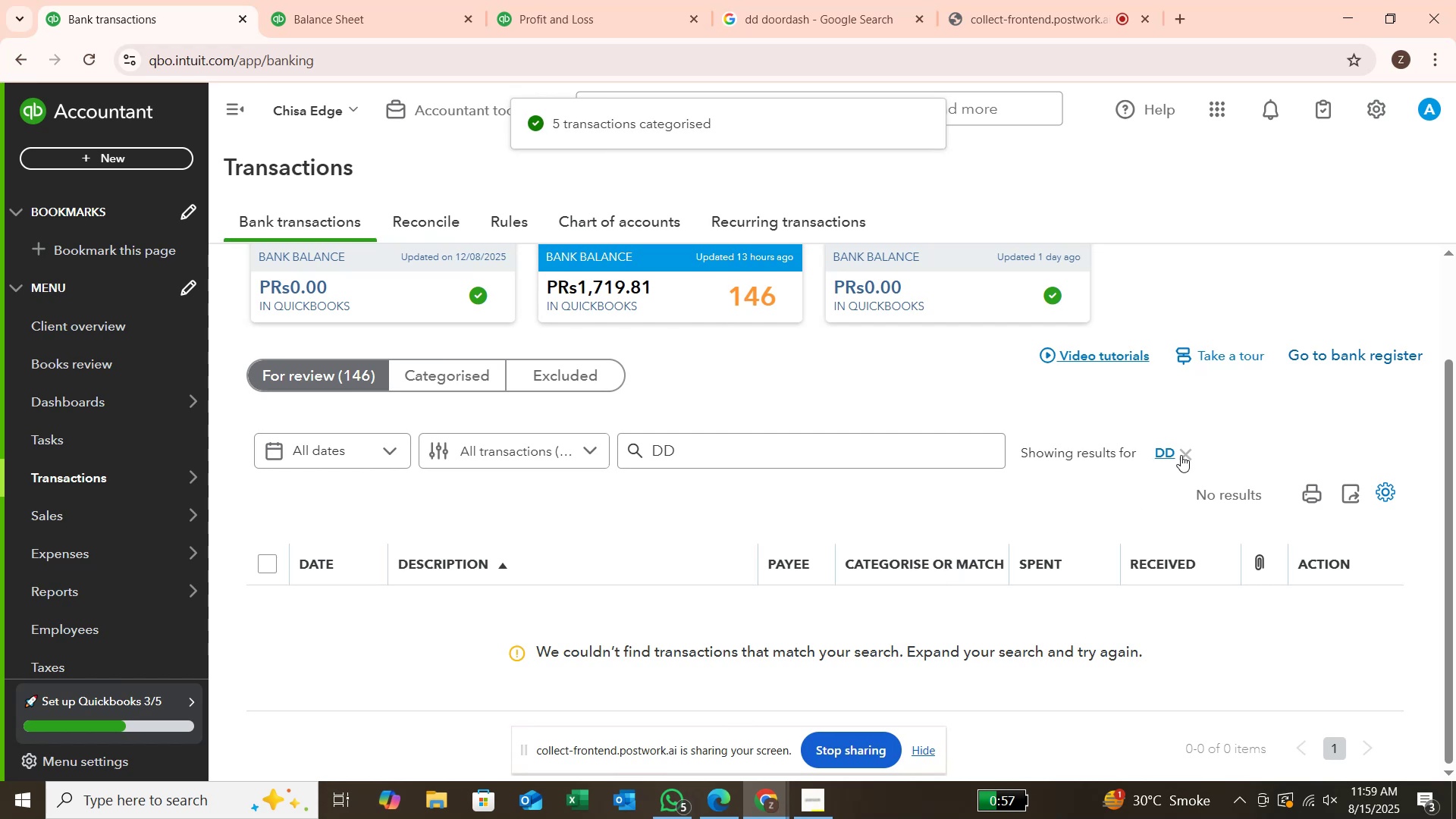 
wait(7.99)
 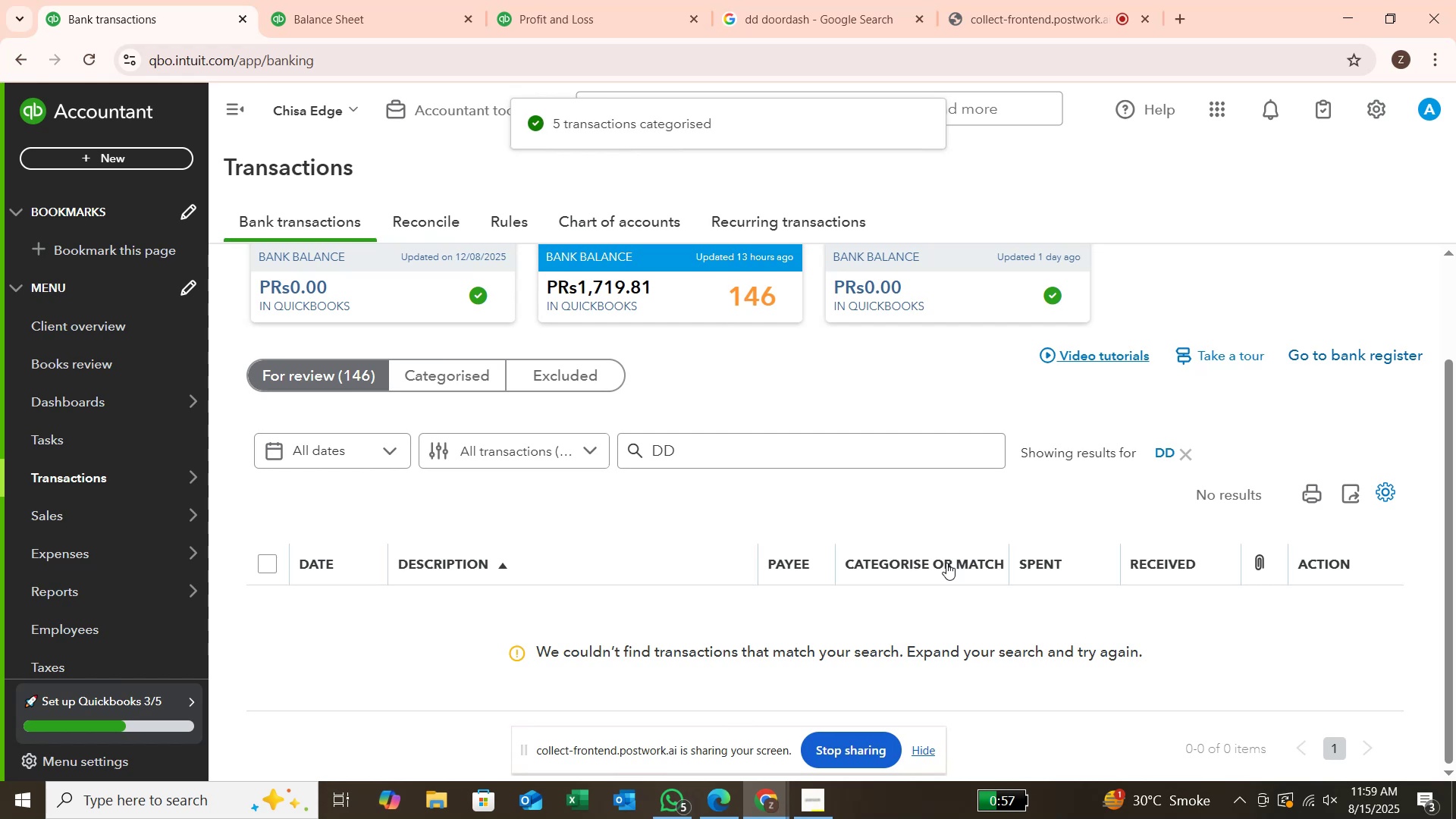 
left_click([1181, 455])
 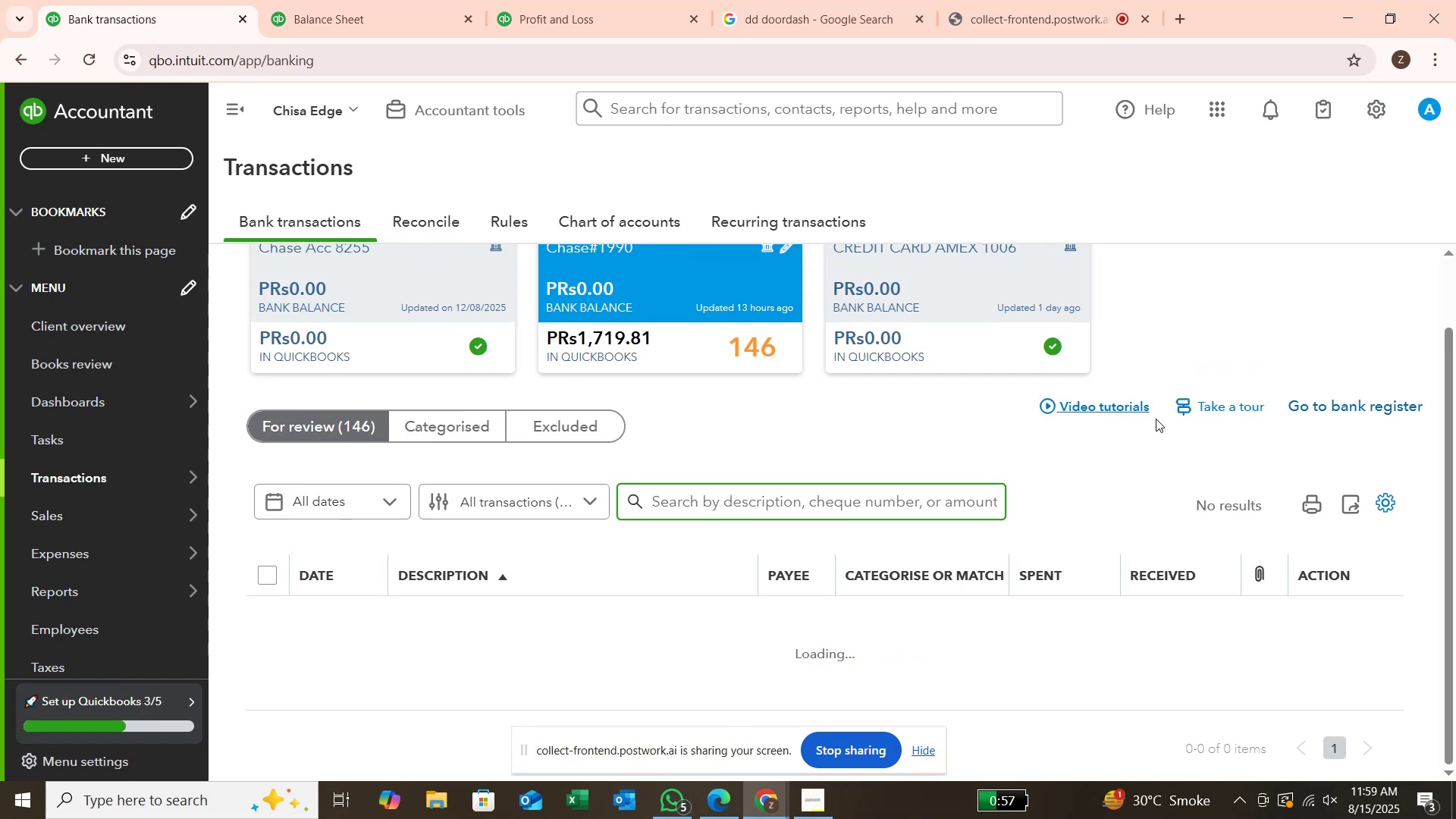 
left_click_drag(start_coordinate=[885, 355], to_coordinate=[890, 359])
 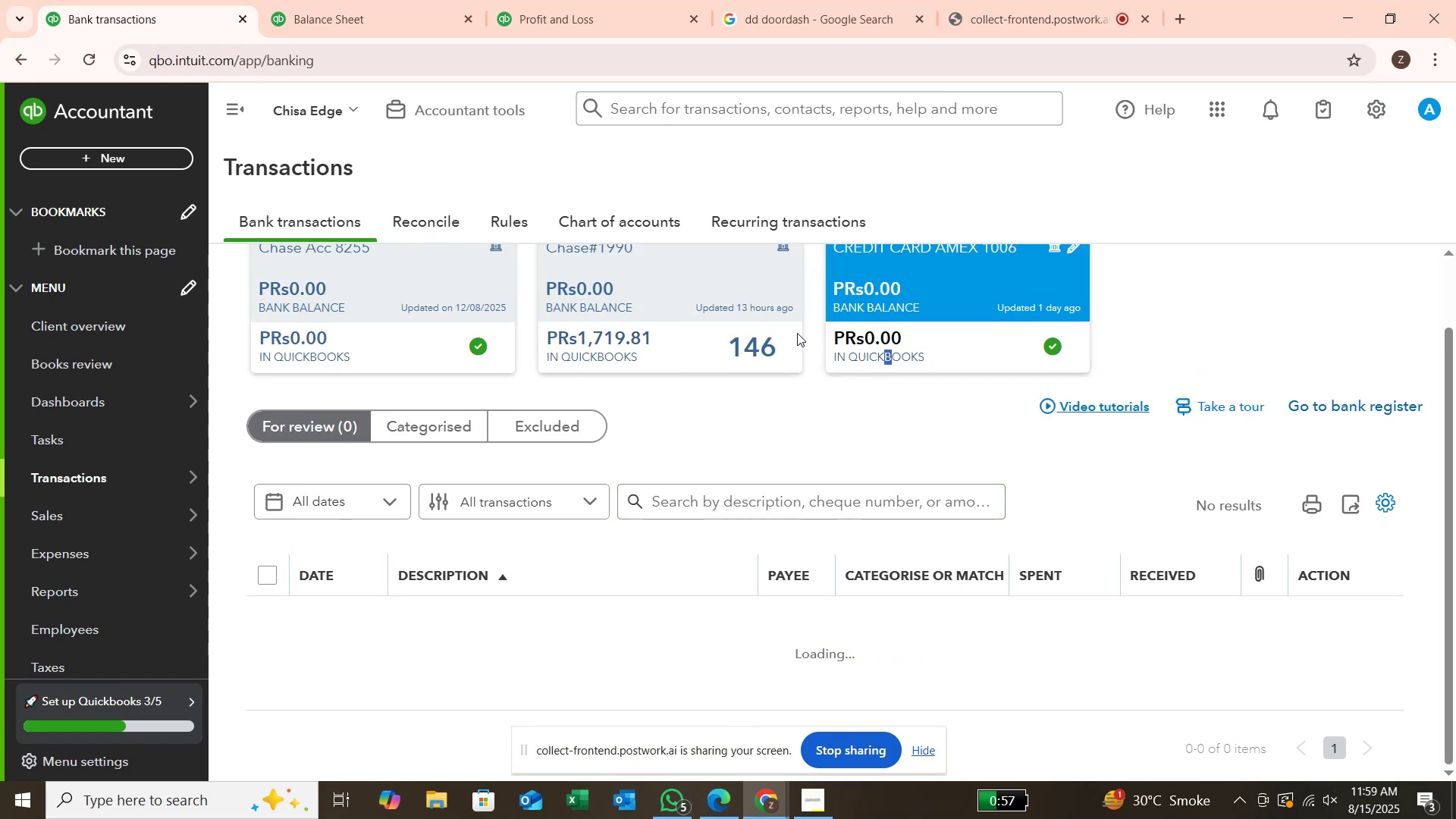 
left_click([795, 332])
 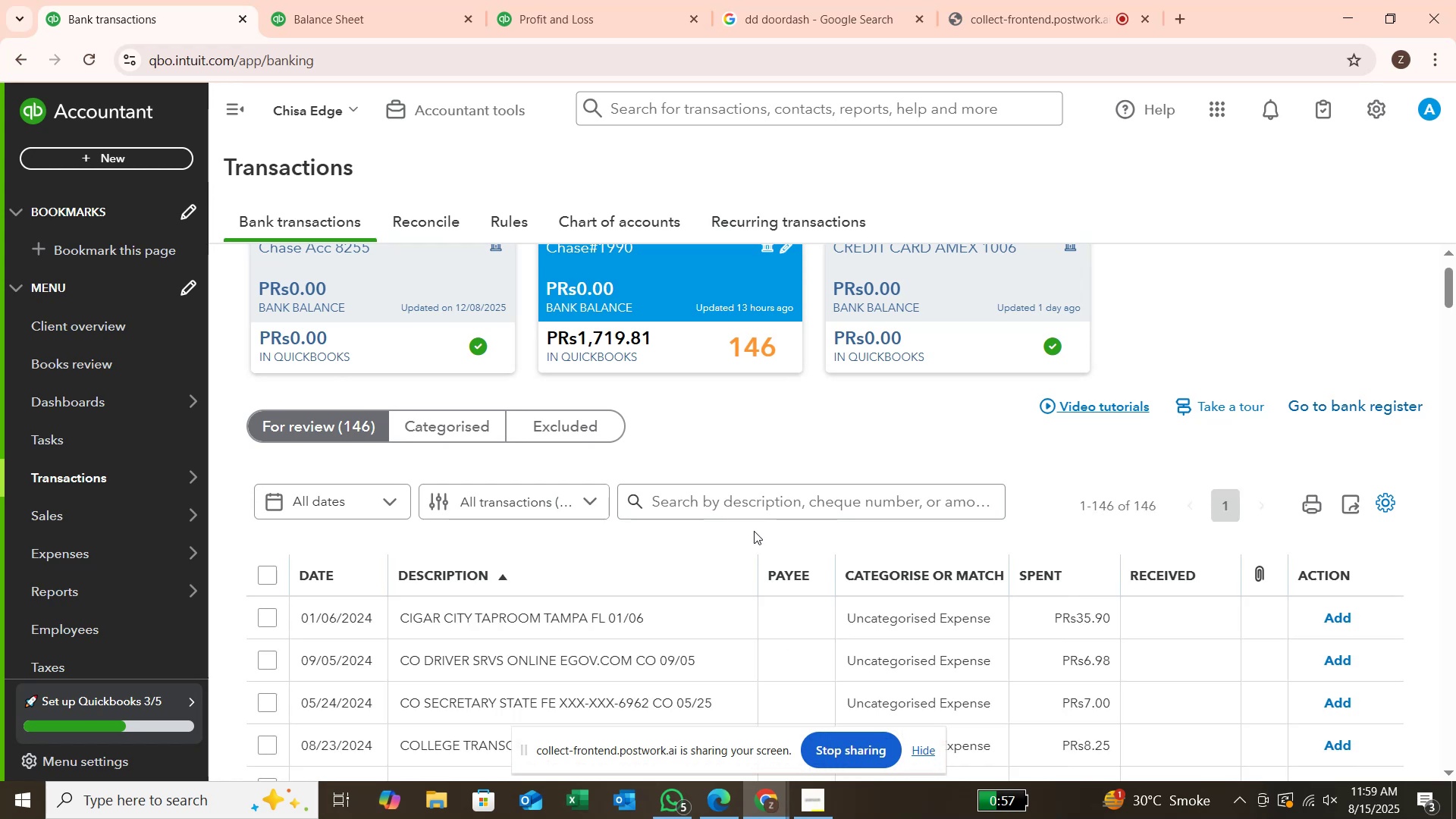 
scroll: coordinate [753, 519], scroll_direction: down, amount: 2.0
 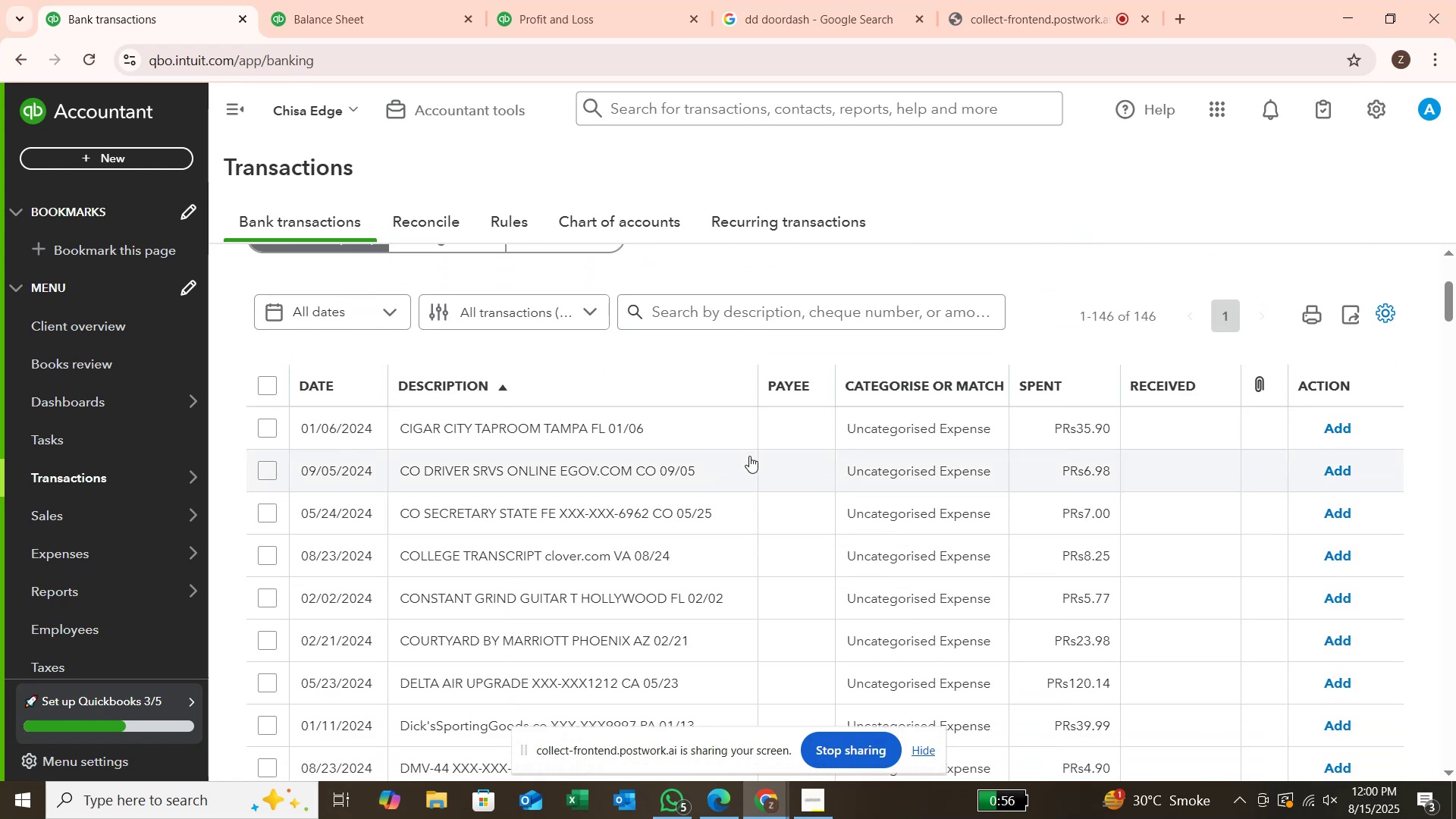 
wait(6.31)
 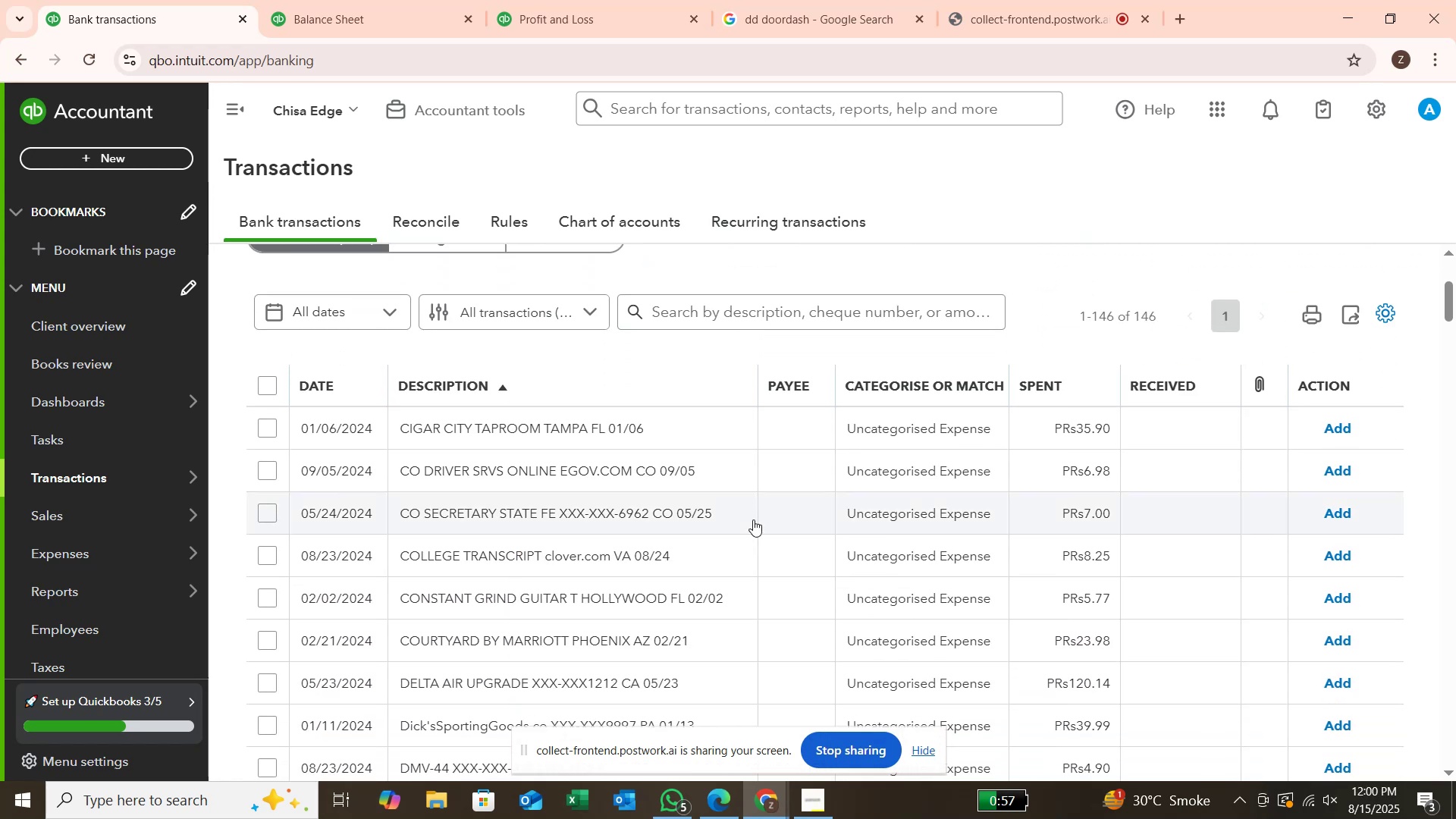 
left_click([821, 320])
 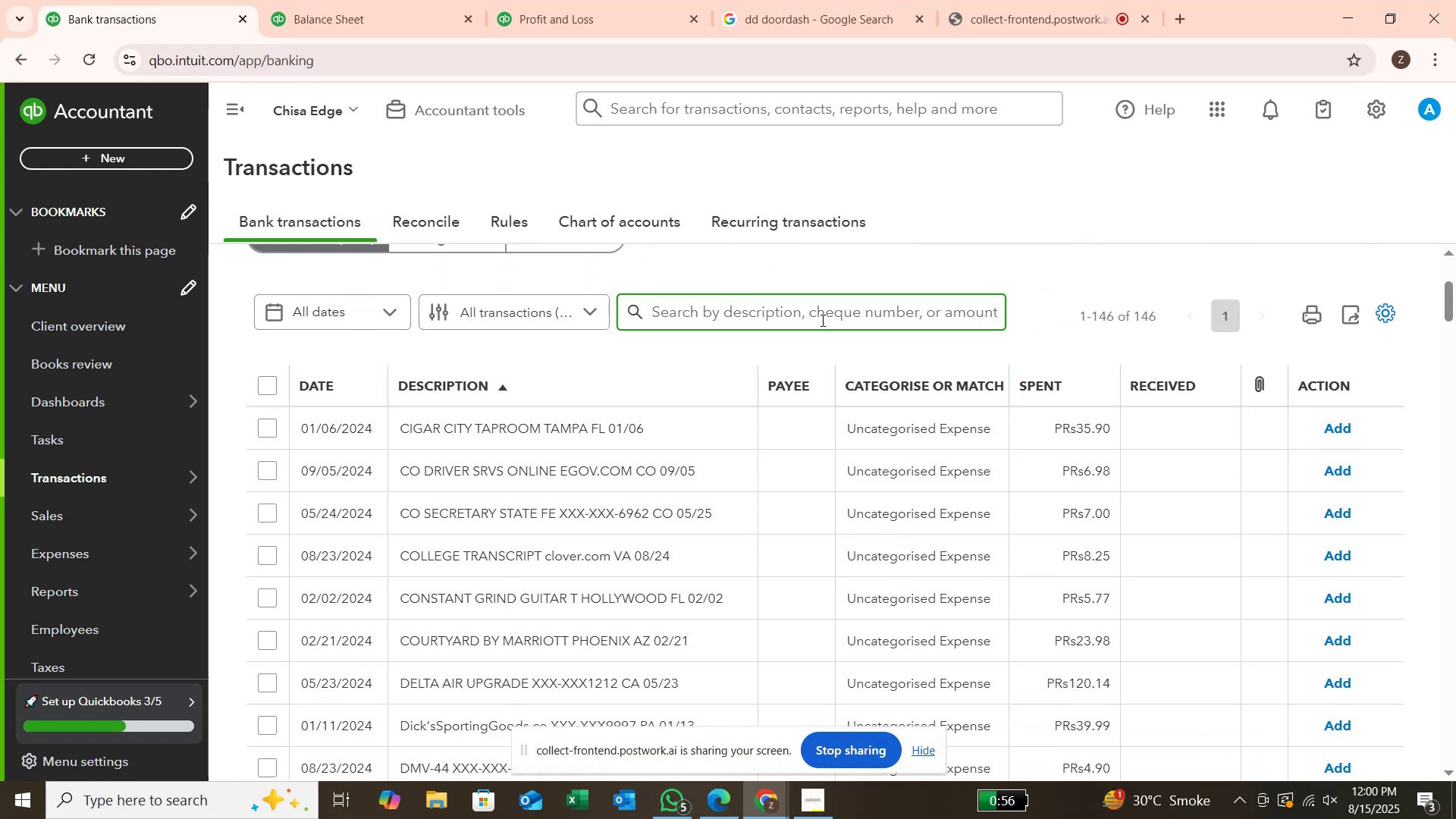 
type(CIGAR)
 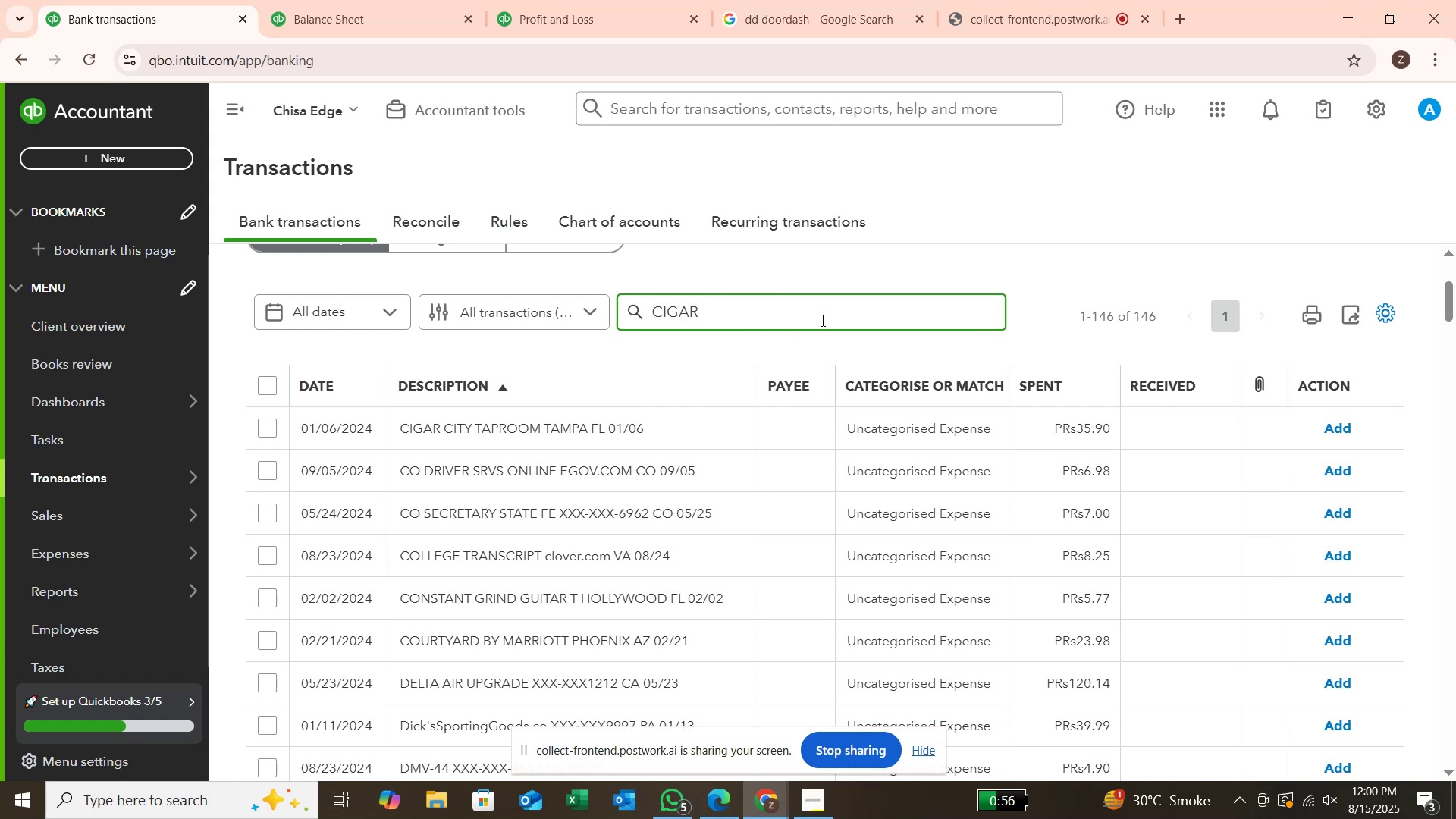 
key(Enter)
 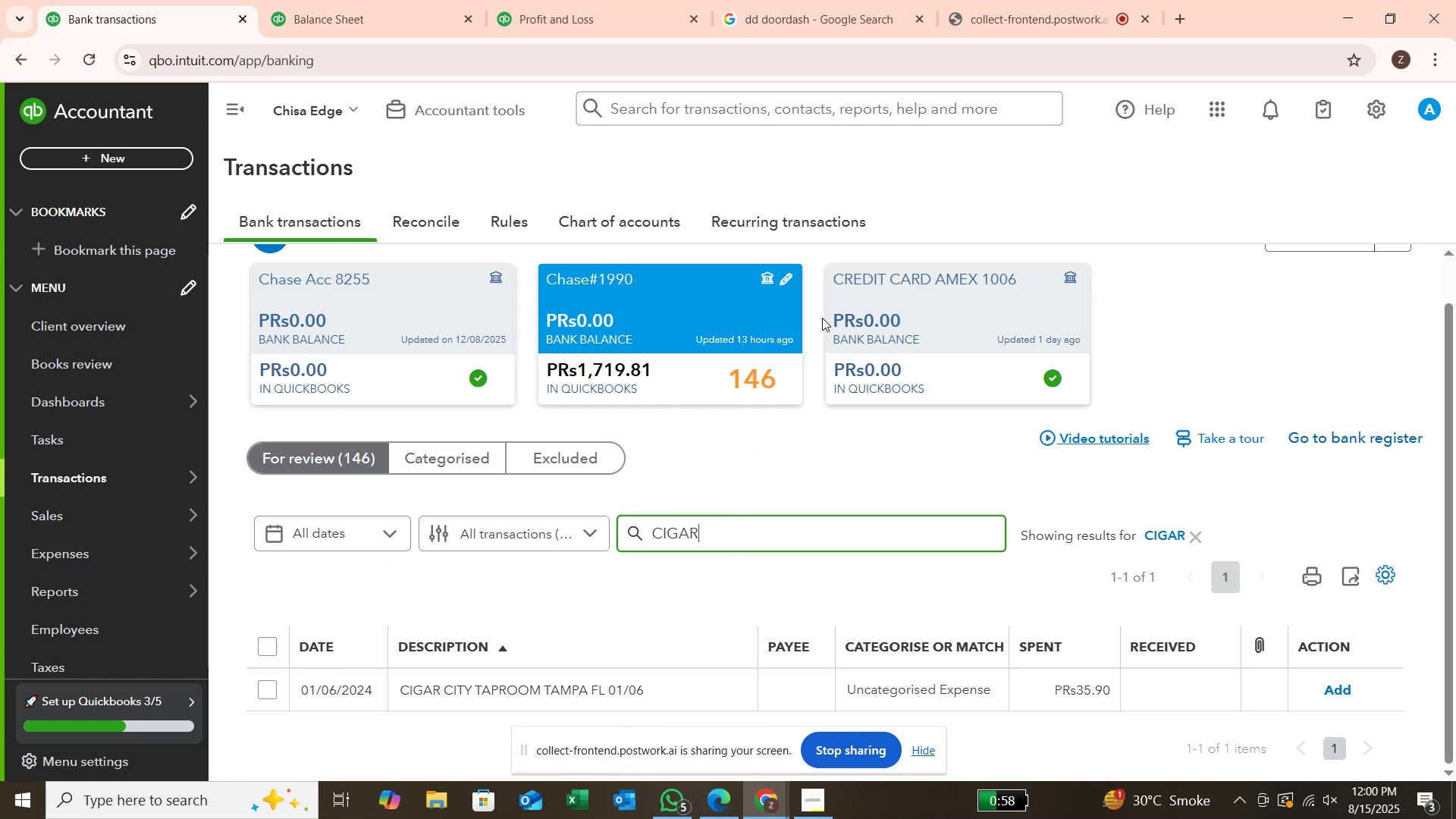 
wait(10.52)
 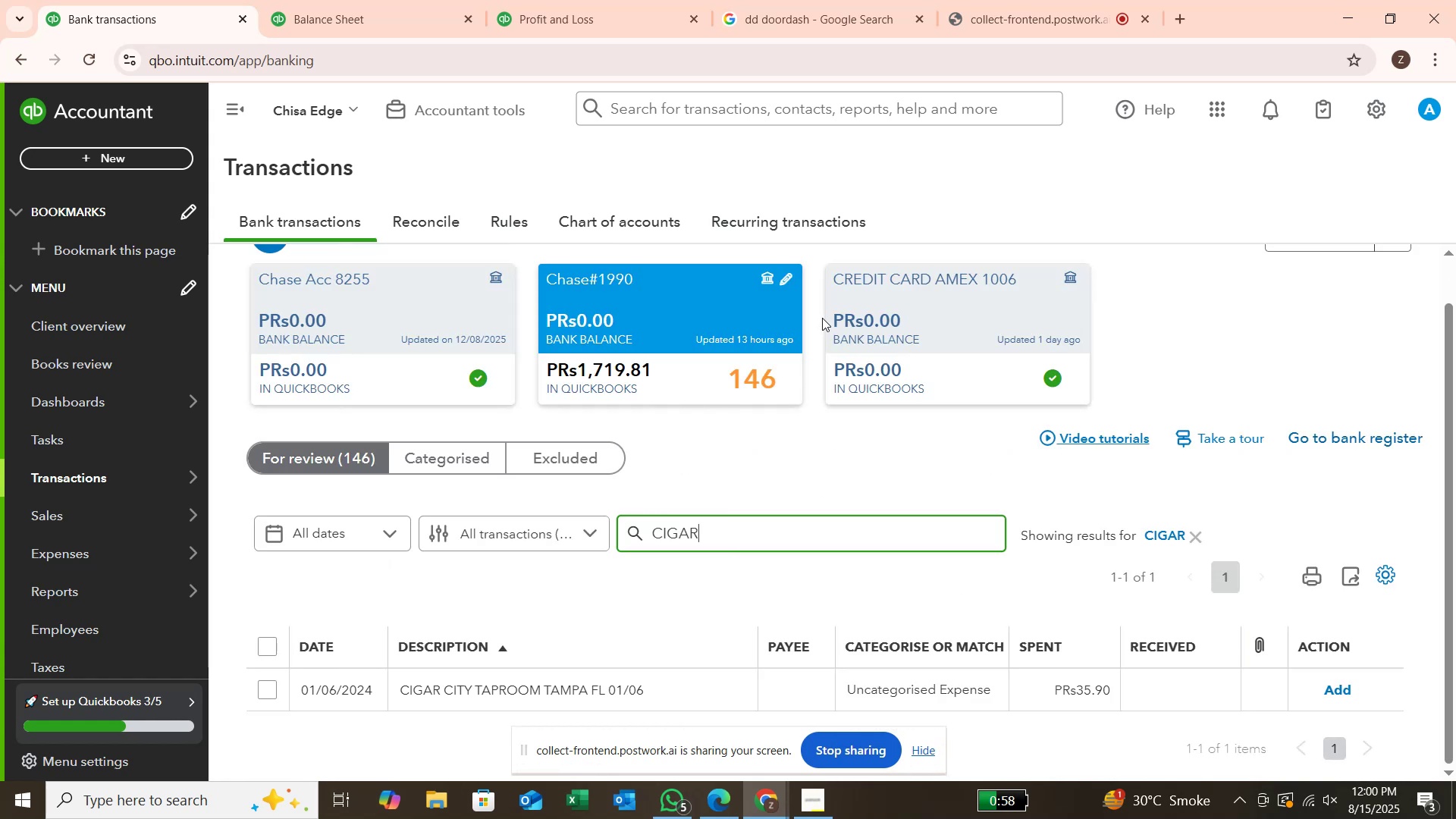 
left_click([795, 20])
 